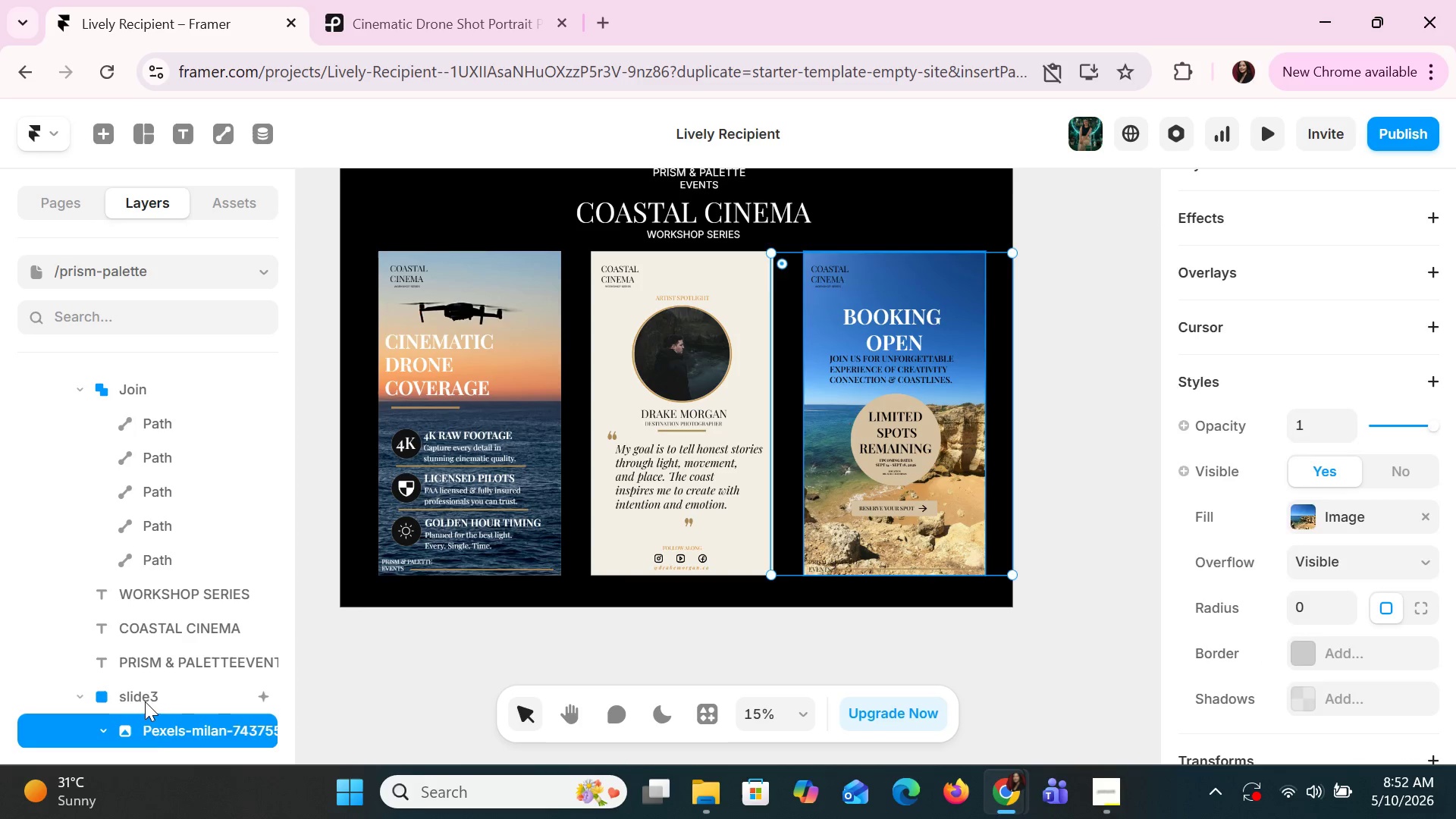 
left_click([143, 700])
 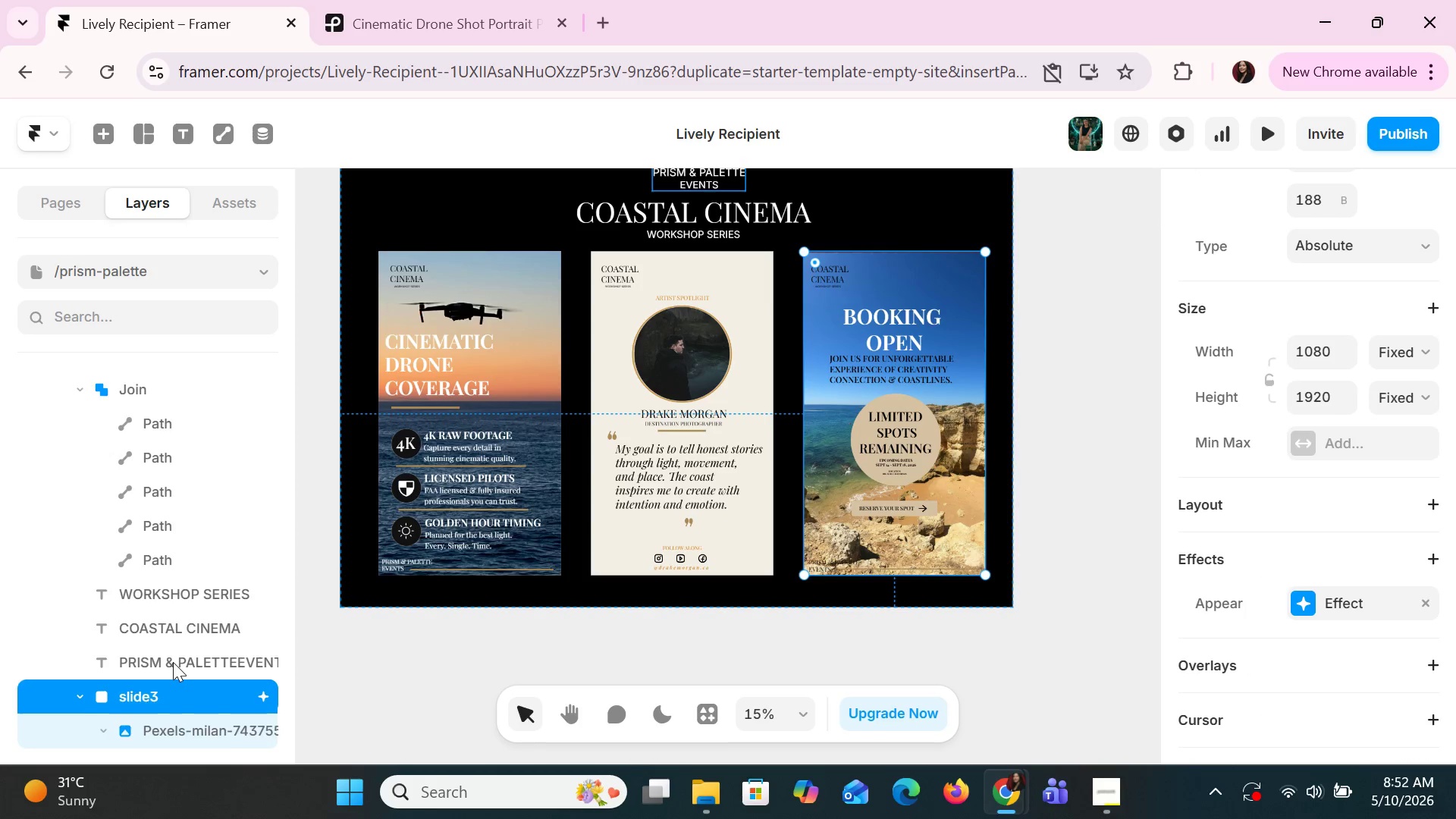 
scroll: coordinate [173, 662], scroll_direction: down, amount: 3.0
 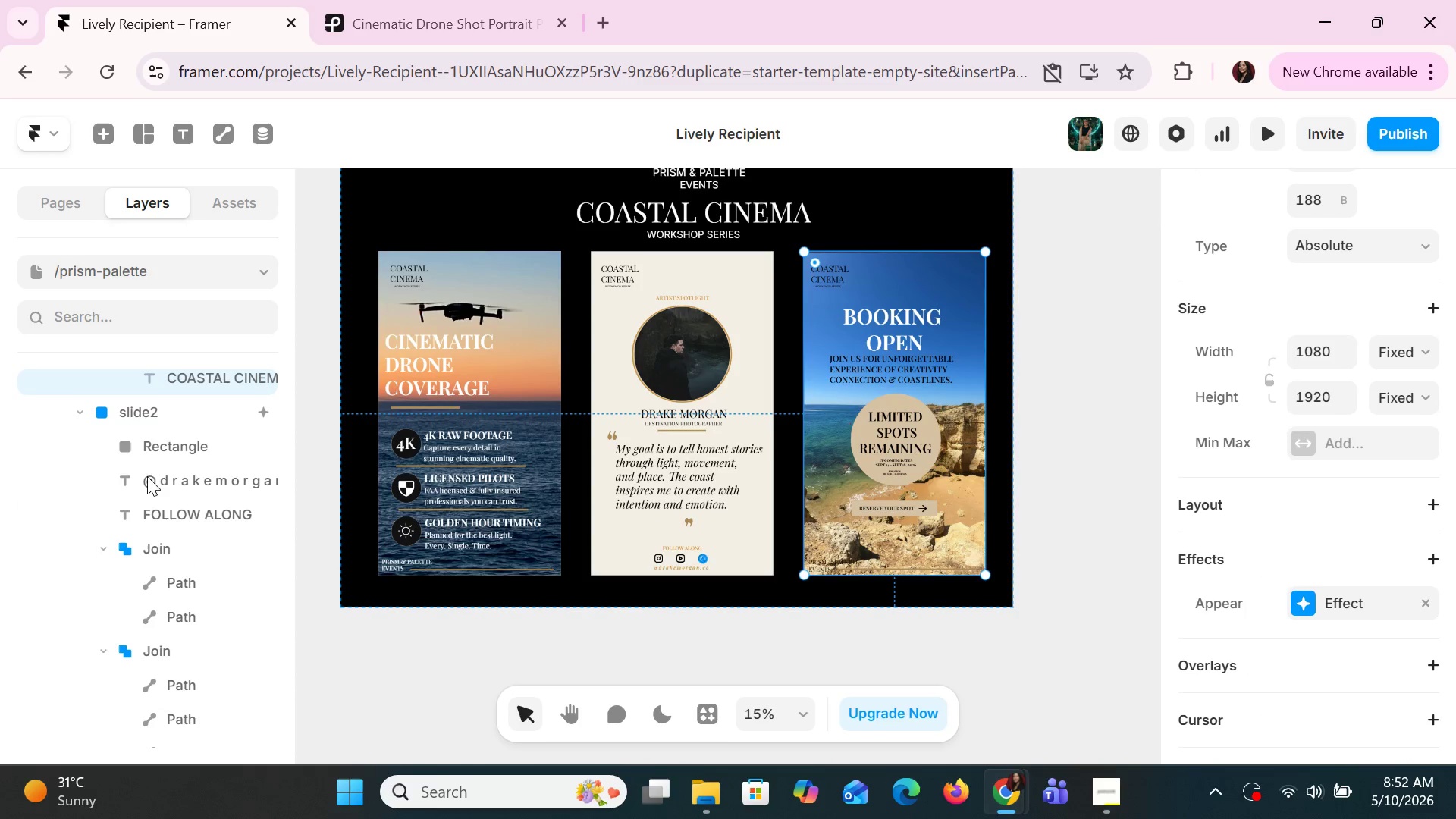 
left_click([149, 419])
 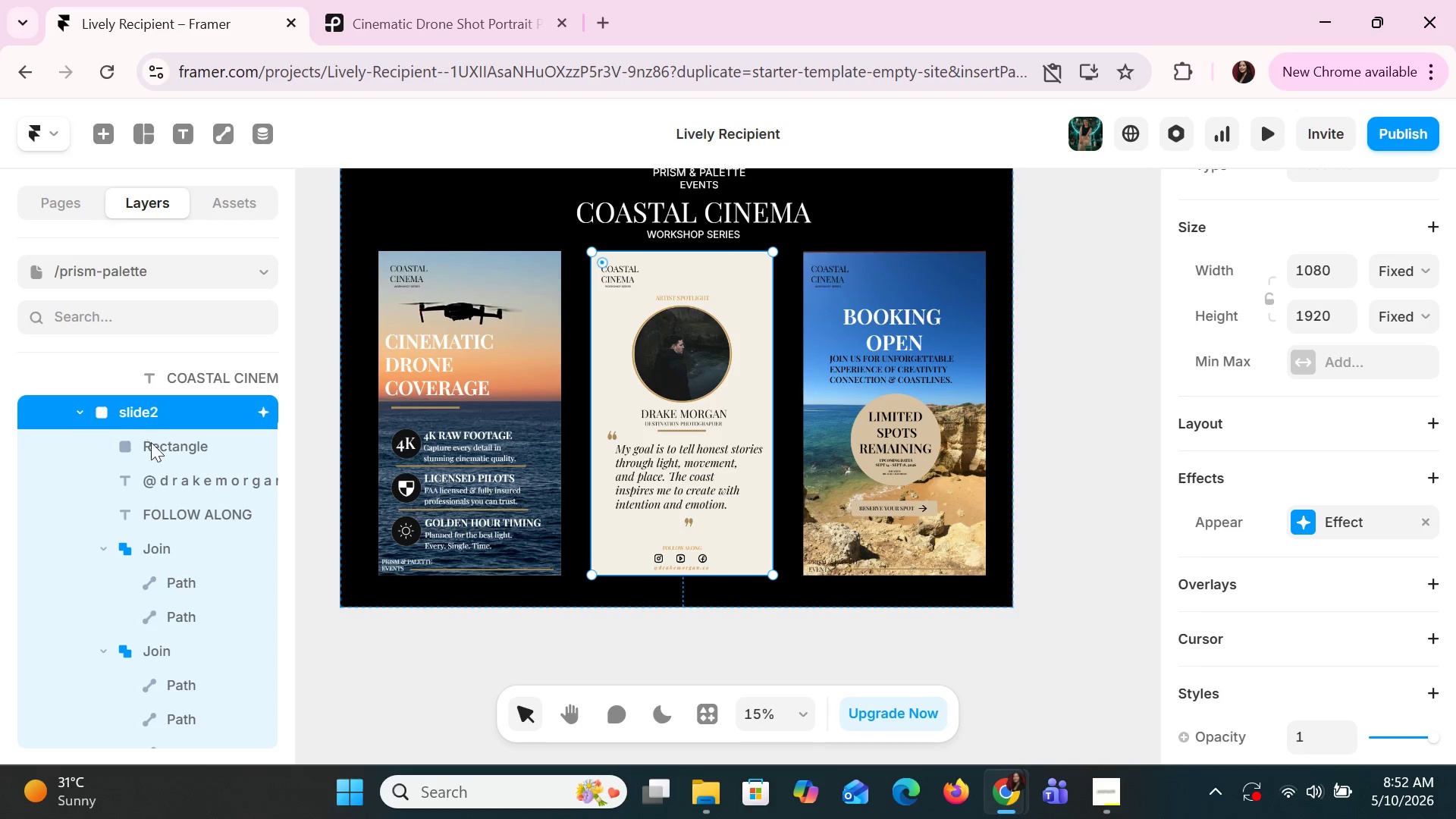 
scroll: coordinate [174, 656], scroll_direction: down, amount: 8.0
 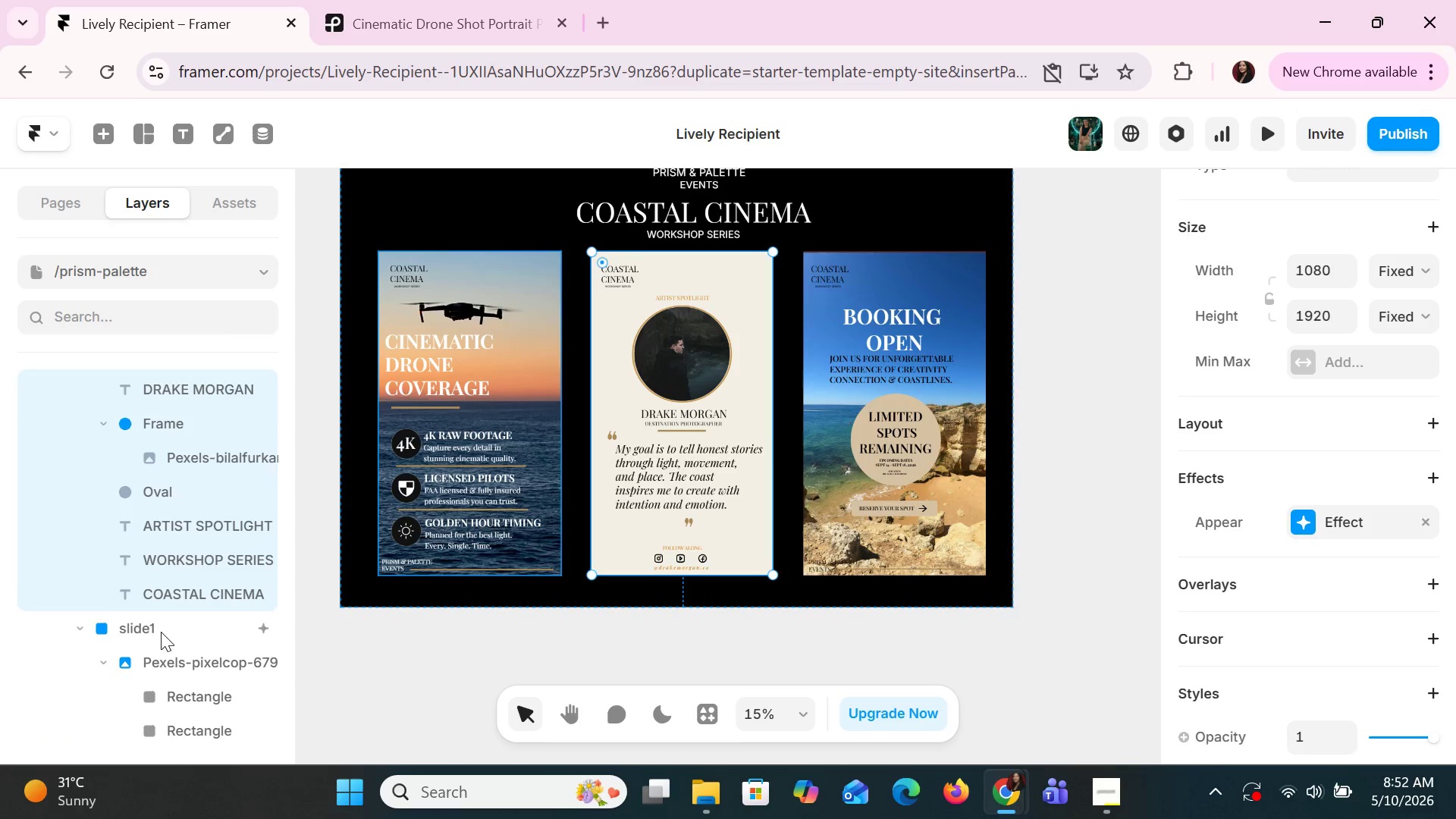 
left_click([159, 629])
 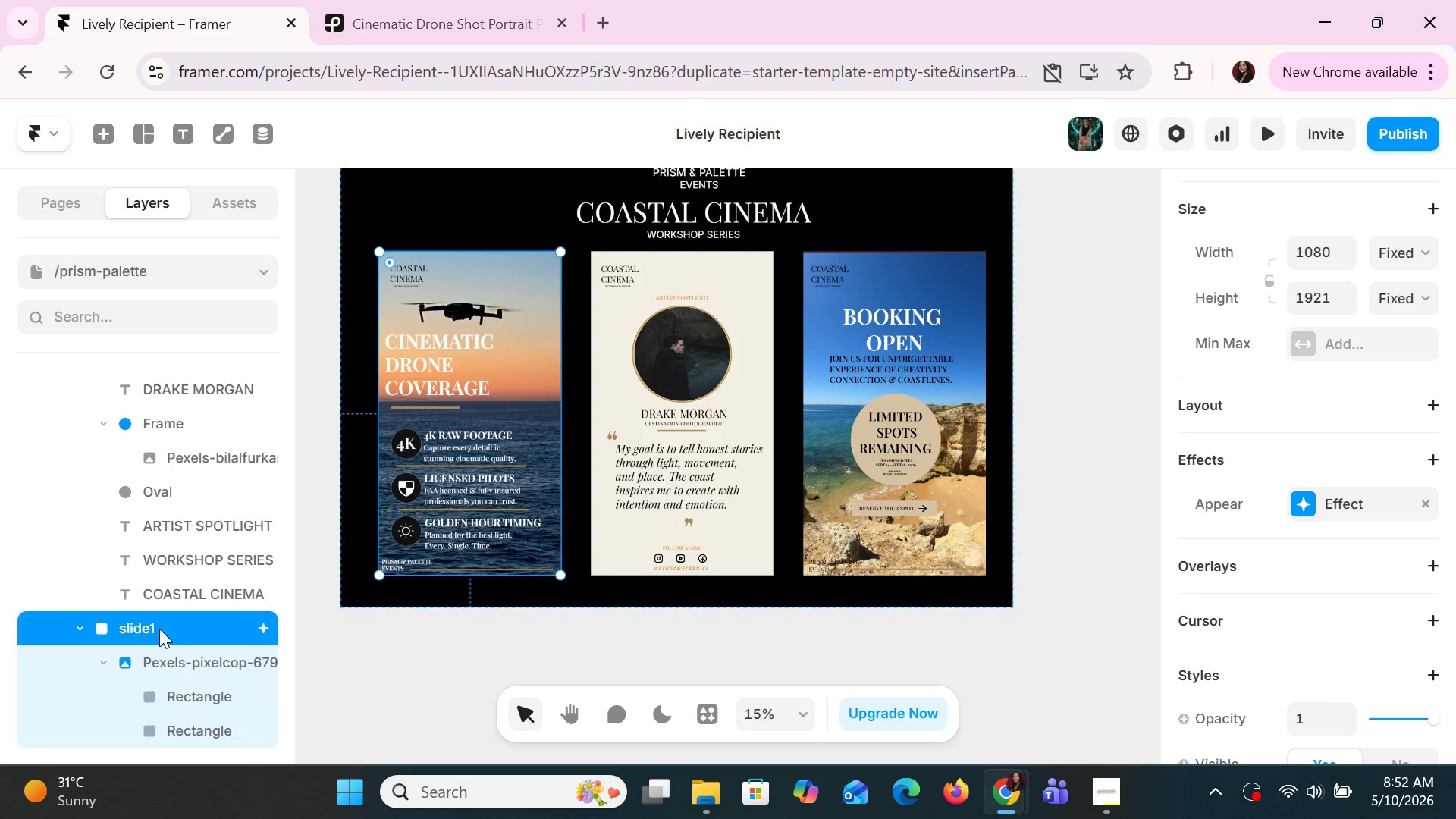 
wait(25.62)
 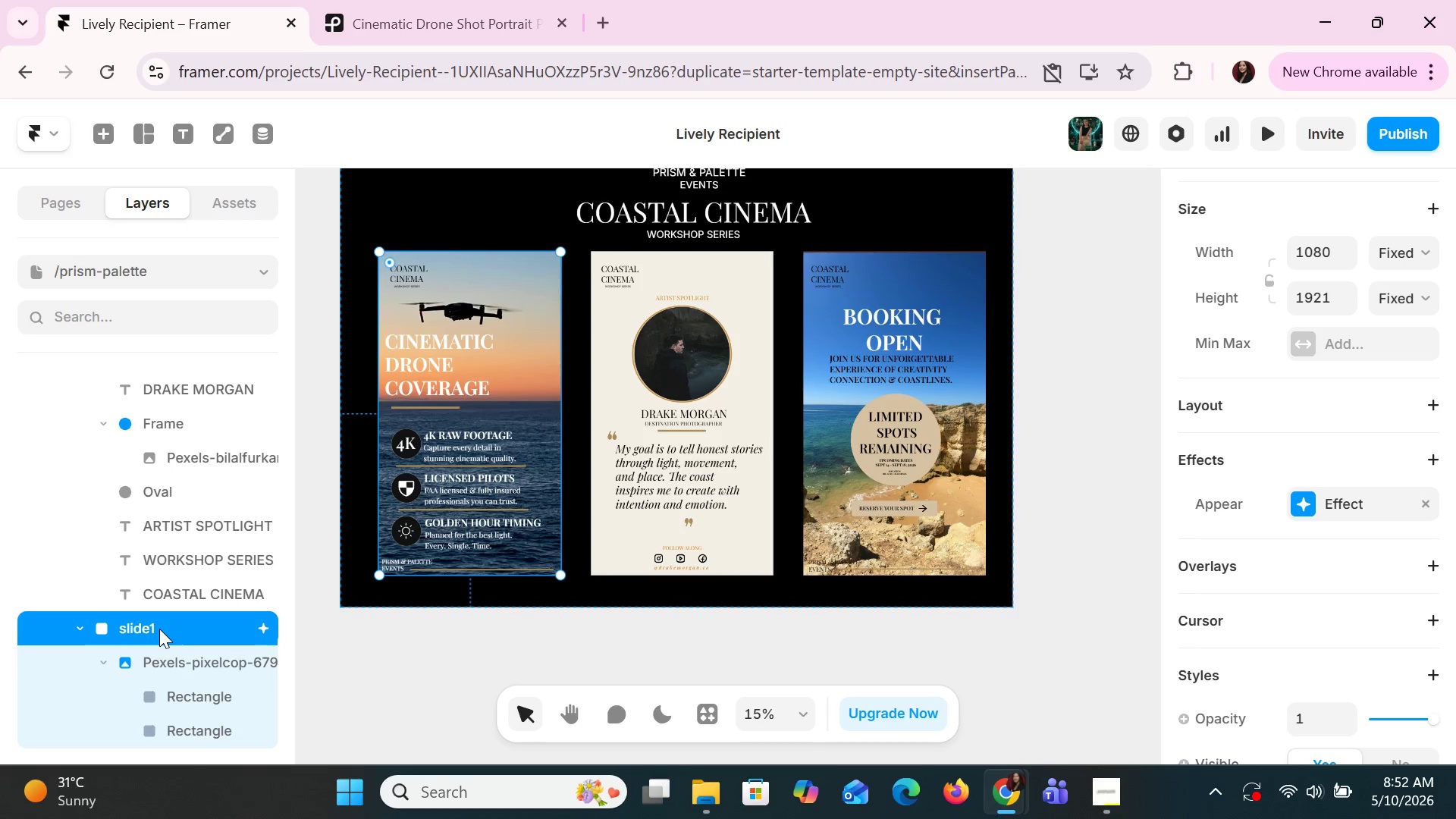 
hold_key(key=ShiftLeft, duration=1.5)
left_click([177, 661])
 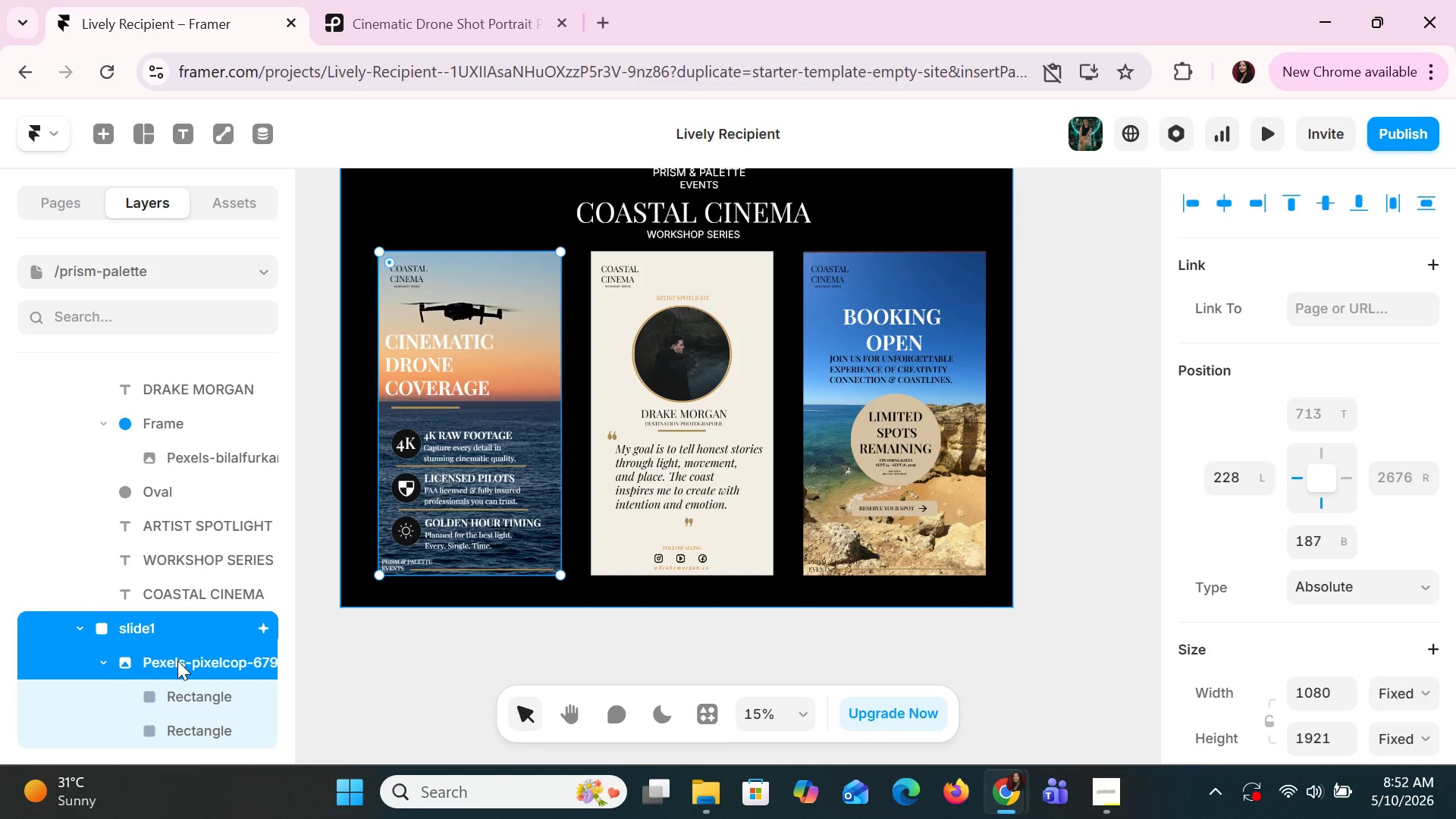 
hold_key(key=ShiftLeft, duration=1.5)
left_click([188, 694])
 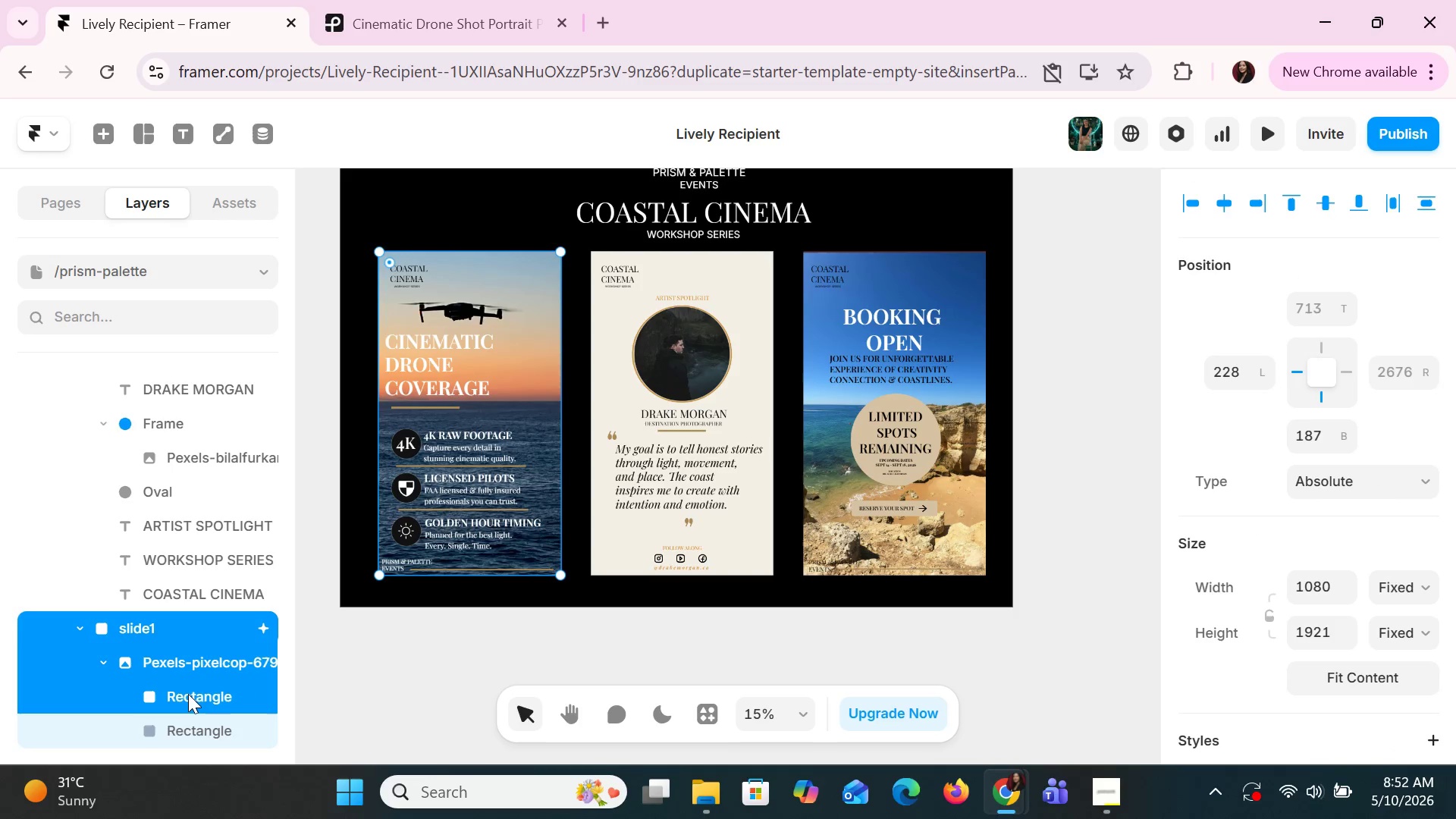 
key(Shift+ShiftLeft)
 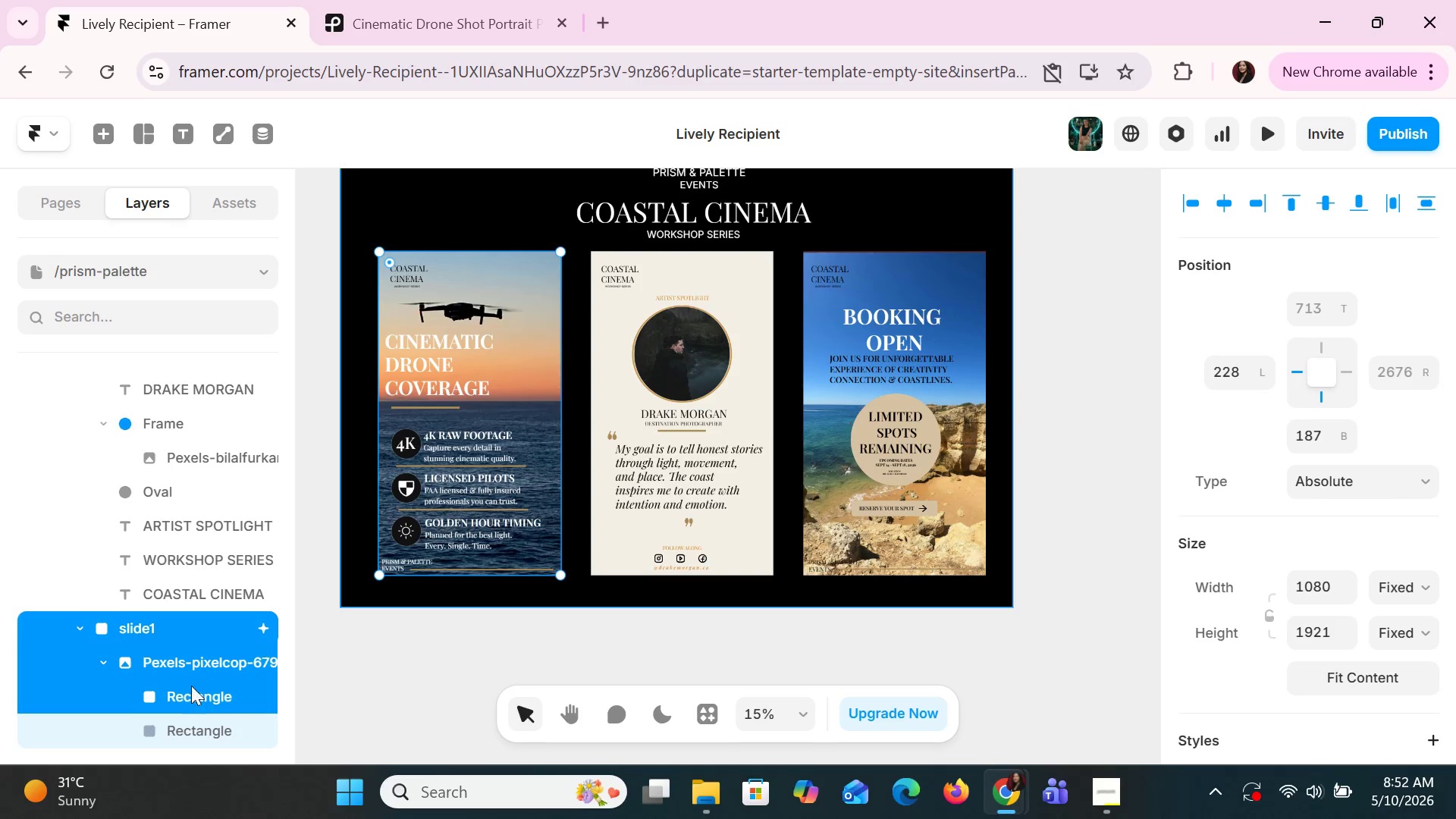 
key(Shift+ShiftLeft)
 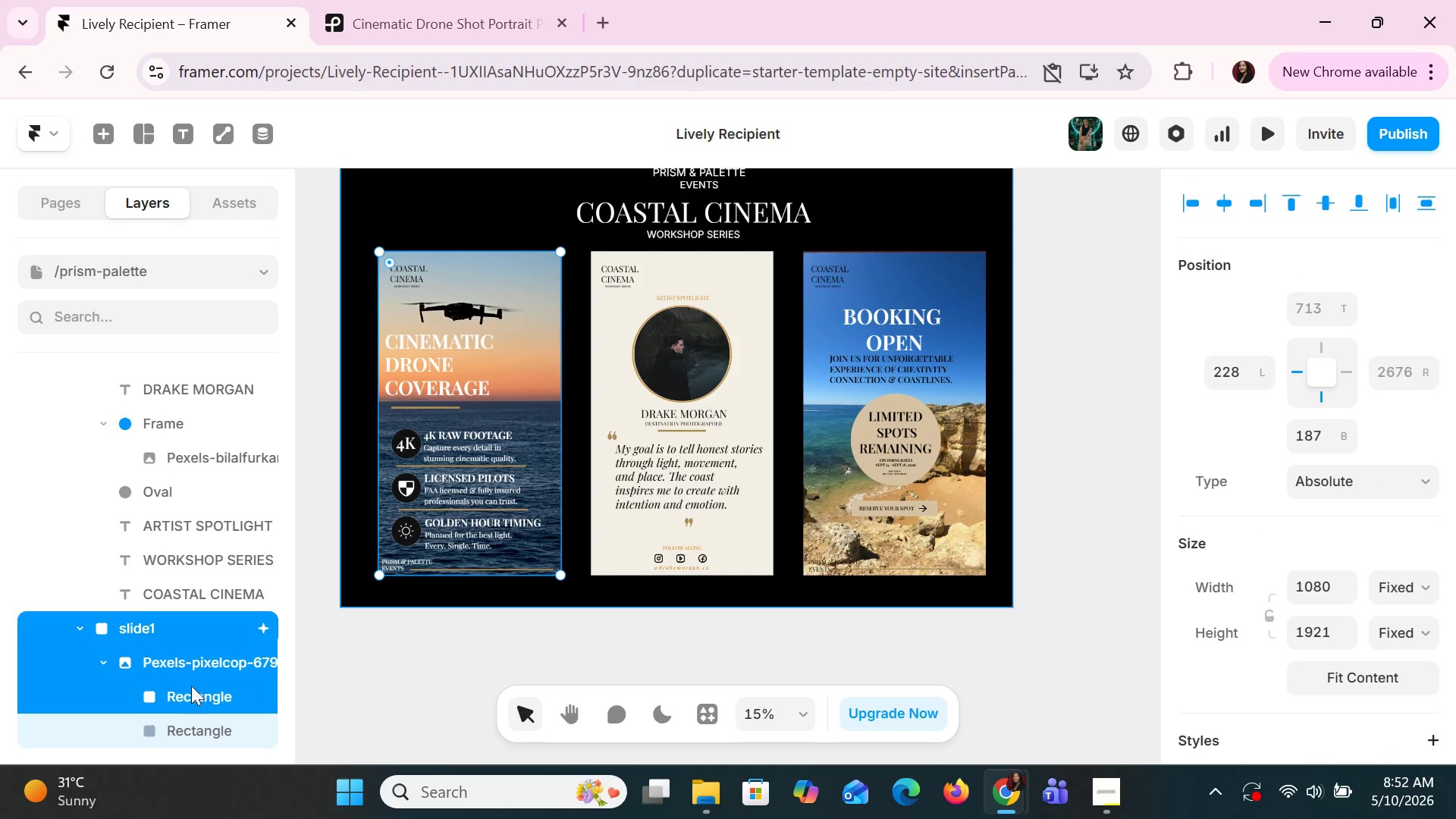 
key(Shift+ShiftLeft)
 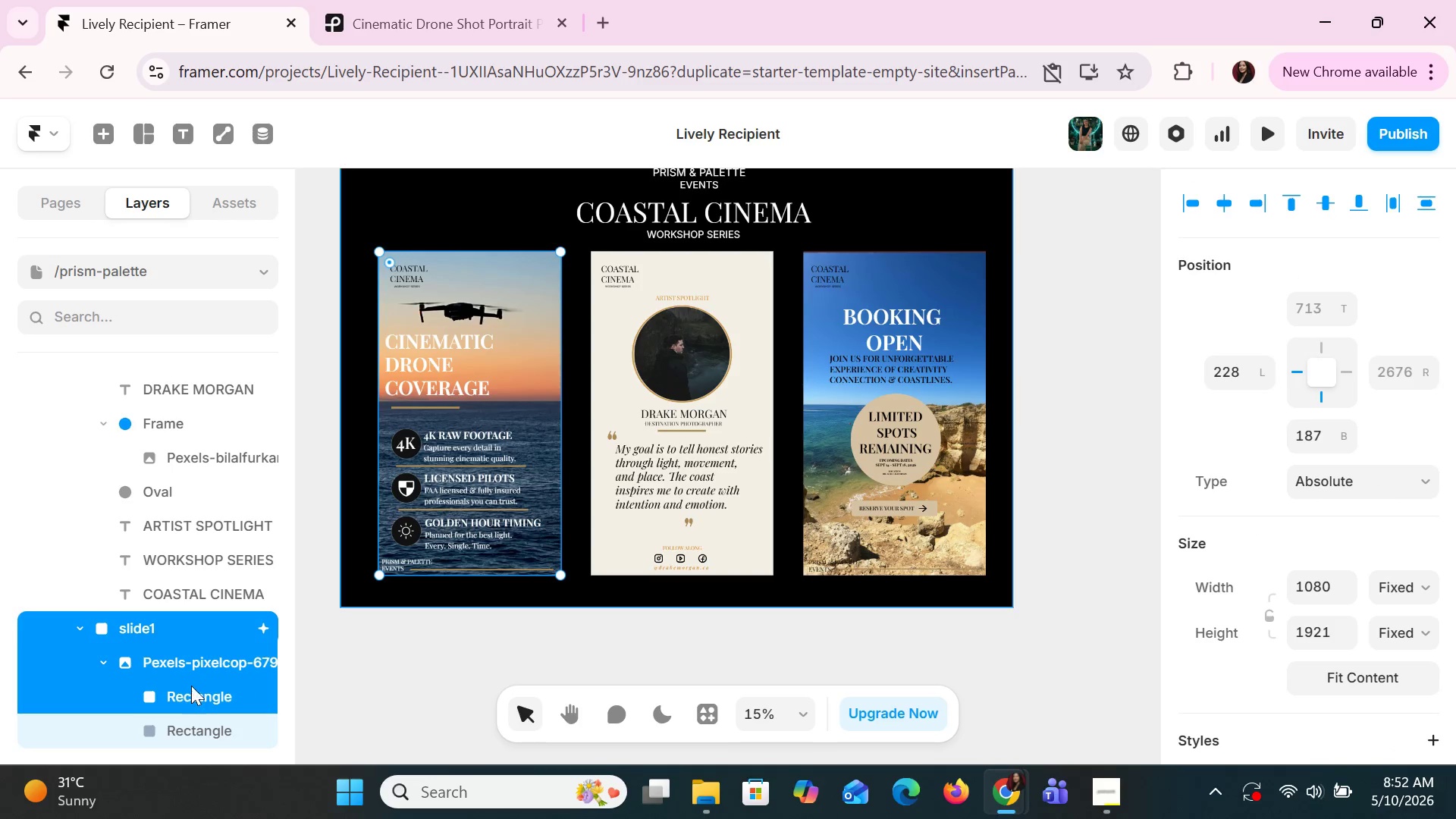 
key(Shift+ShiftLeft)
 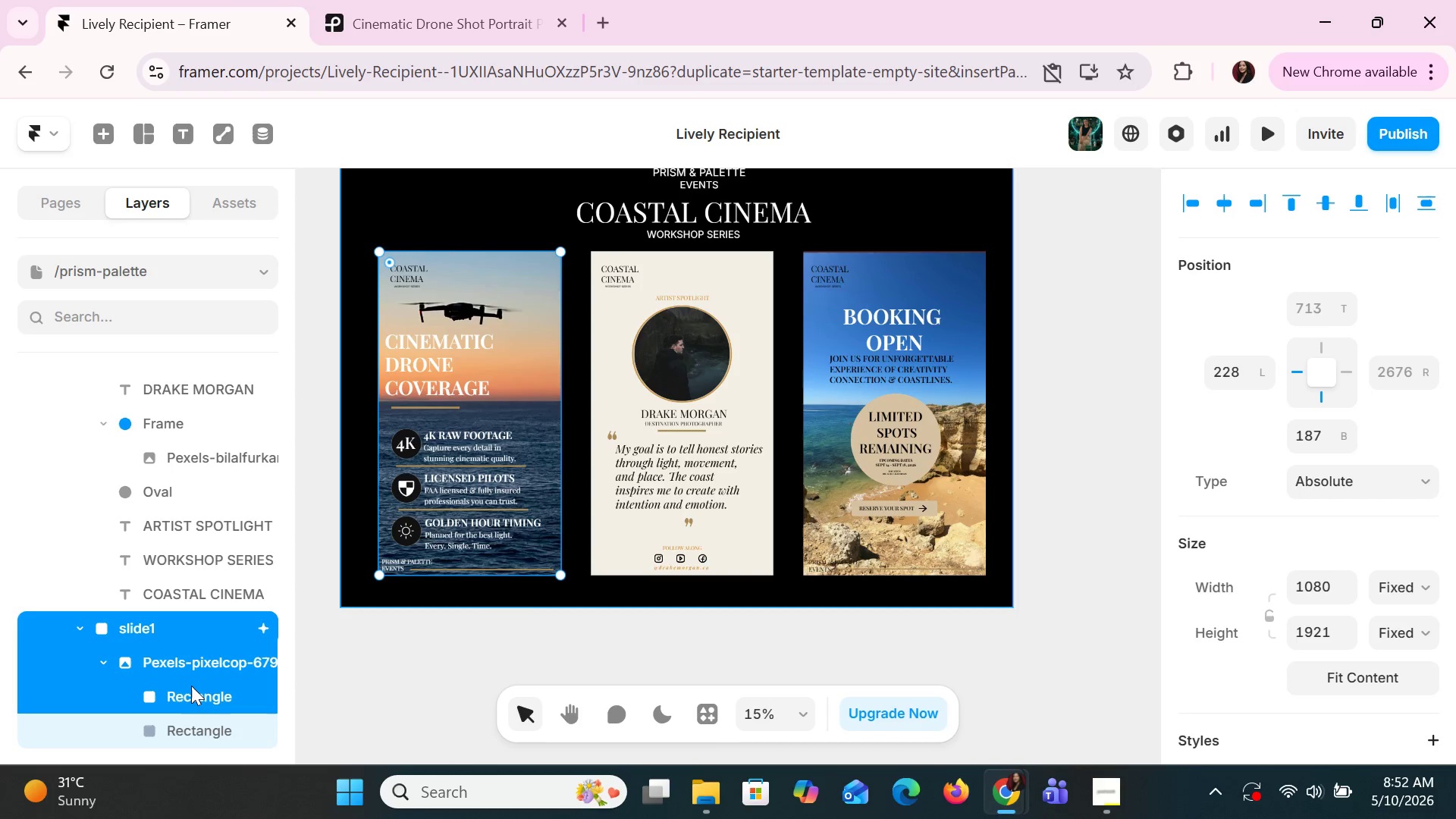 
key(Shift+ShiftLeft)
 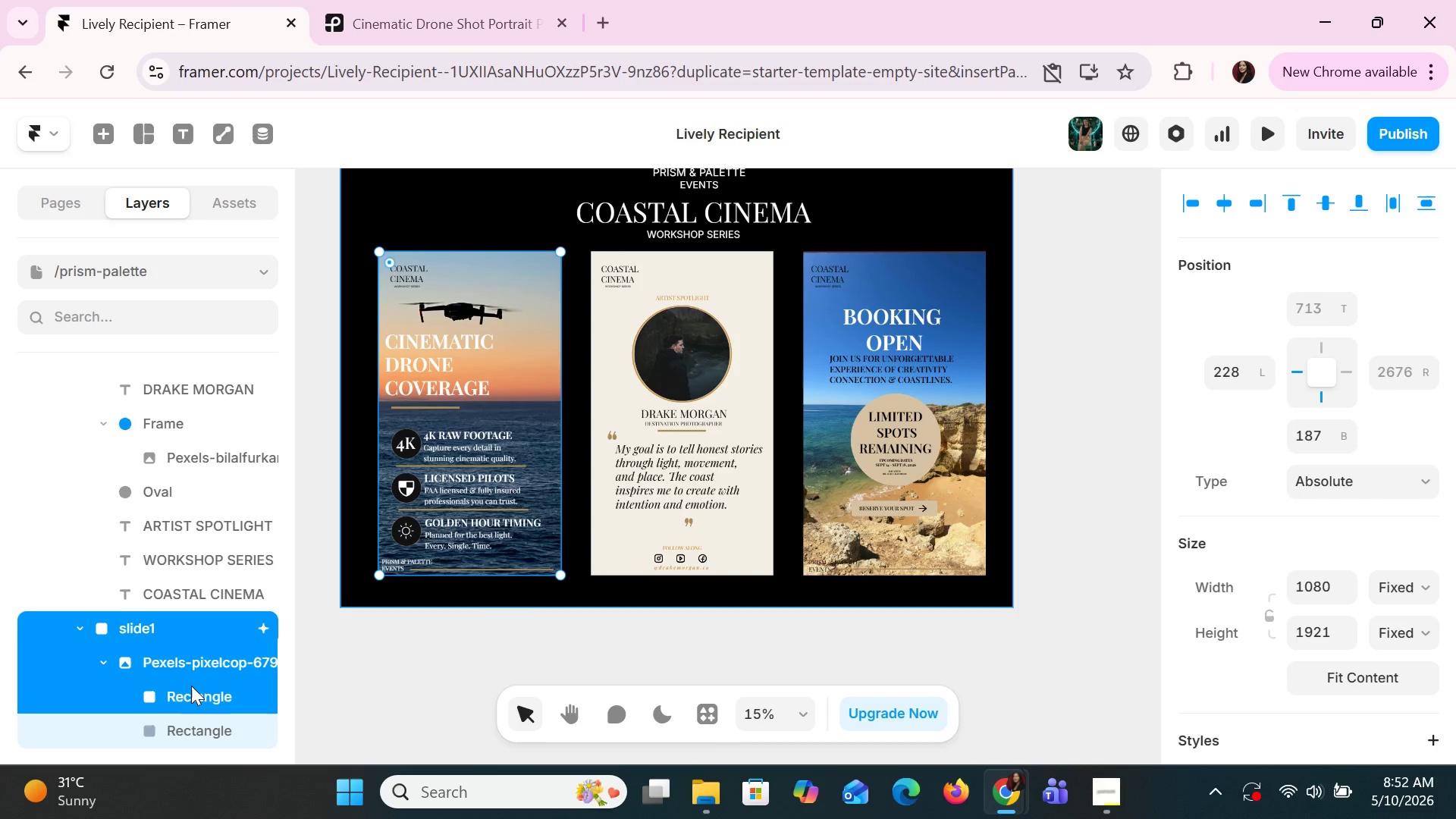 
key(Shift+ShiftLeft)
 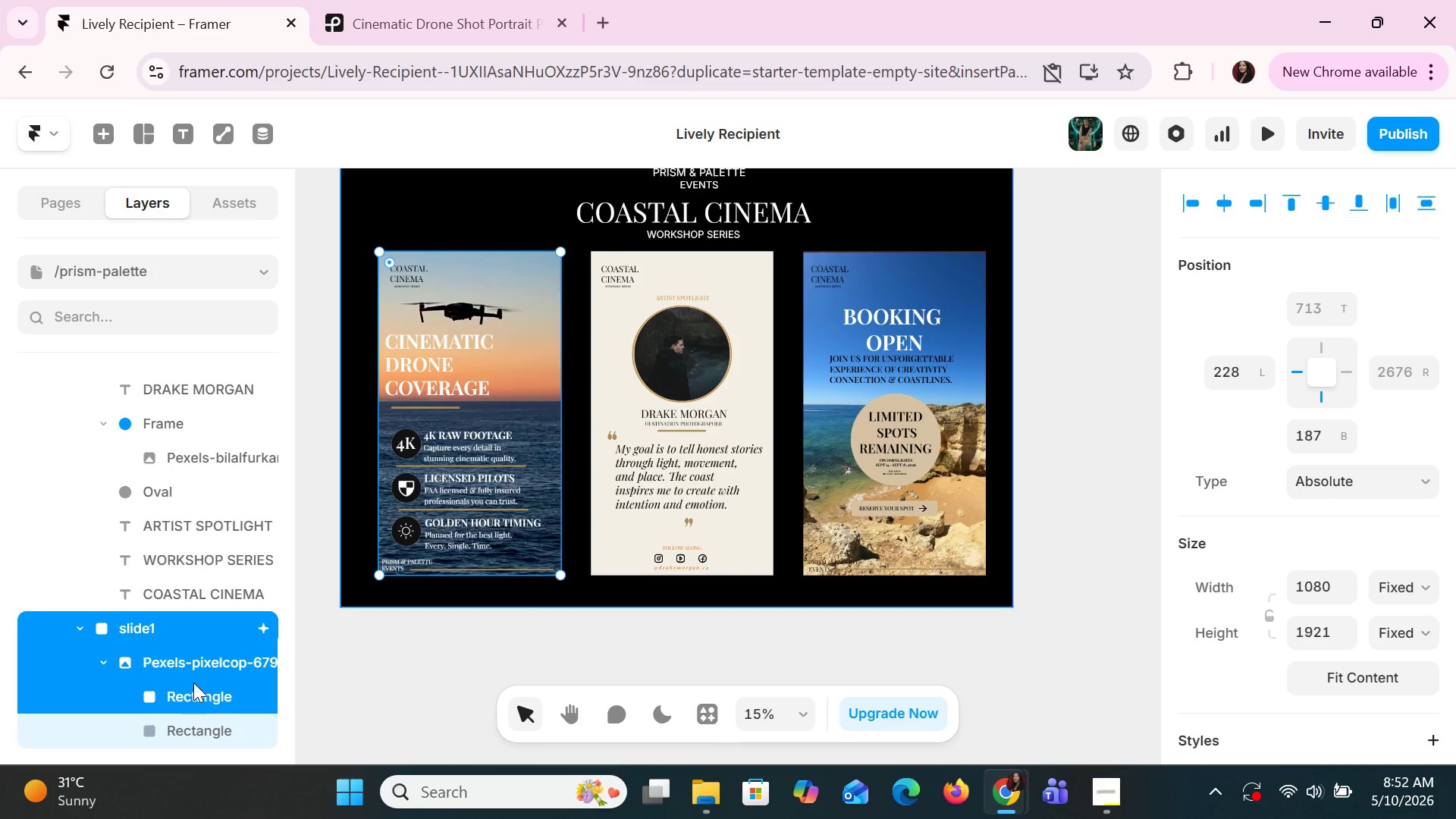 
key(Shift+ShiftLeft)
 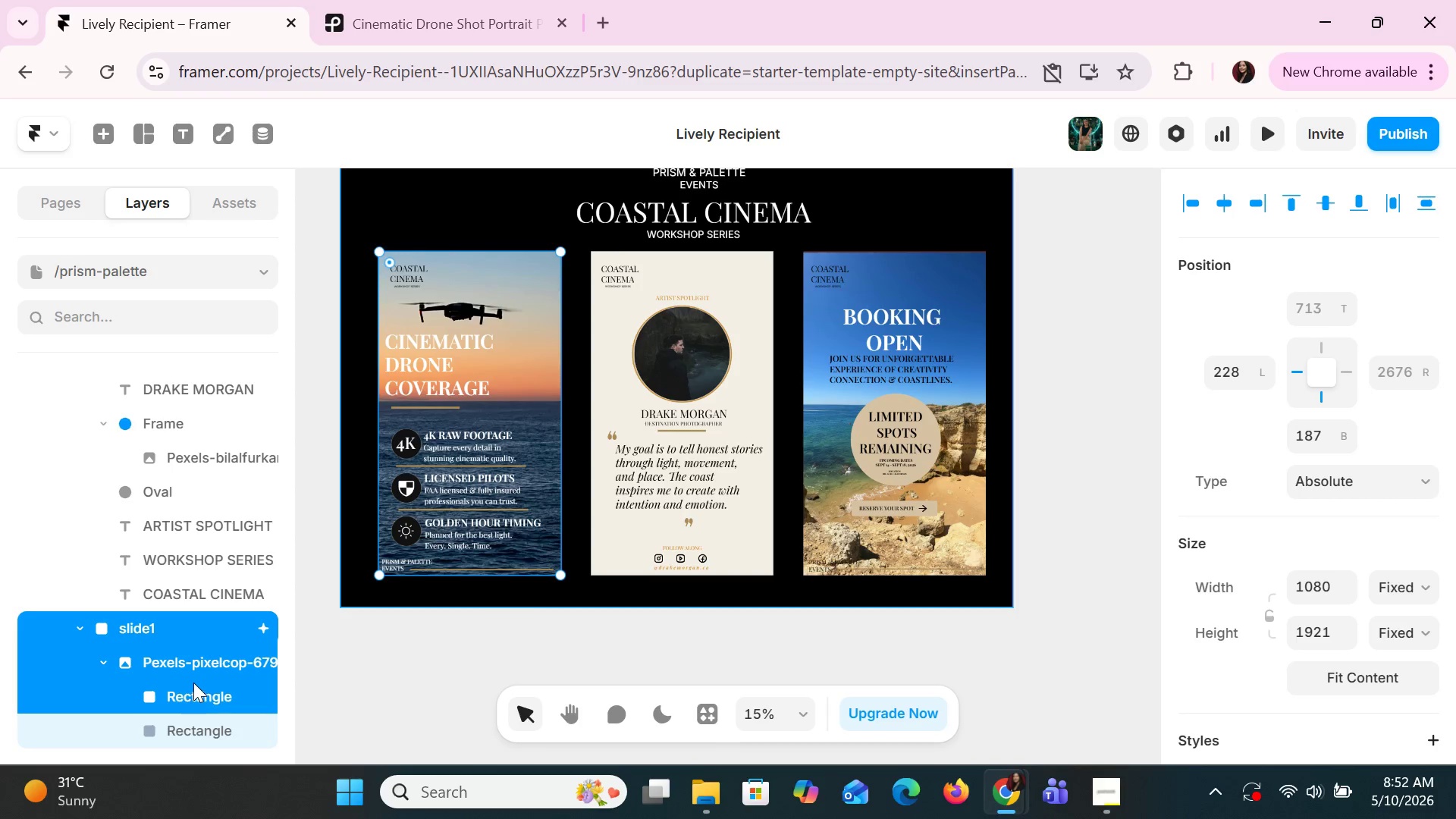 
key(Shift+ShiftLeft)
 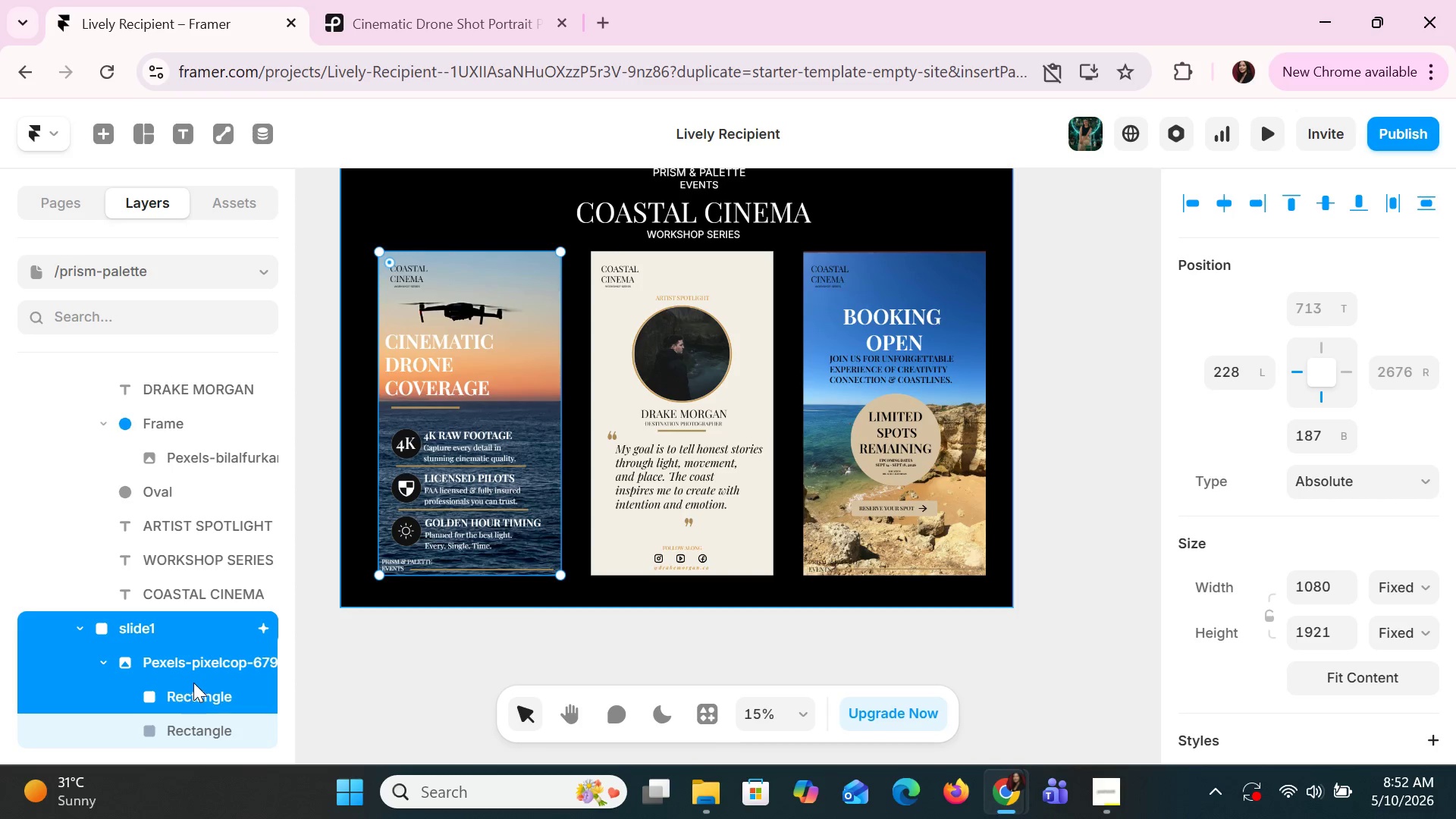 
key(Shift+ShiftLeft)
 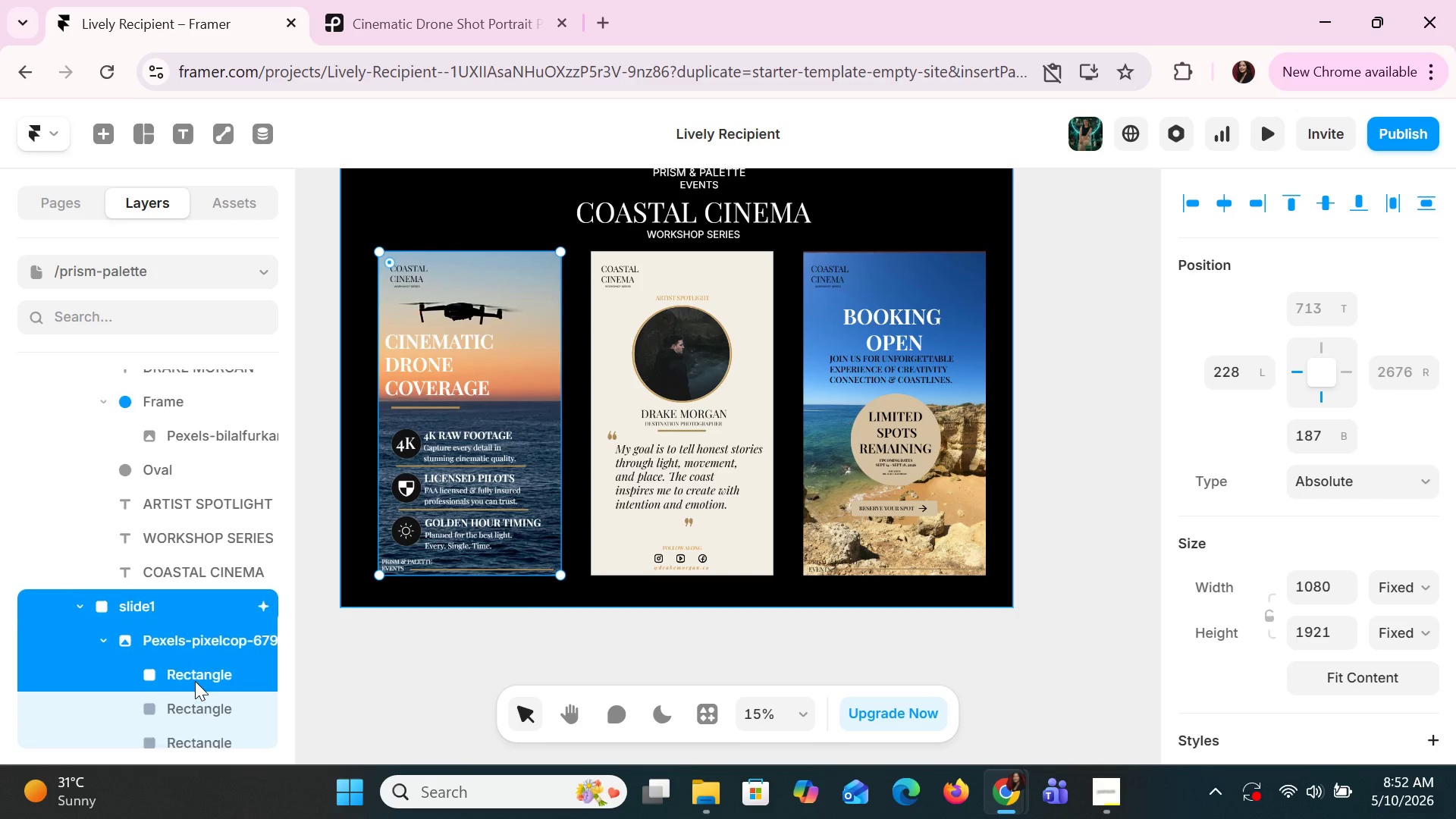 
hold_key(key=ShiftLeft, duration=1.5)
 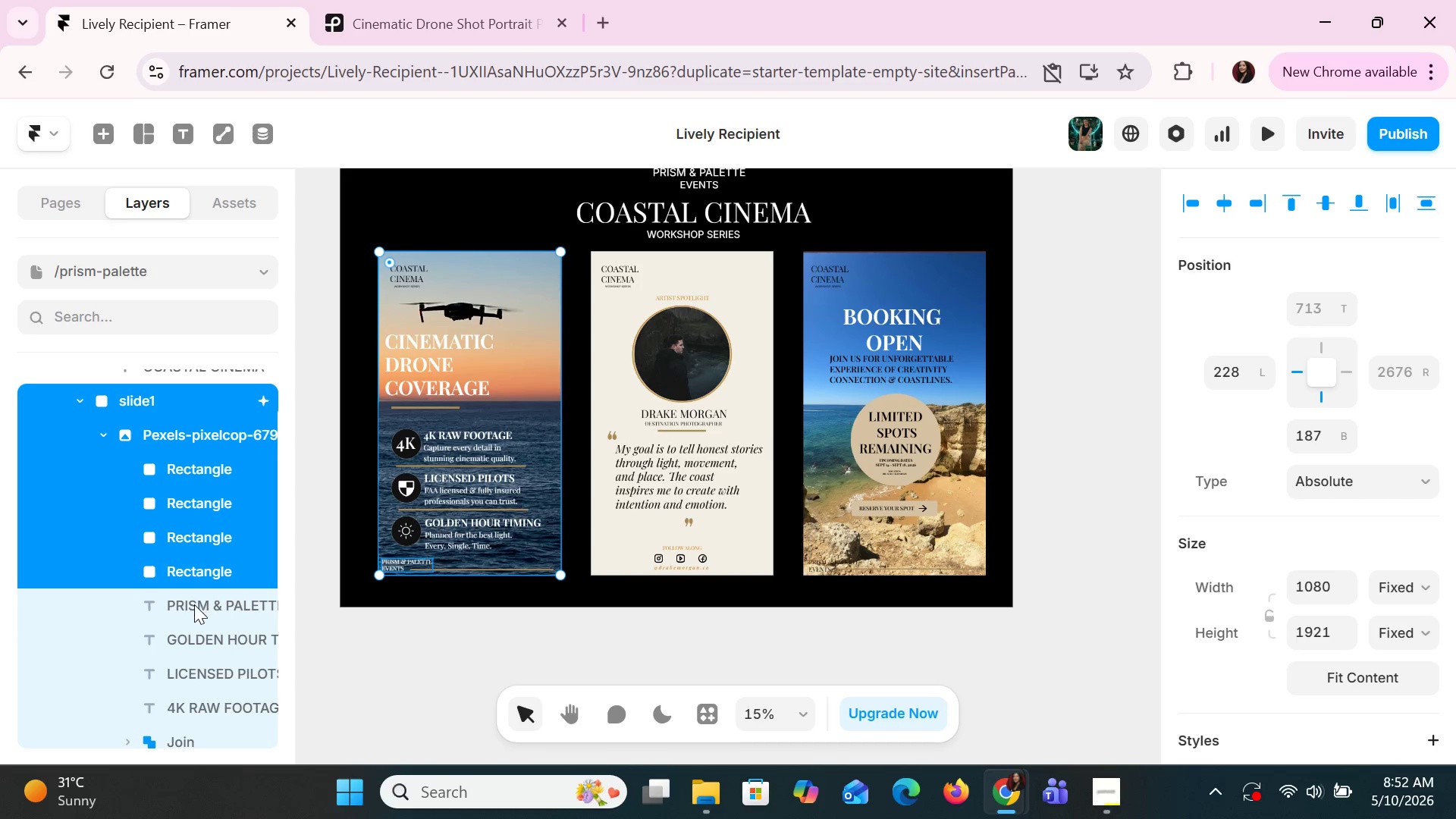 
scroll: coordinate [195, 681], scroll_direction: down, amount: 2.0
 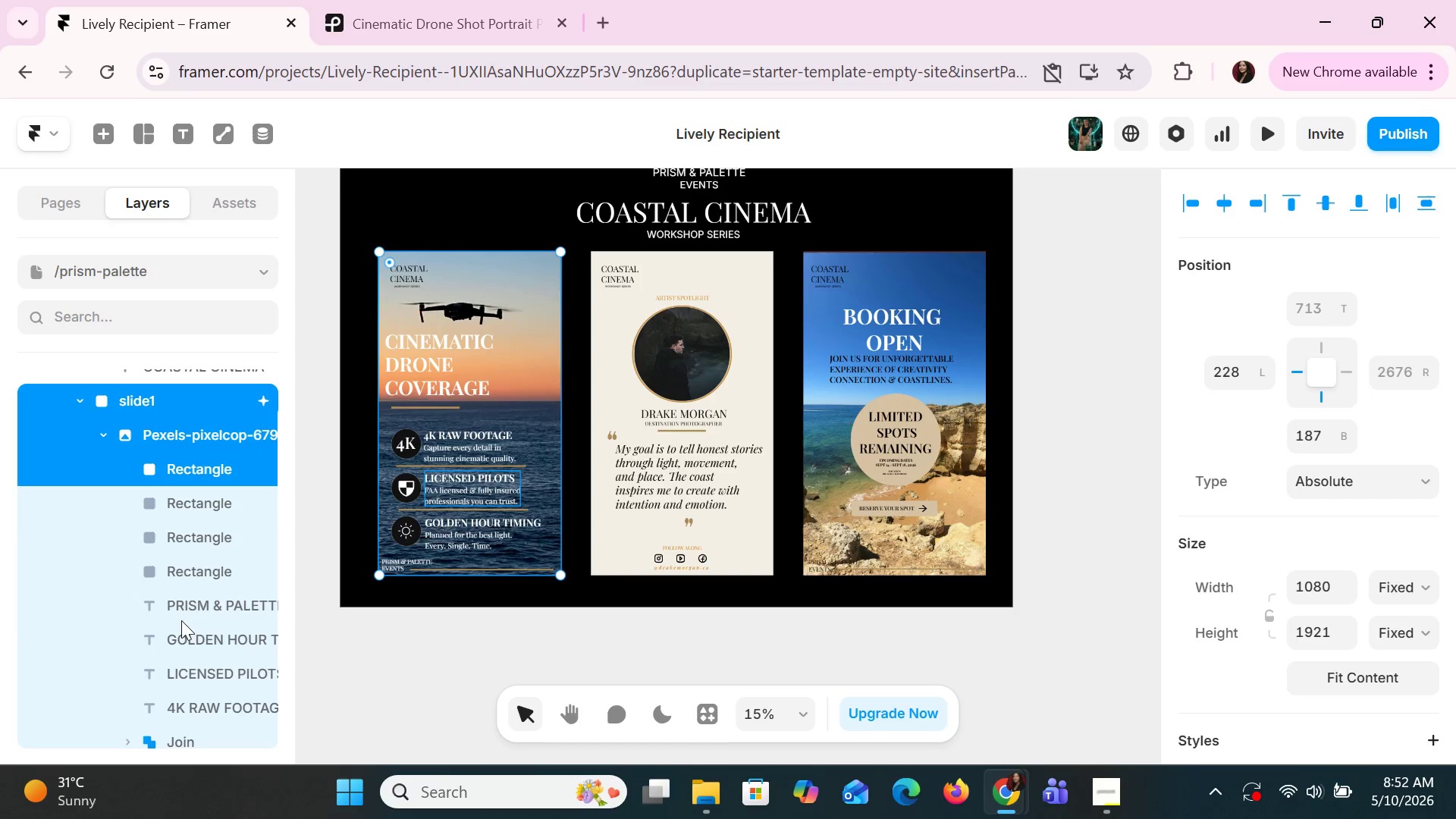 
left_click([197, 503])
 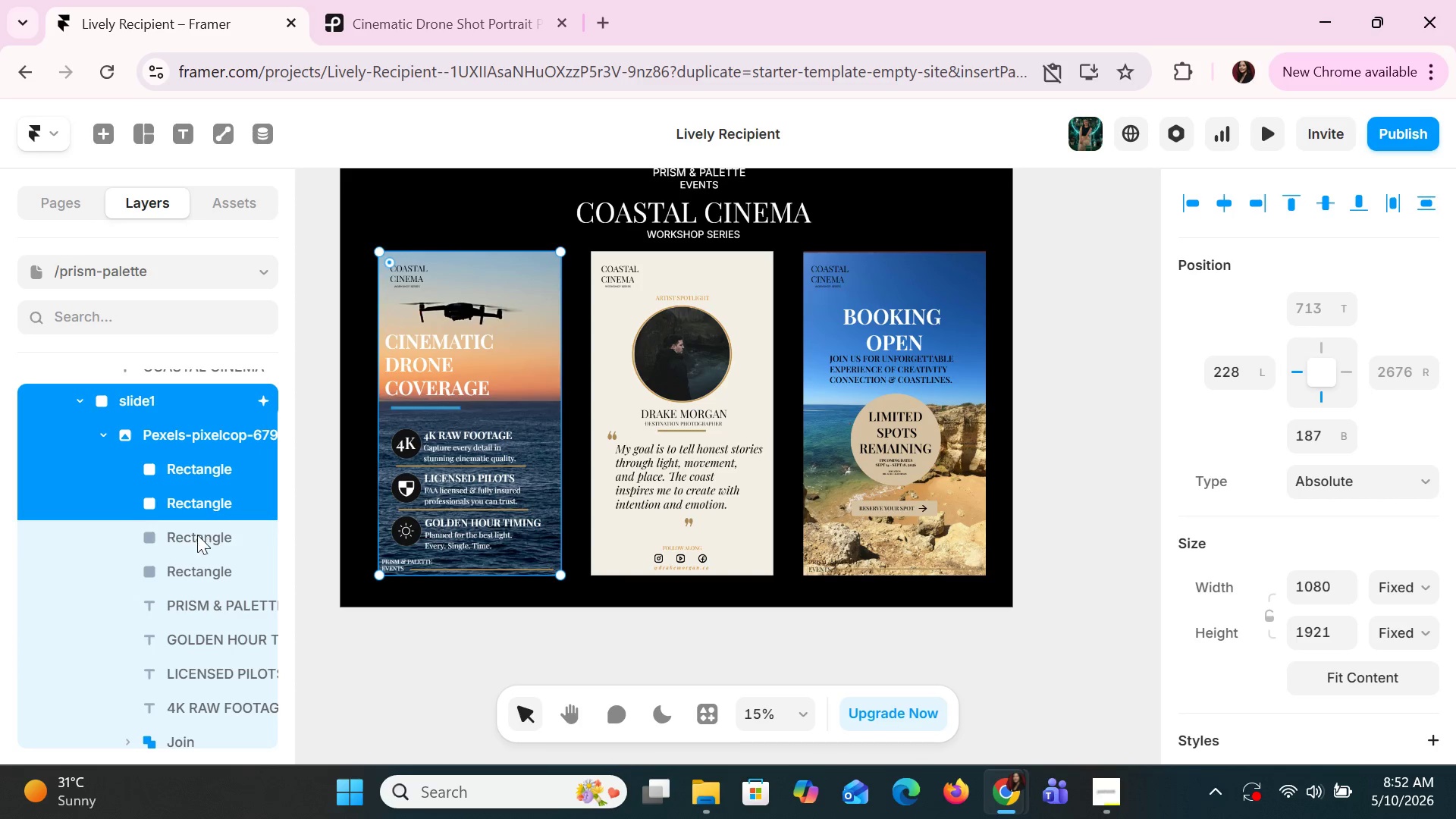 
left_click([197, 535])
 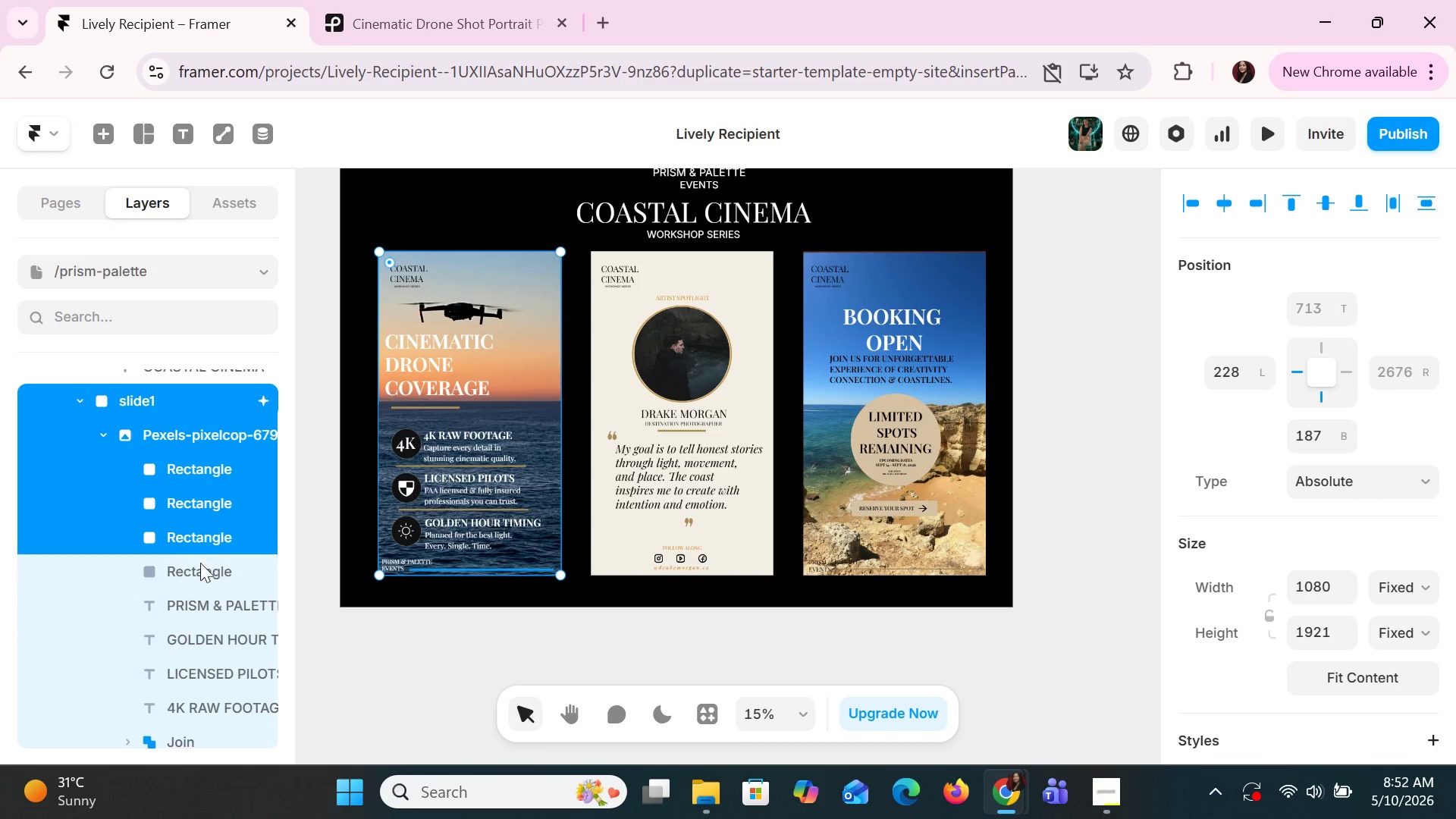 
hold_key(key=ShiftLeft, duration=1.5)
left_click([200, 567])
 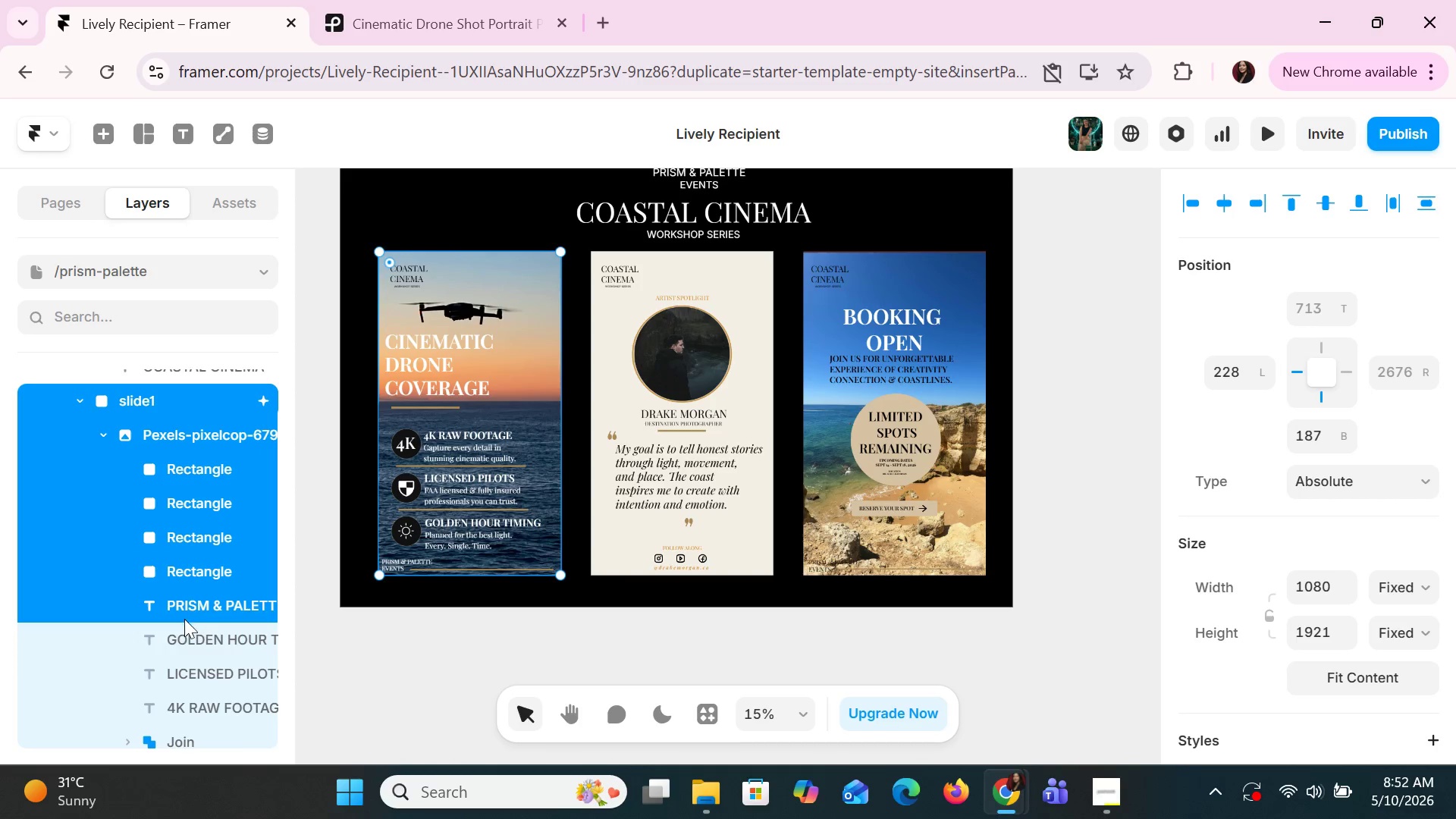 
double_click([182, 634])
 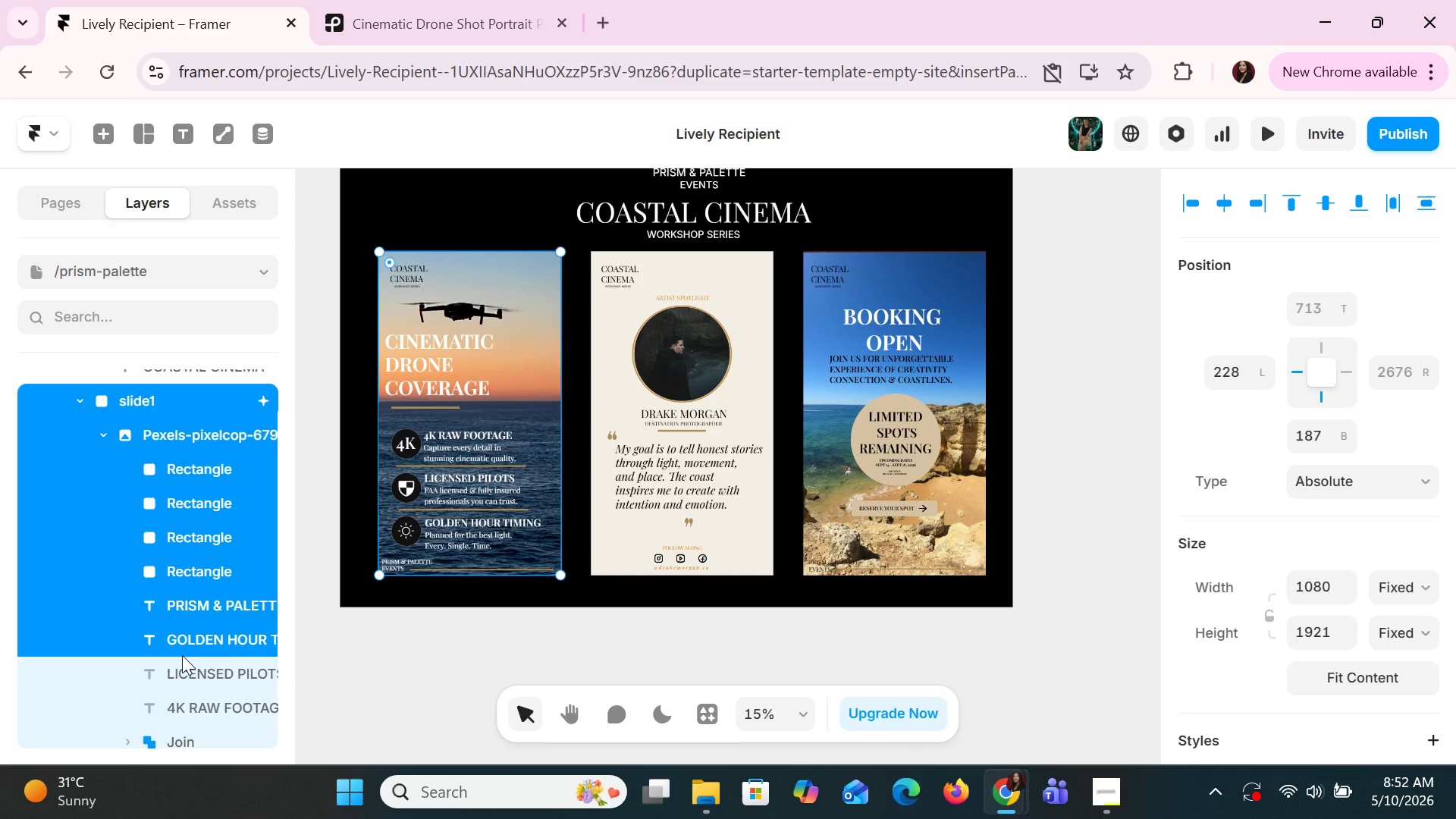 
hold_key(key=ShiftLeft, duration=0.91)
triple_click([182, 662])
 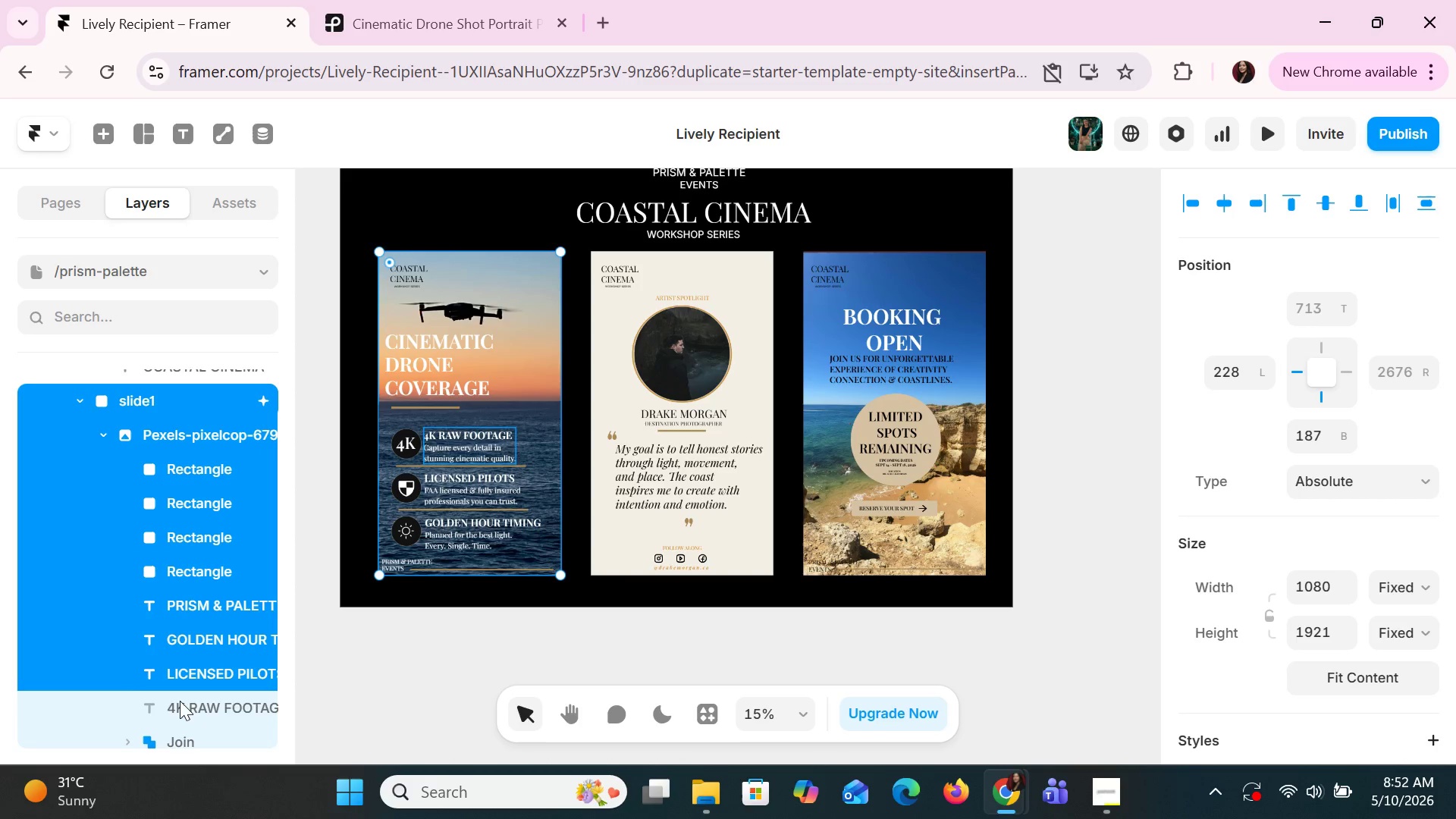 
triple_click([180, 701])
 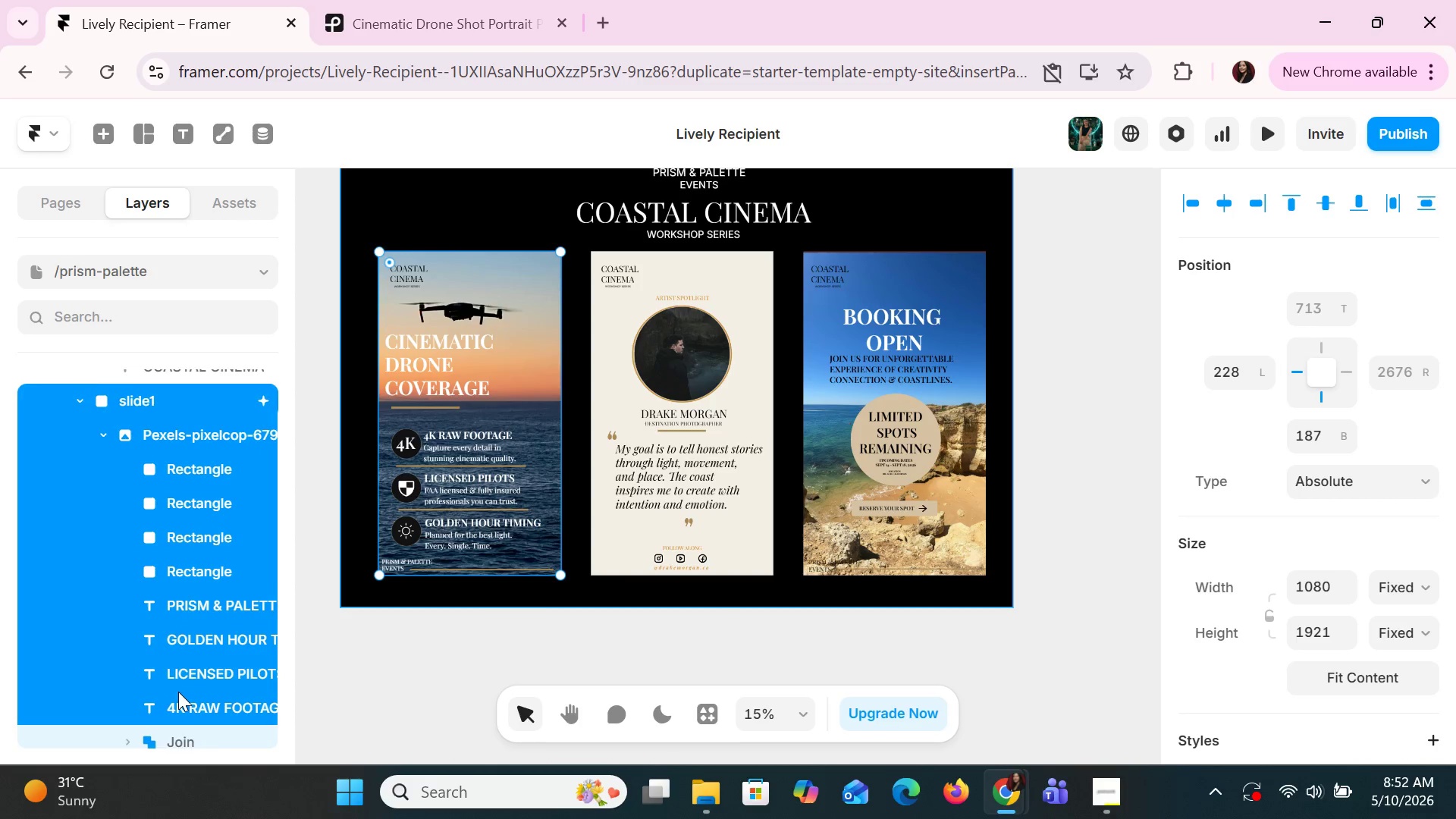 
hold_key(key=ShiftLeft, duration=1.5)
 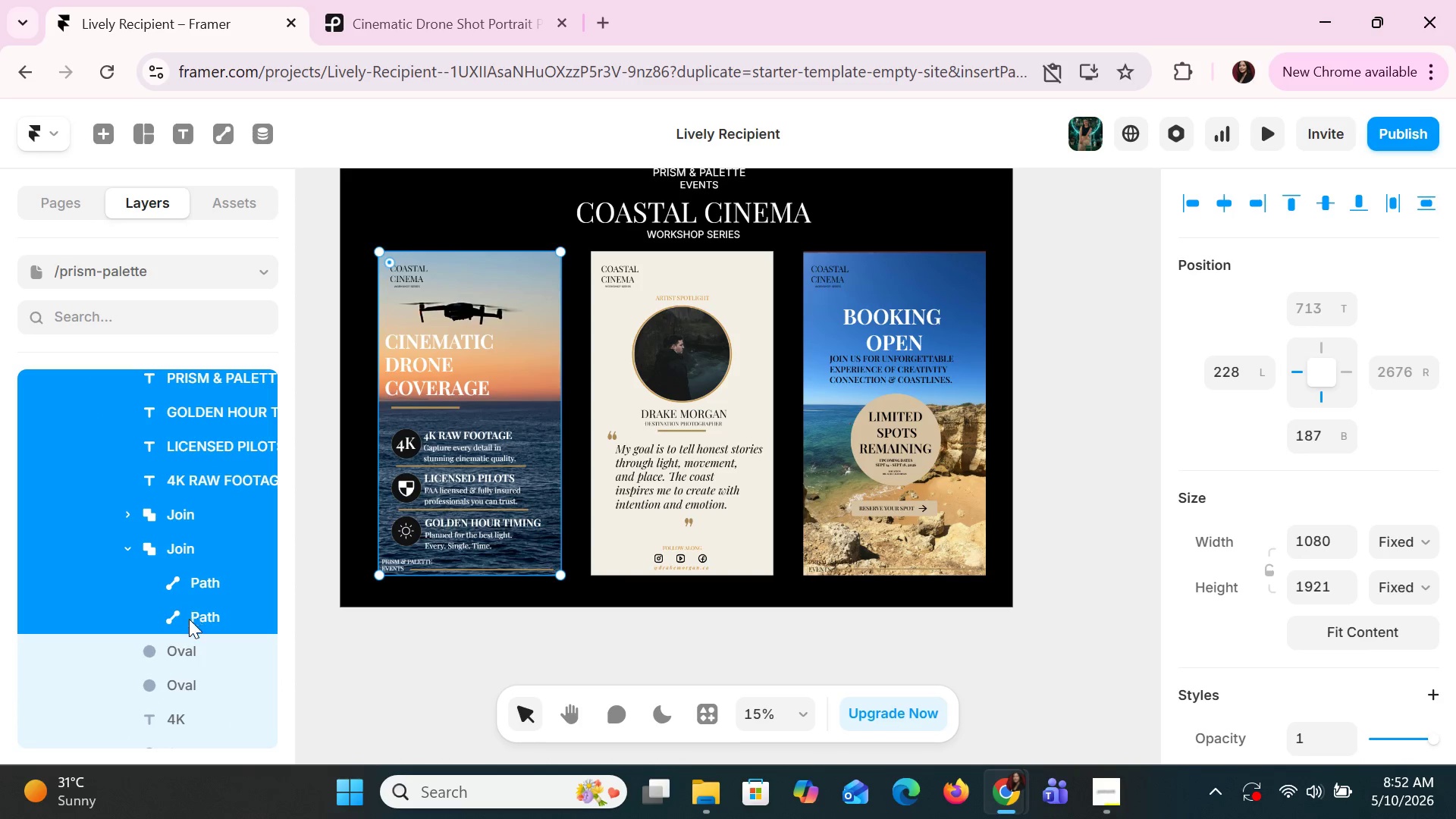 
scroll: coordinate [178, 692], scroll_direction: down, amount: 2.0
 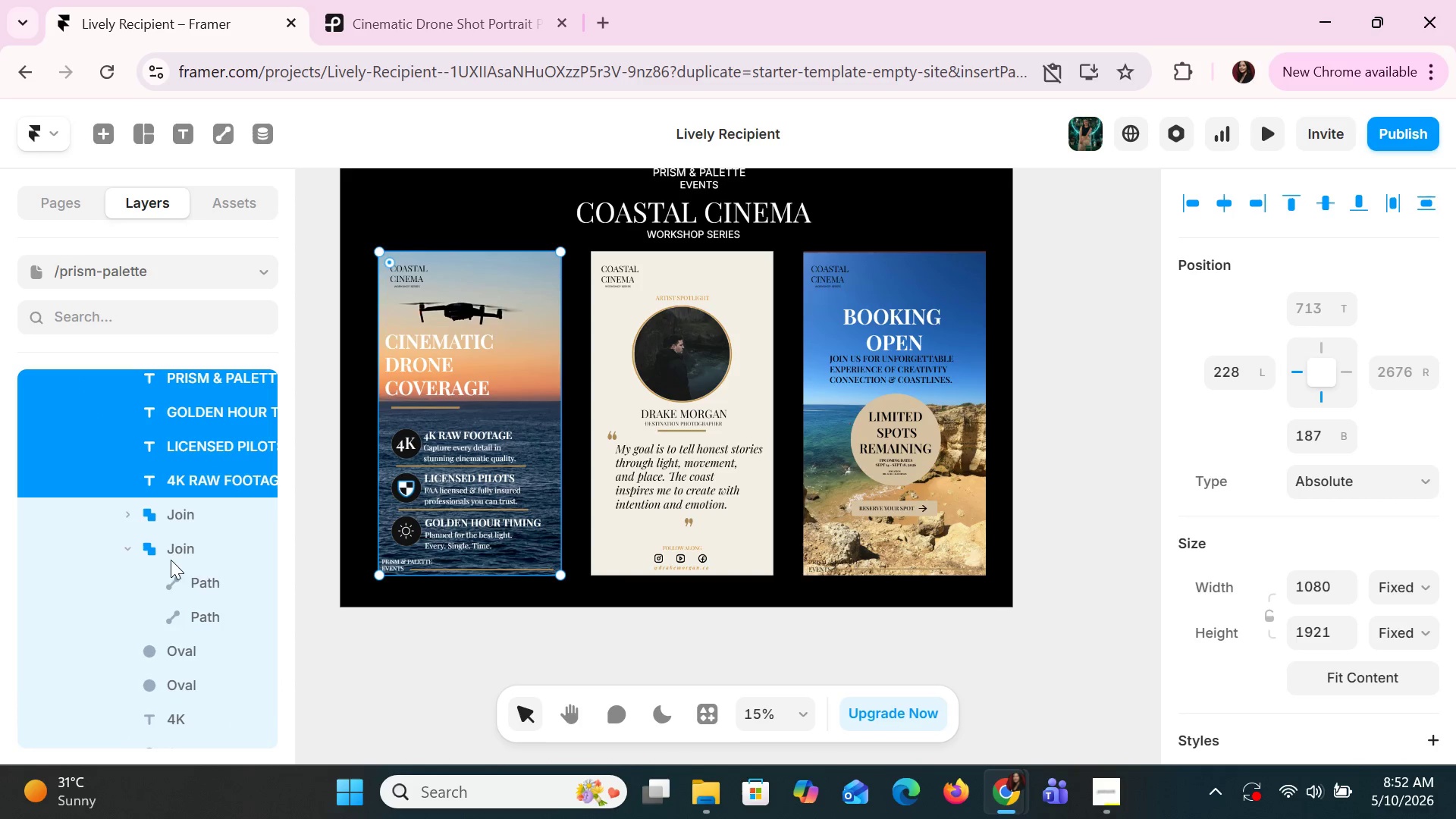 
left_click([165, 513])
 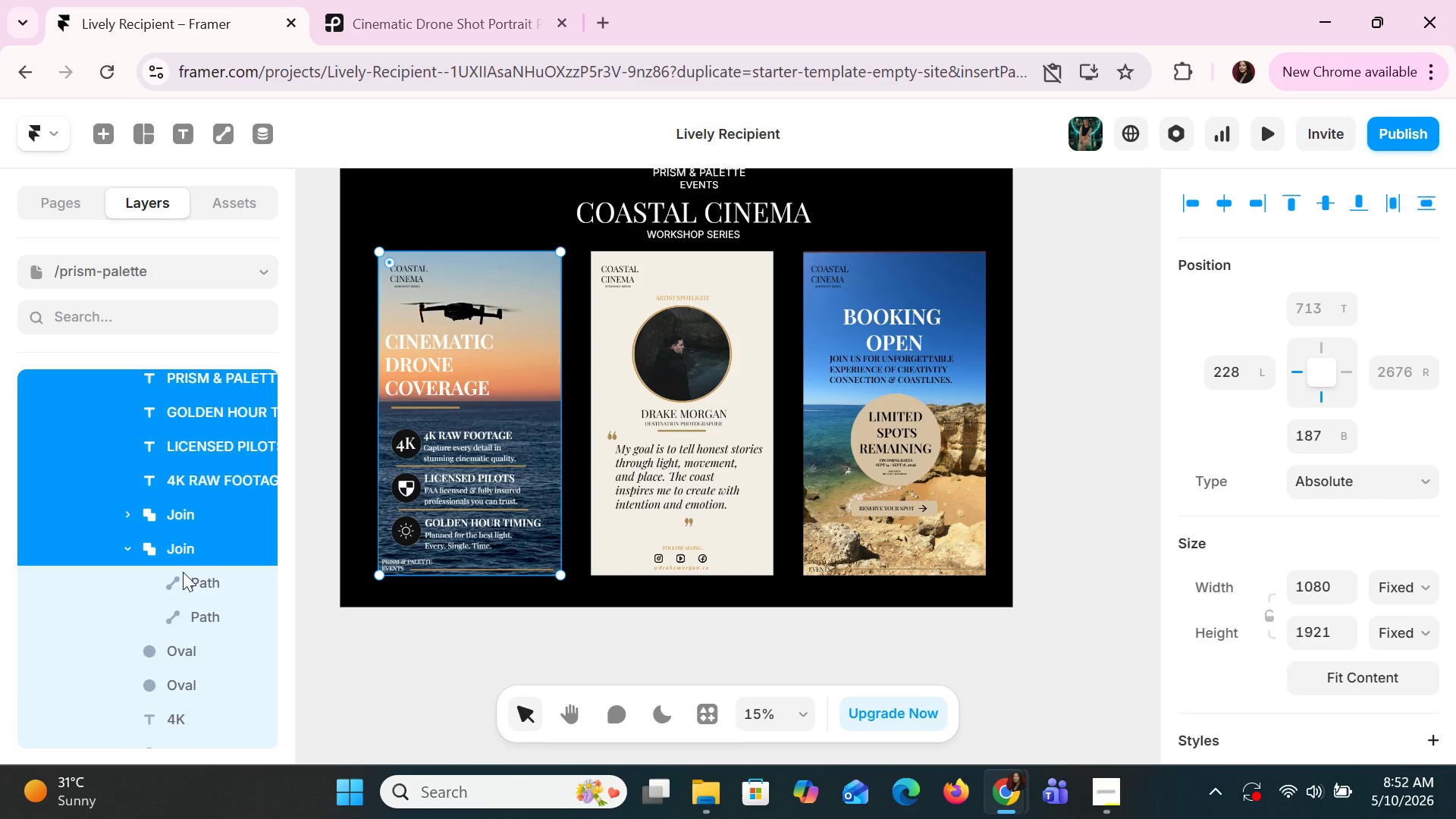 
double_click([186, 586])
 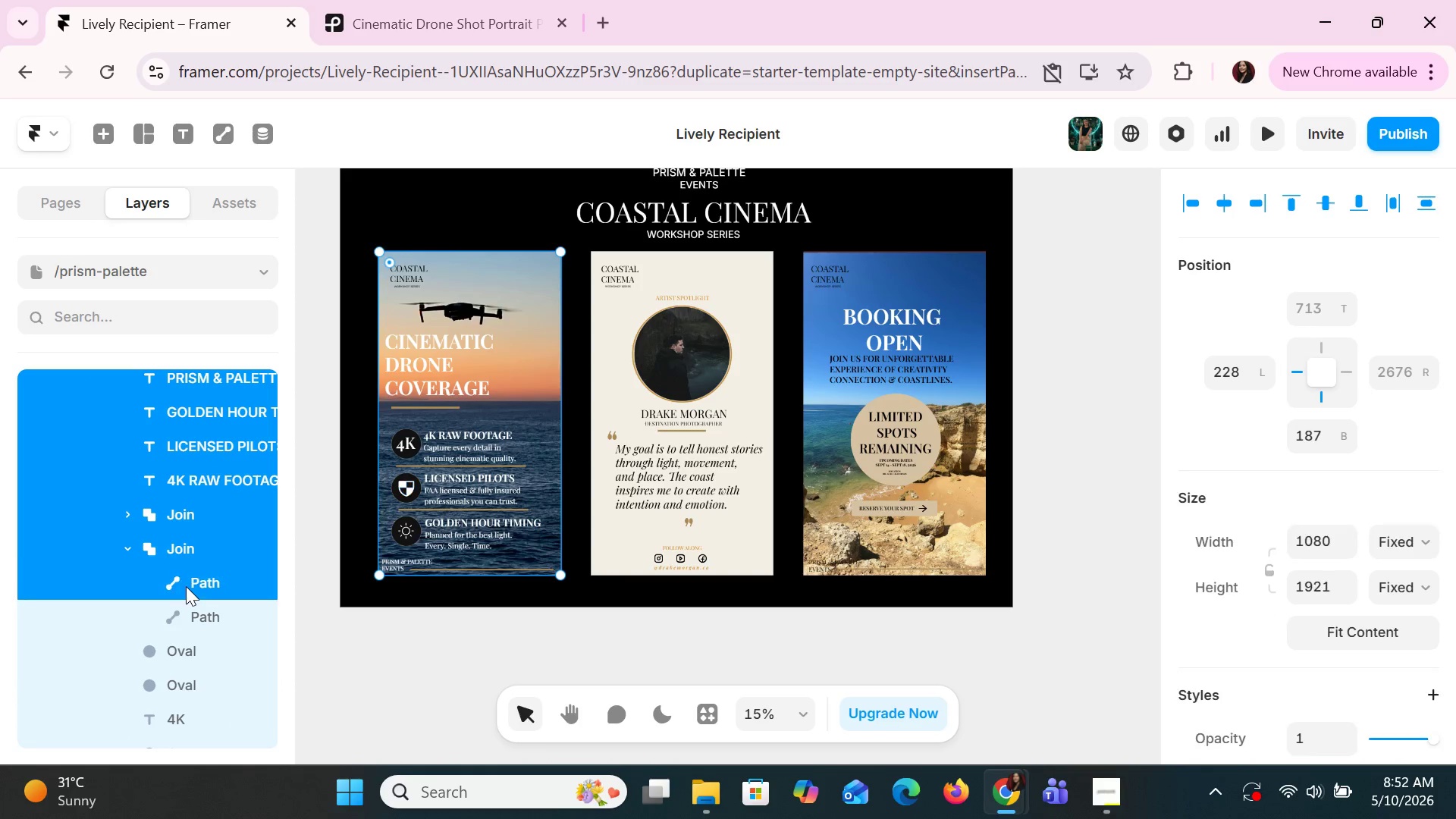 
hold_key(key=ShiftLeft, duration=1.5)
triple_click([175, 648])
 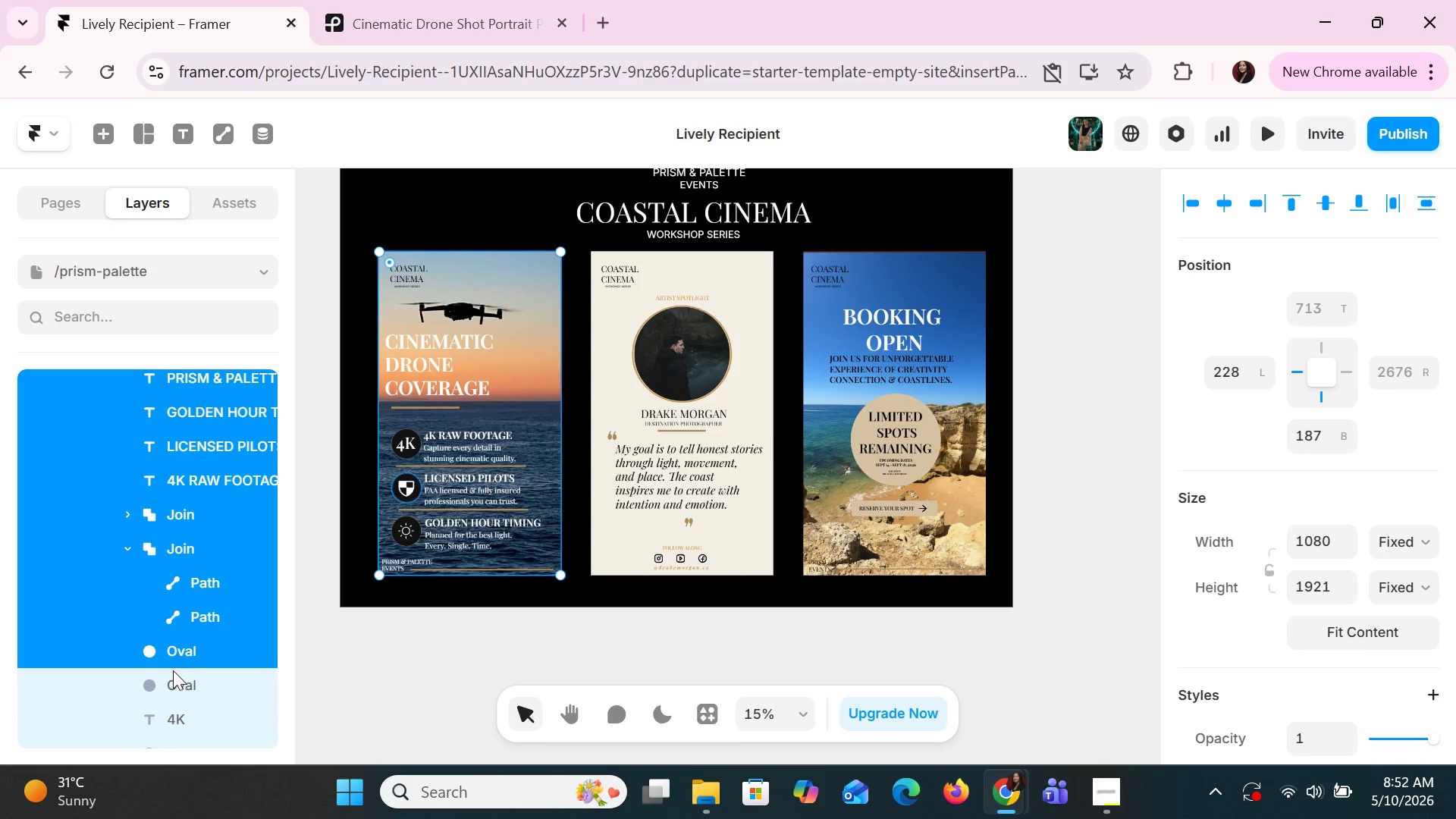 
triple_click([173, 670])
 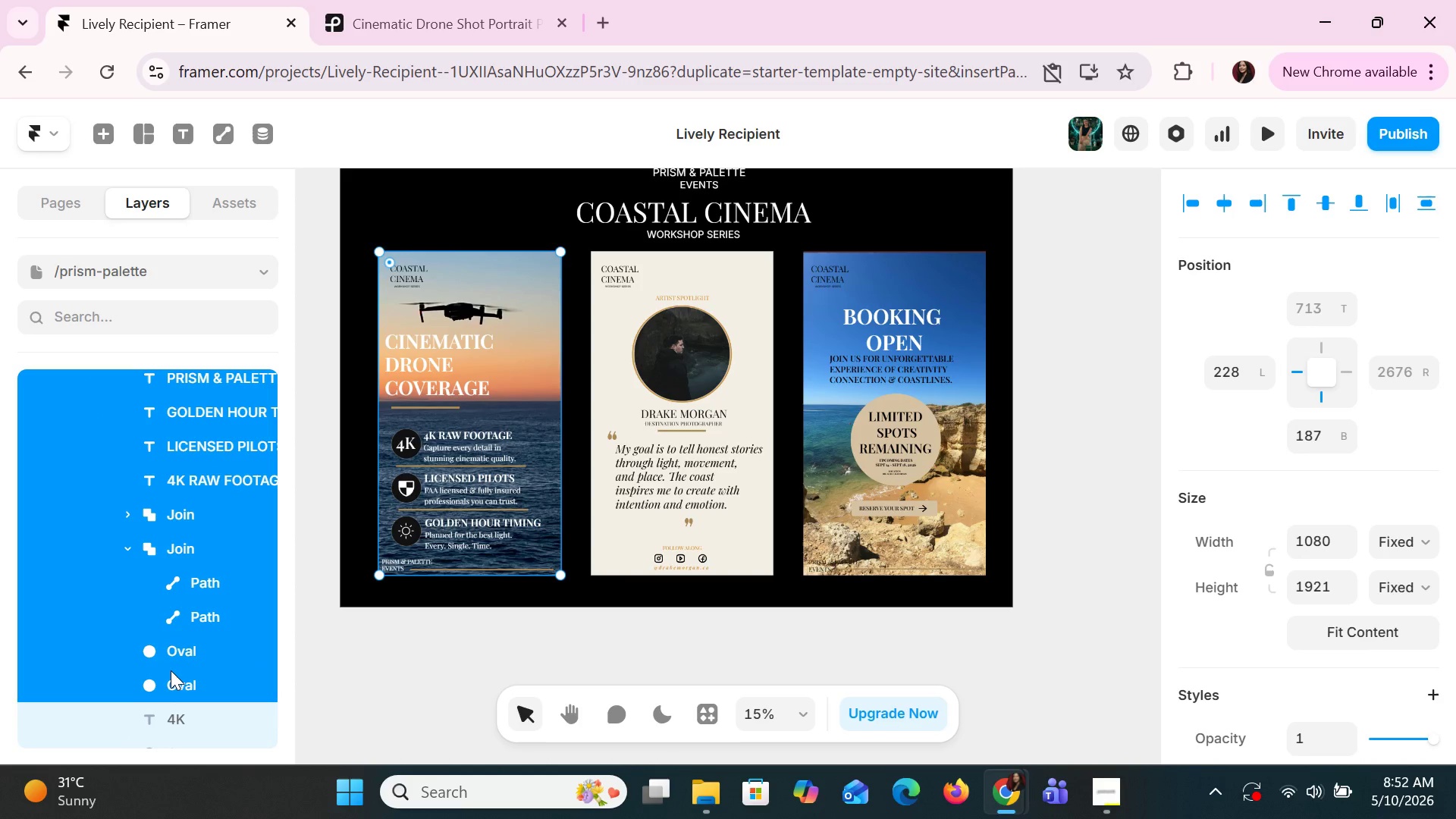 
key(Shift+ShiftLeft)
 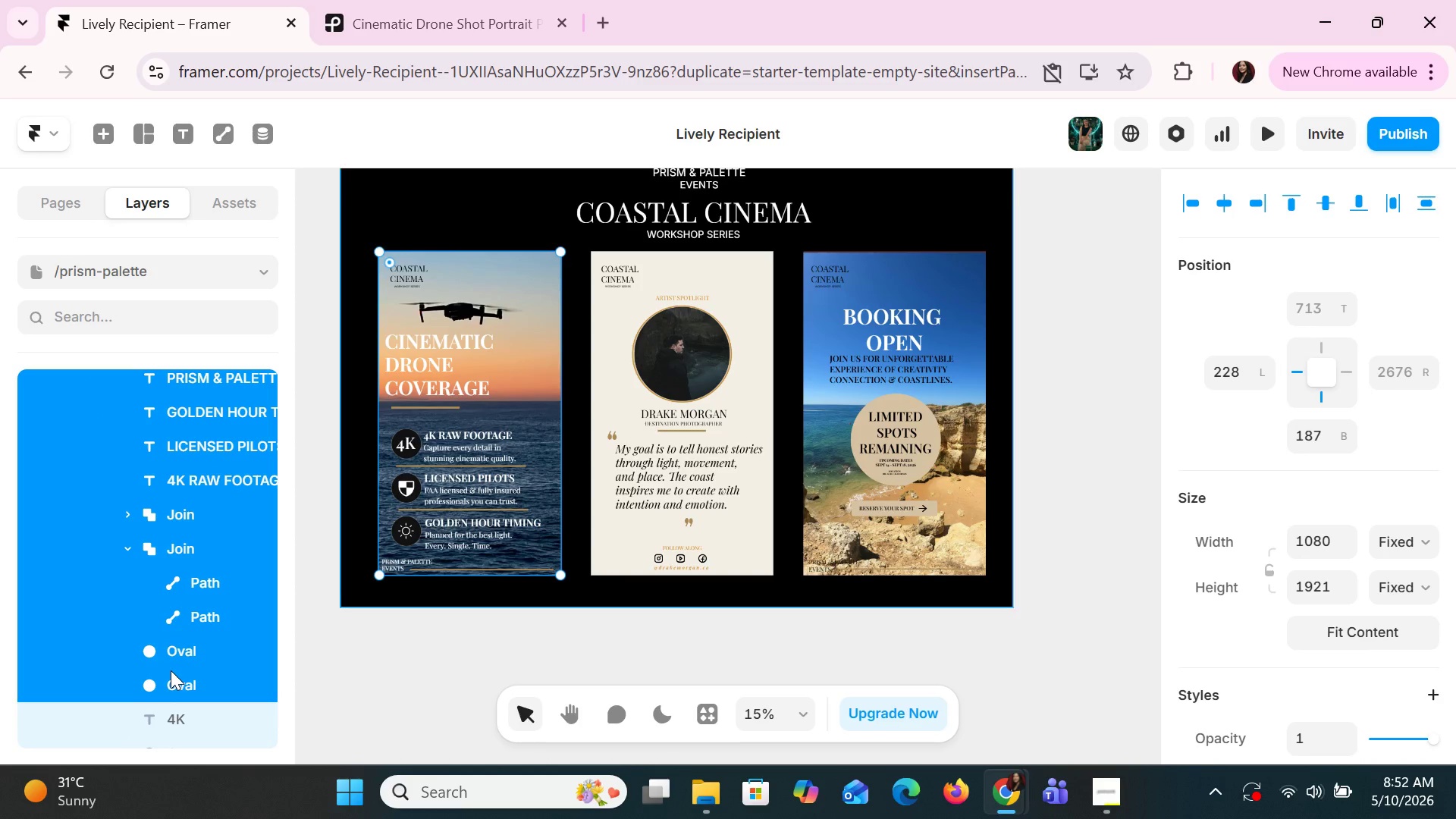 
key(Shift+ShiftLeft)
 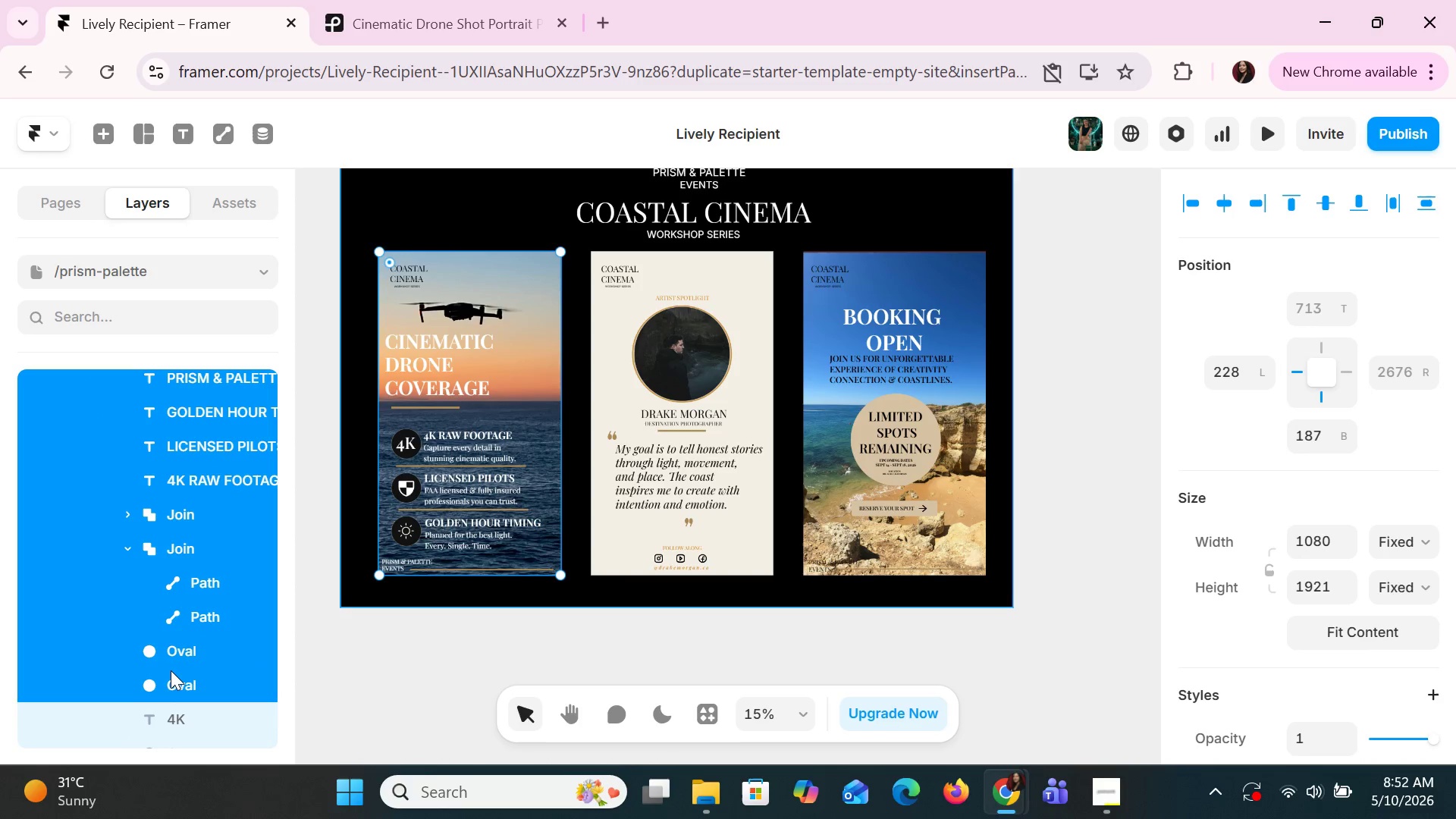 
key(Shift+ShiftLeft)
 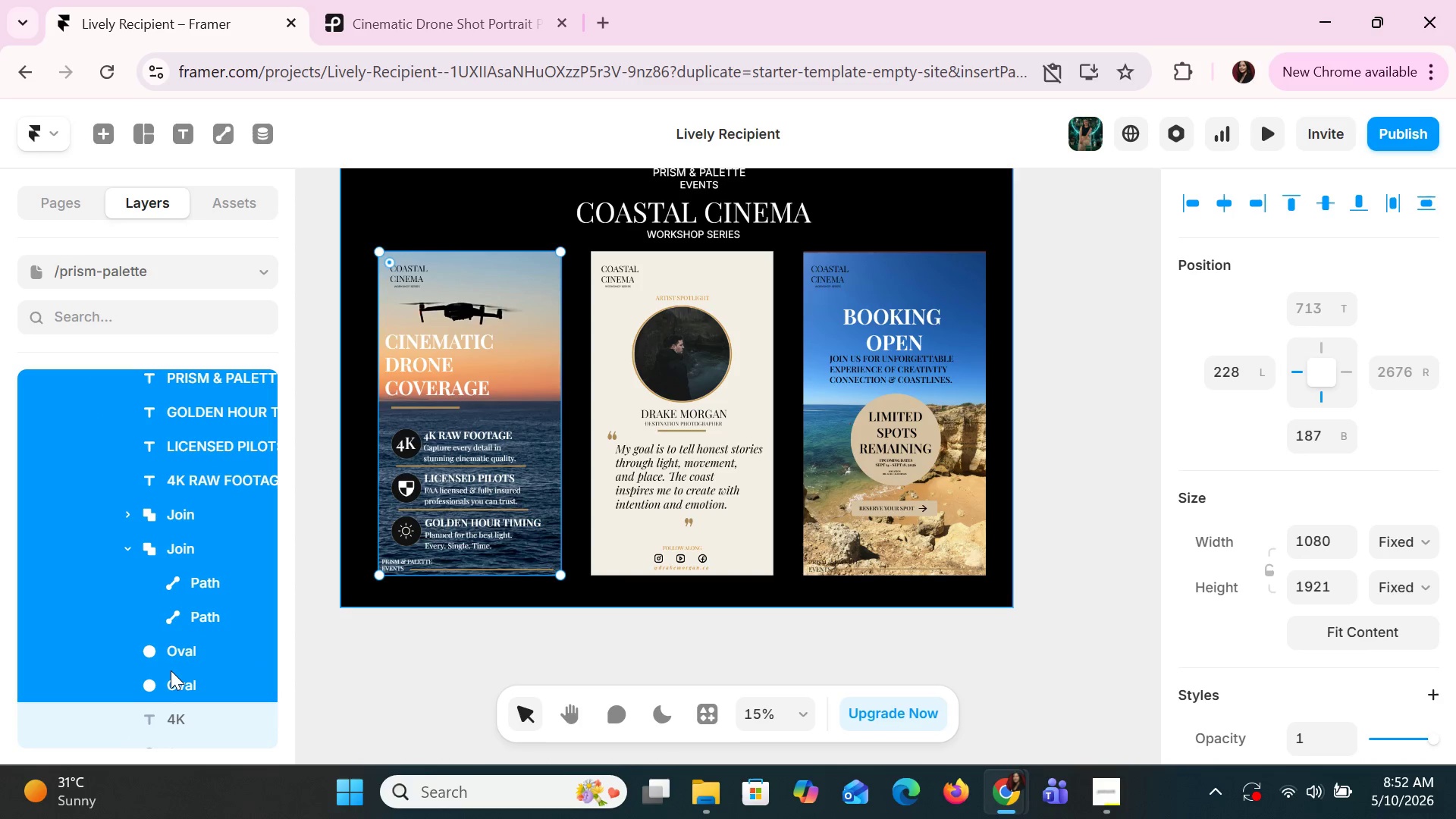 
key(Shift+ShiftLeft)
 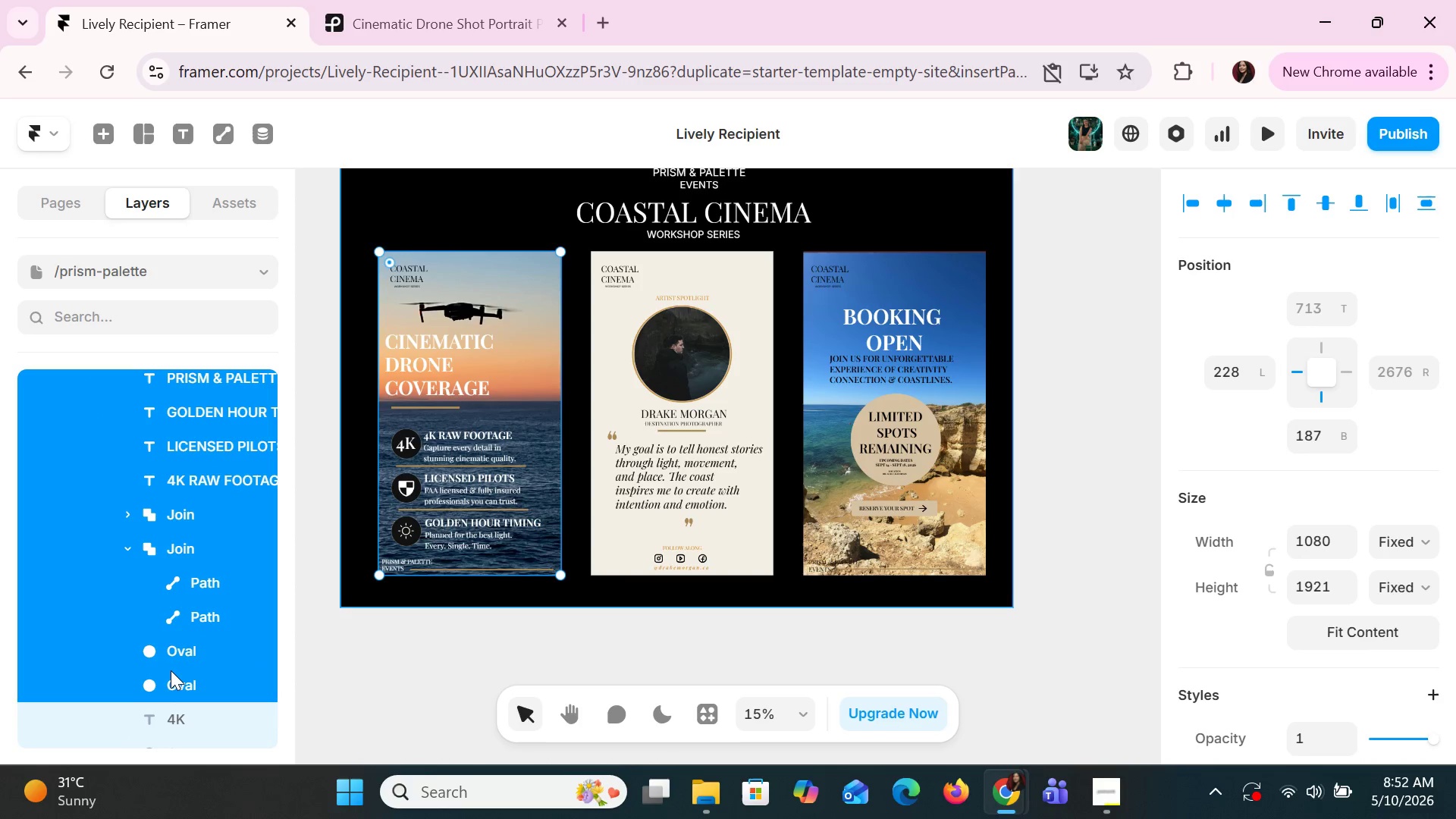 
key(Shift+ShiftLeft)
 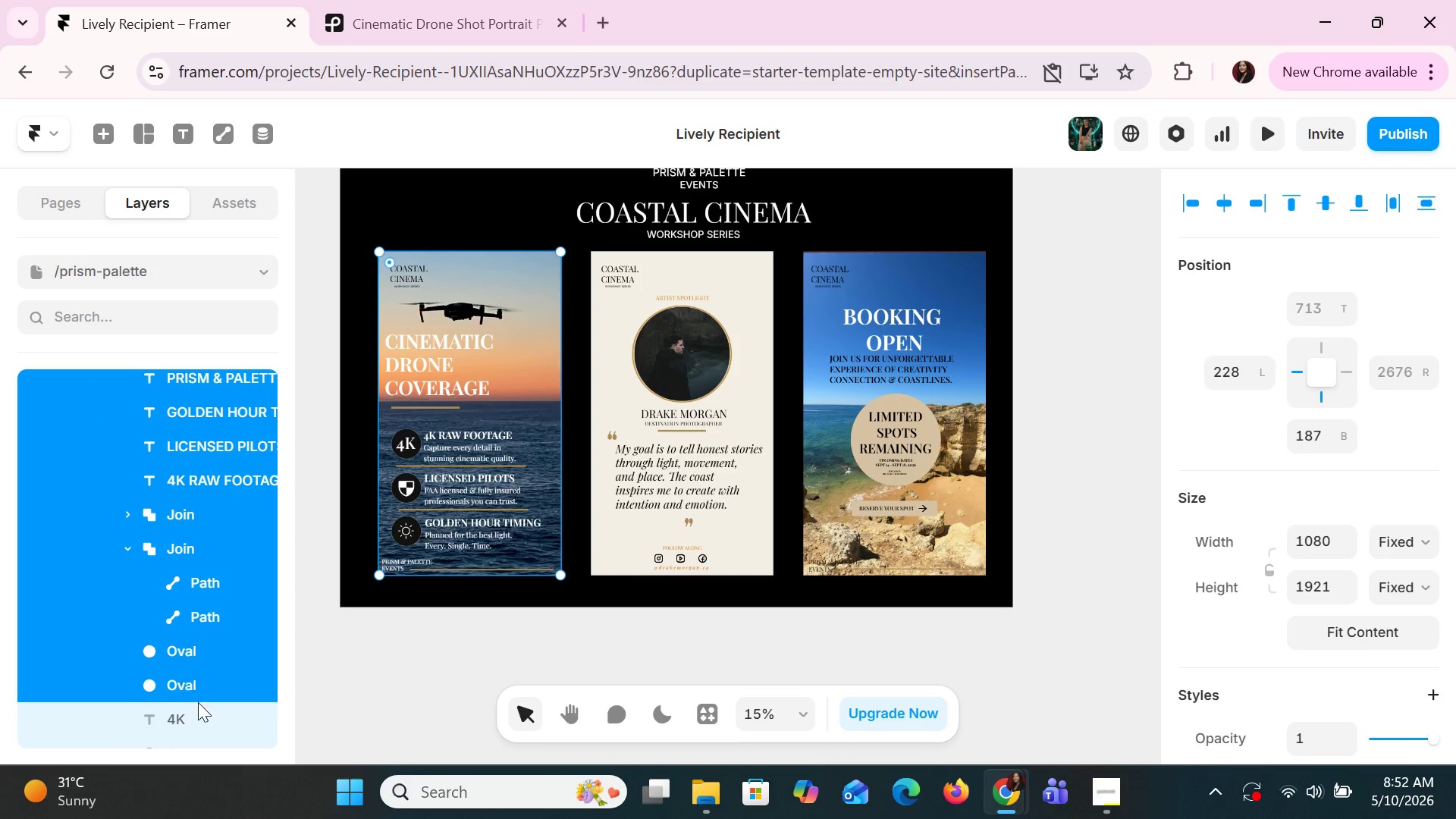 
hold_key(key=ShiftLeft, duration=0.69)
left_click([197, 718])
 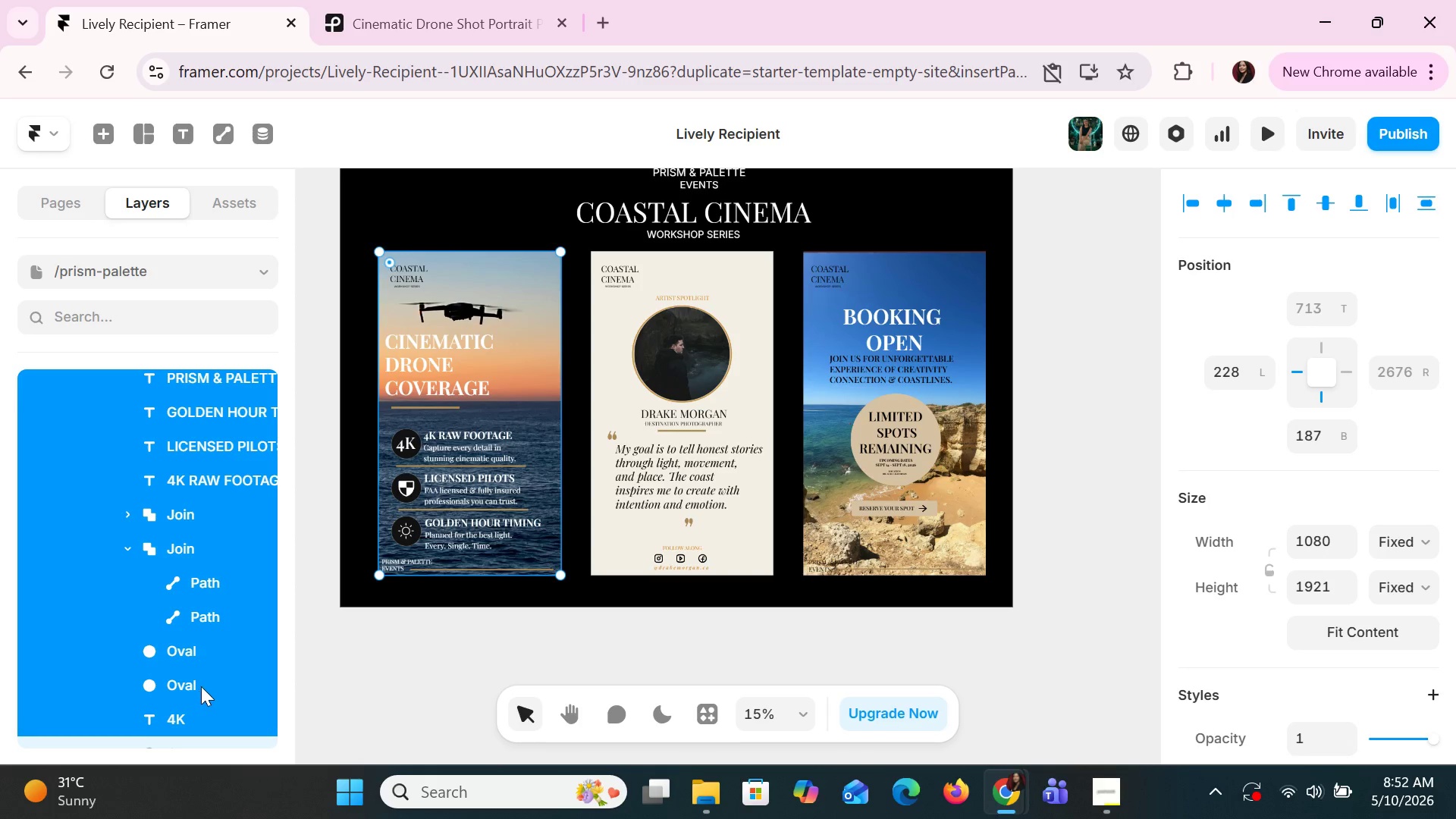 
scroll: coordinate [201, 686], scroll_direction: down, amount: 2.0
 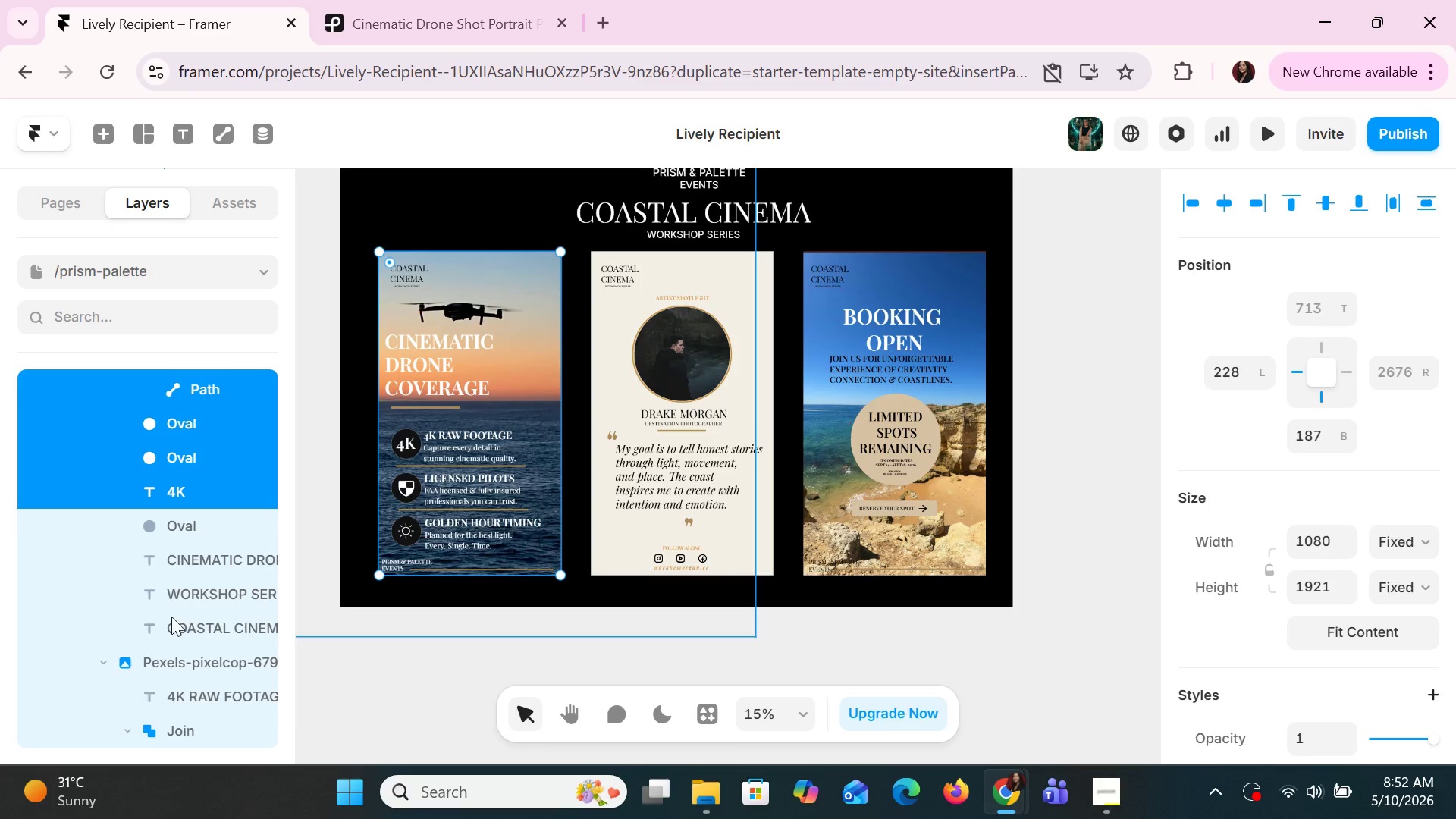 
hold_key(key=ShiftLeft, duration=1.5)
left_click([178, 523])
 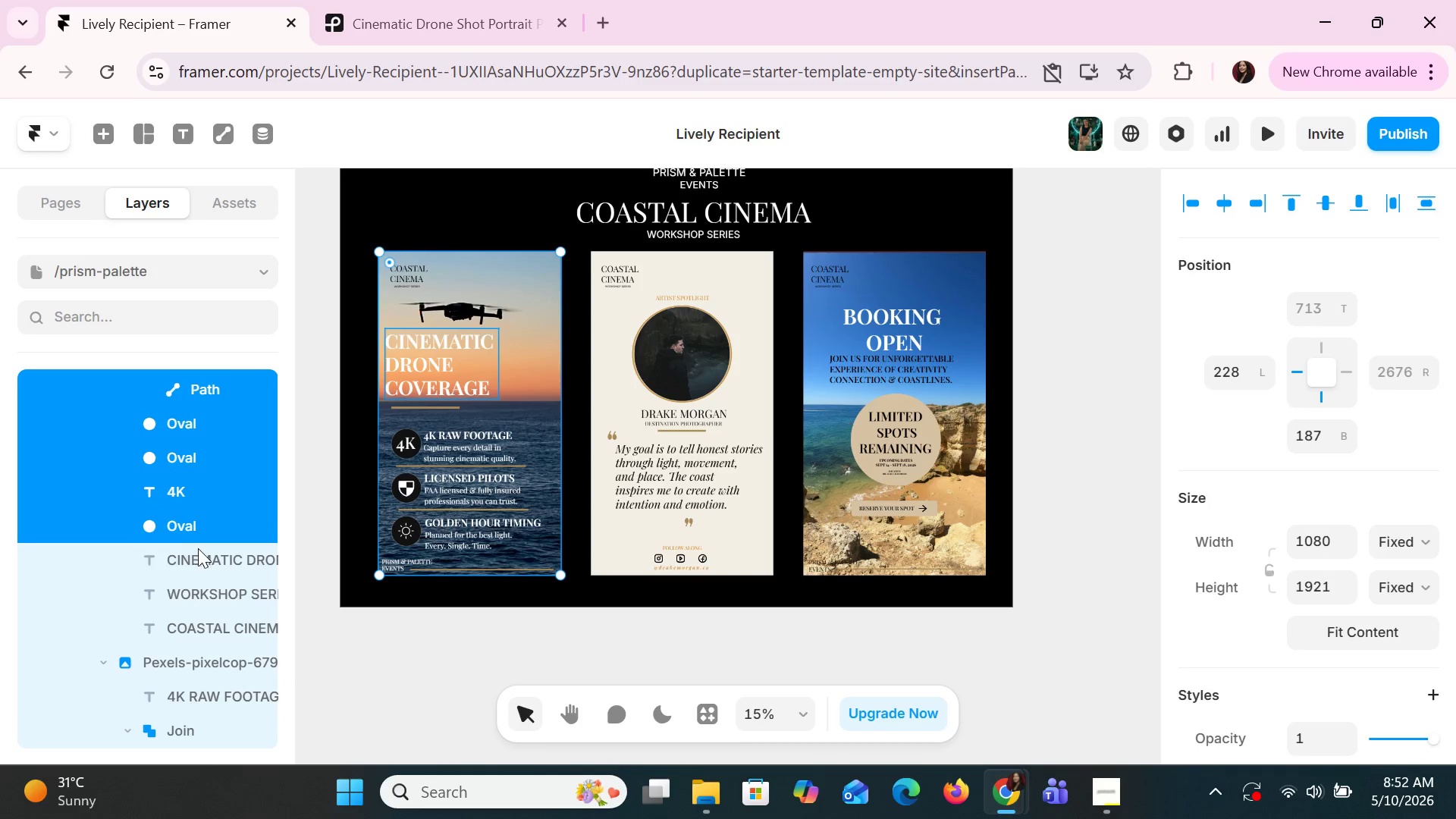 
double_click([199, 550])
 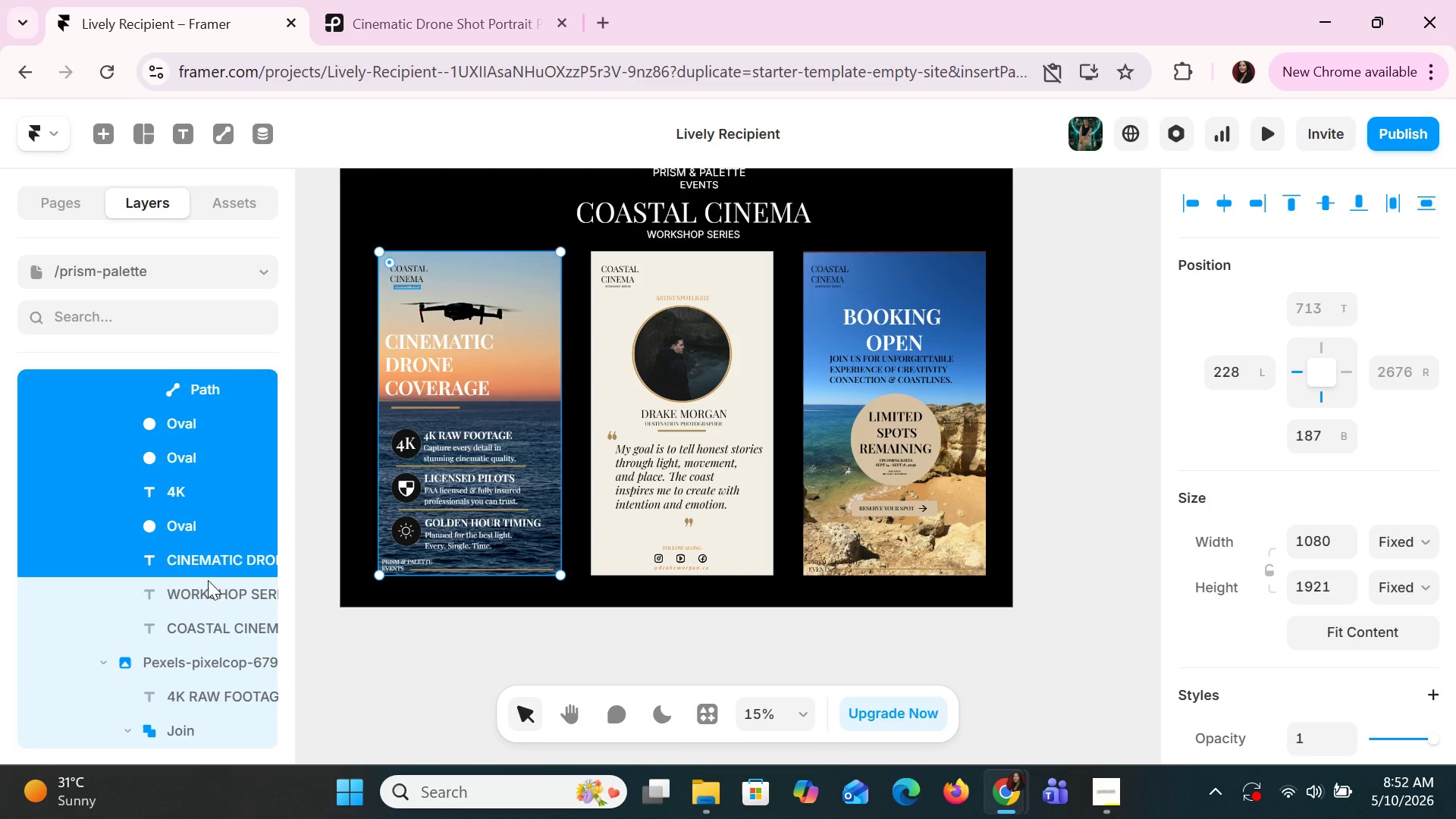 
left_click([211, 588])
 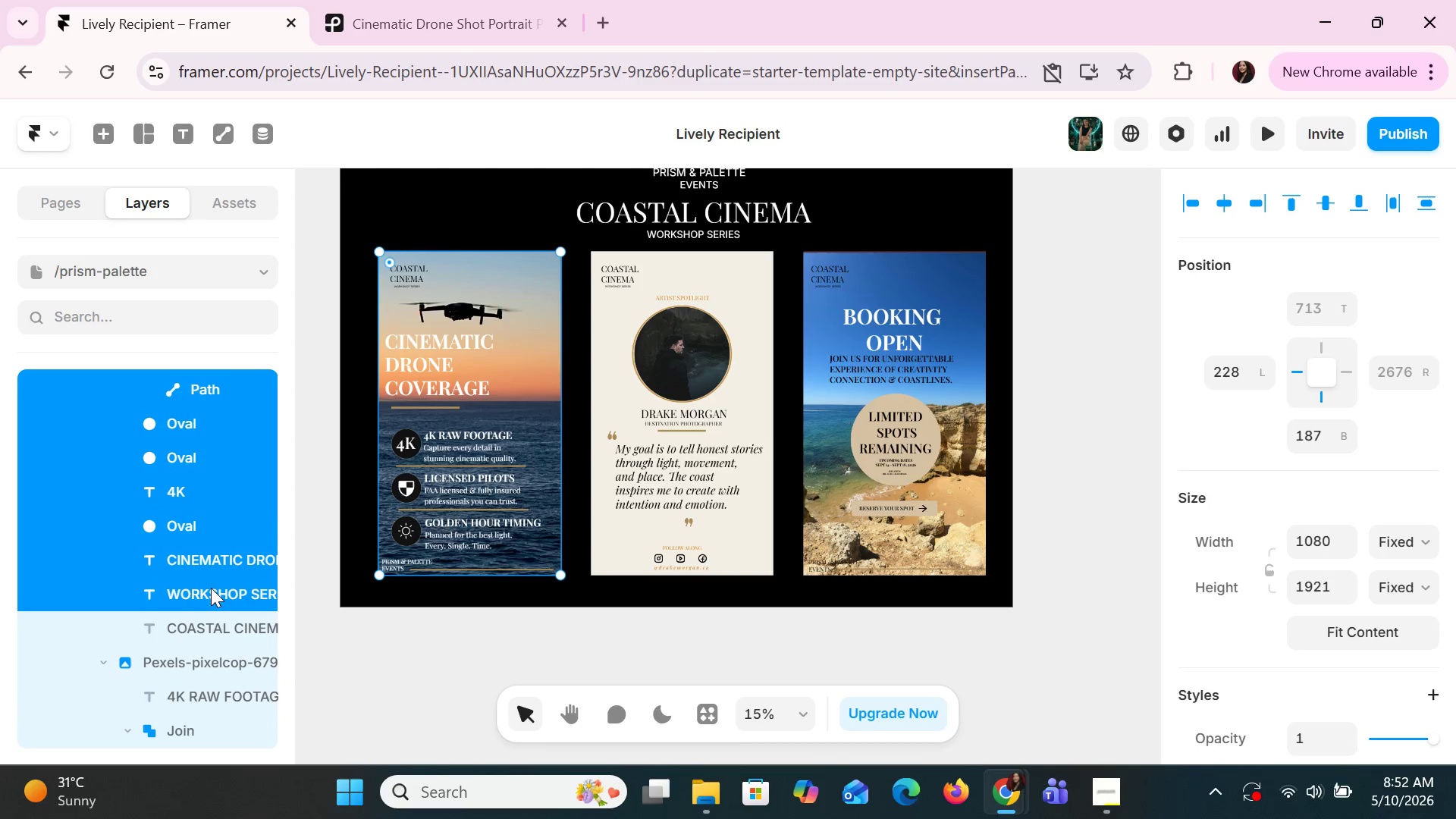 
hold_key(key=ShiftLeft, duration=1.5)
left_click([210, 616])
 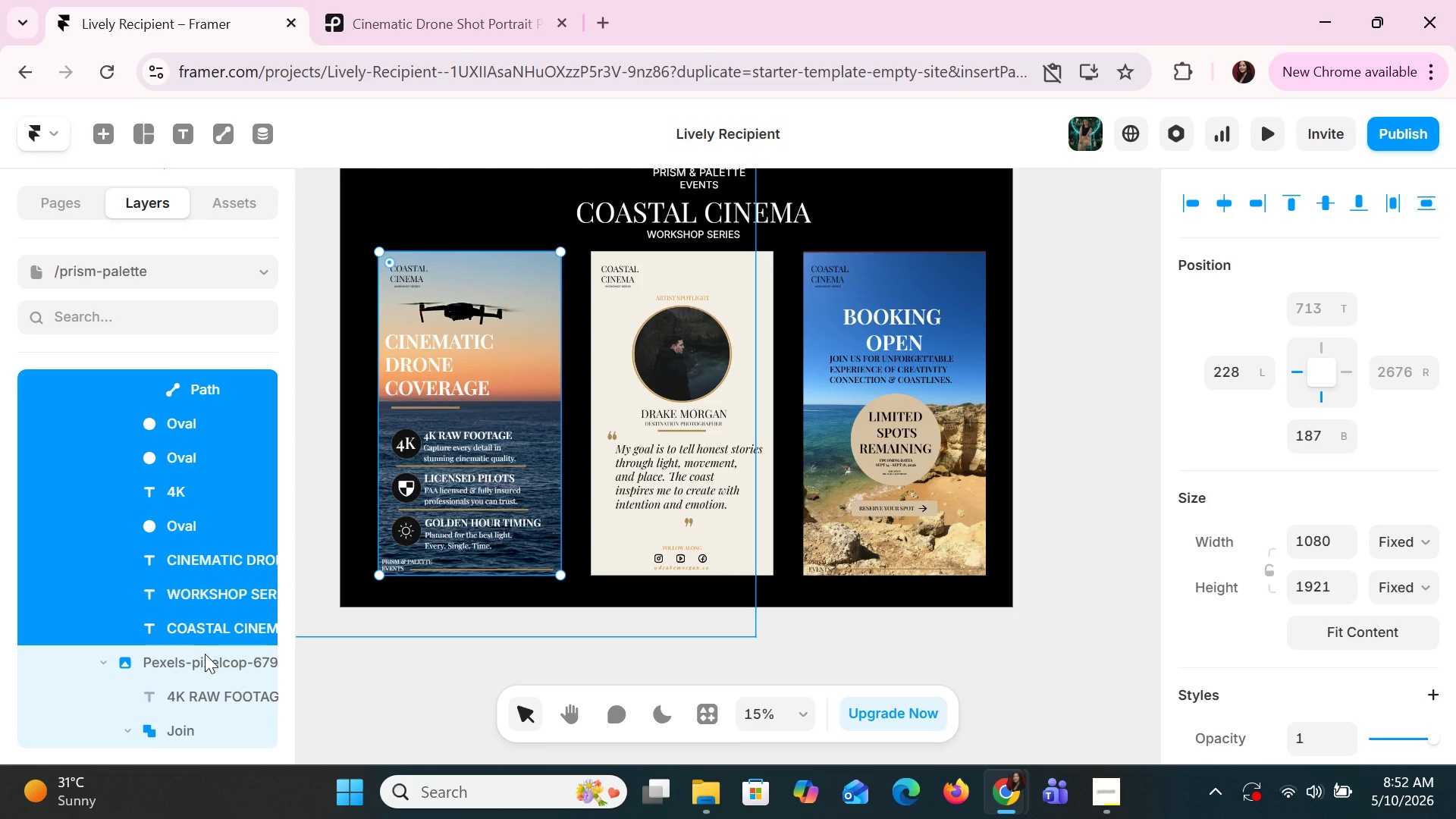 
hold_key(key=ShiftLeft, duration=1.5)
 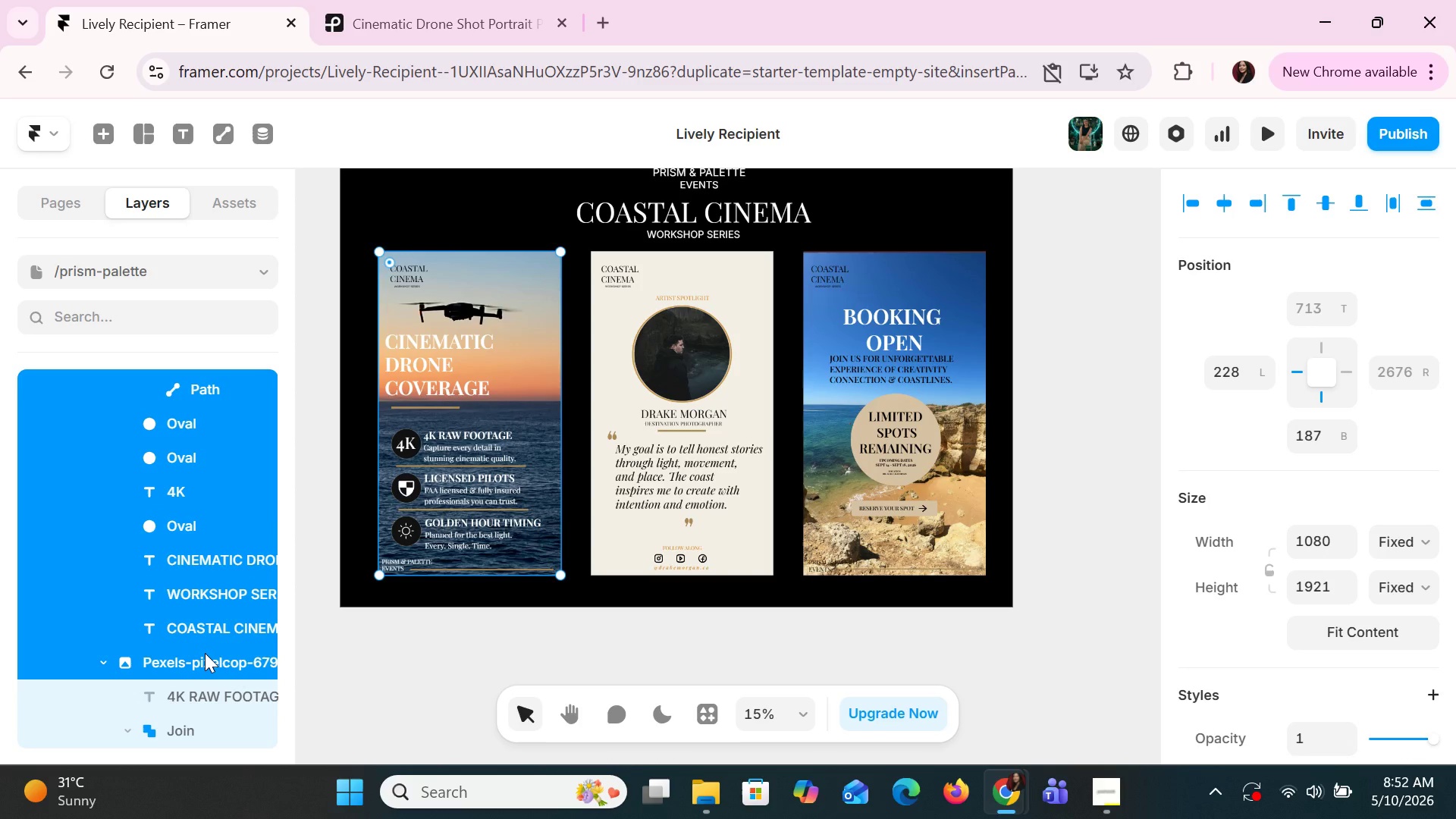 
hold_key(key=ShiftLeft, duration=1.5)
left_click([205, 653])
 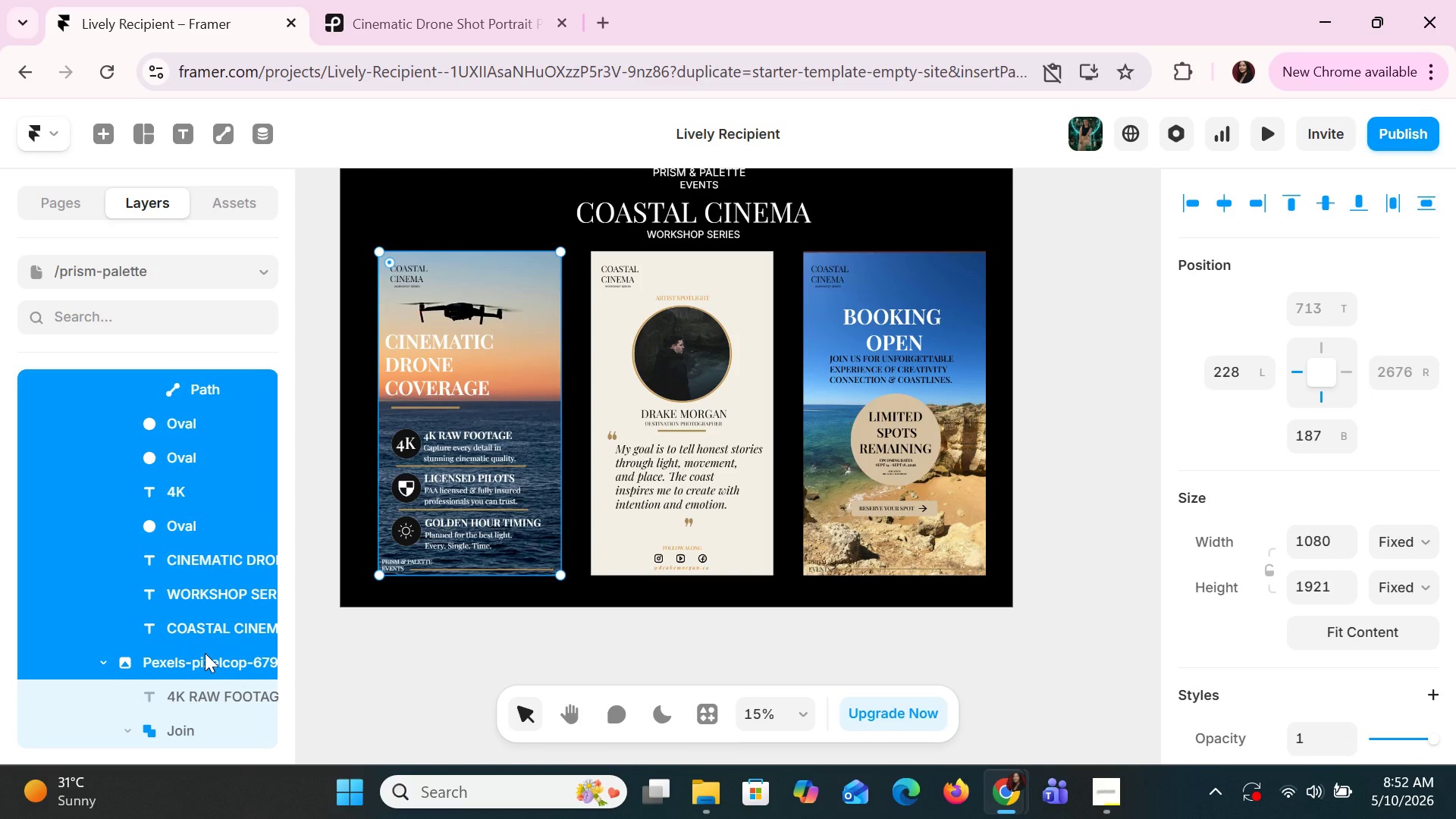 
hold_key(key=ShiftLeft, duration=1.5)
left_click([200, 695])
 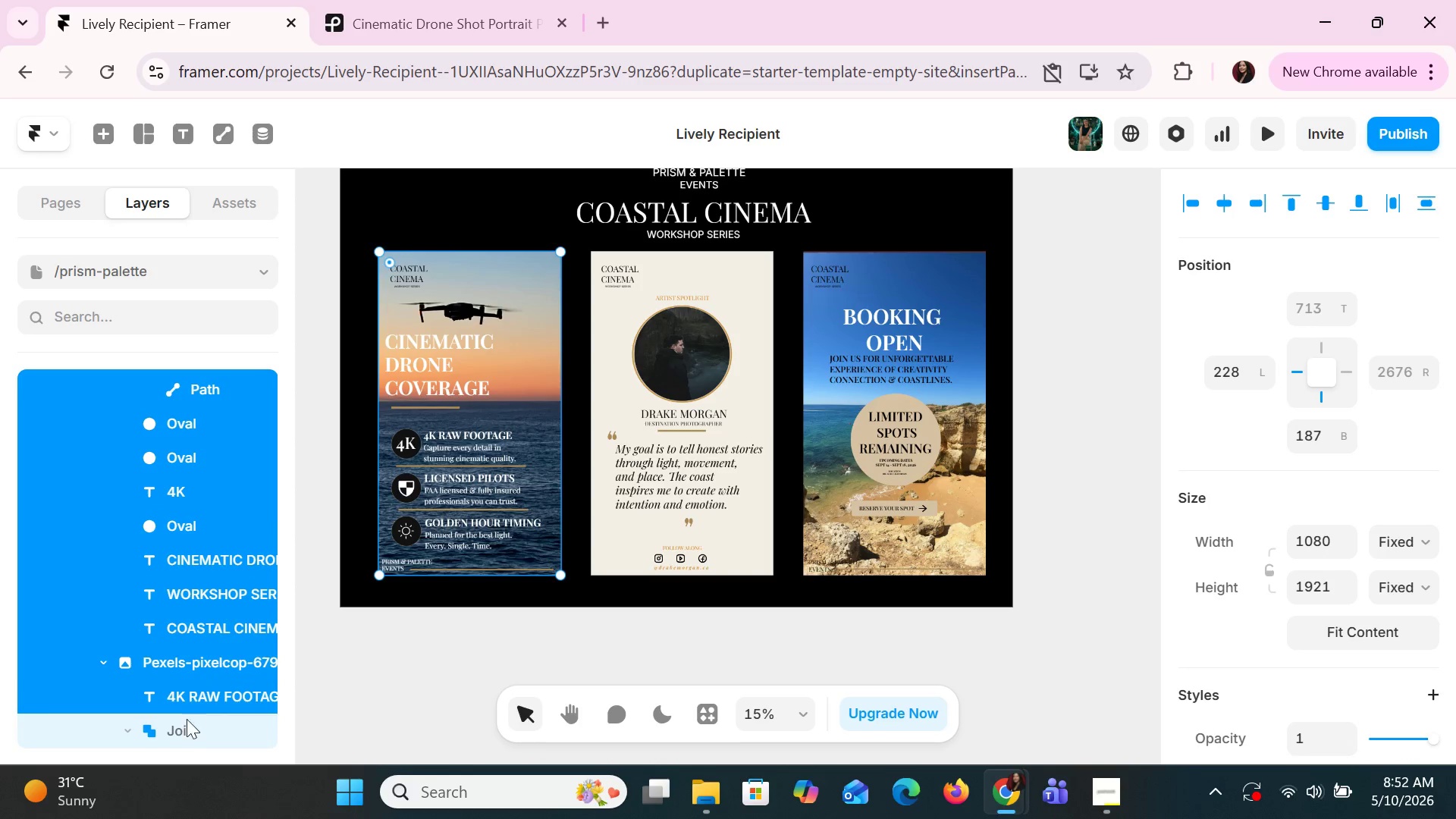 
hold_key(key=ShiftLeft, duration=0.59)
left_click([184, 726])
 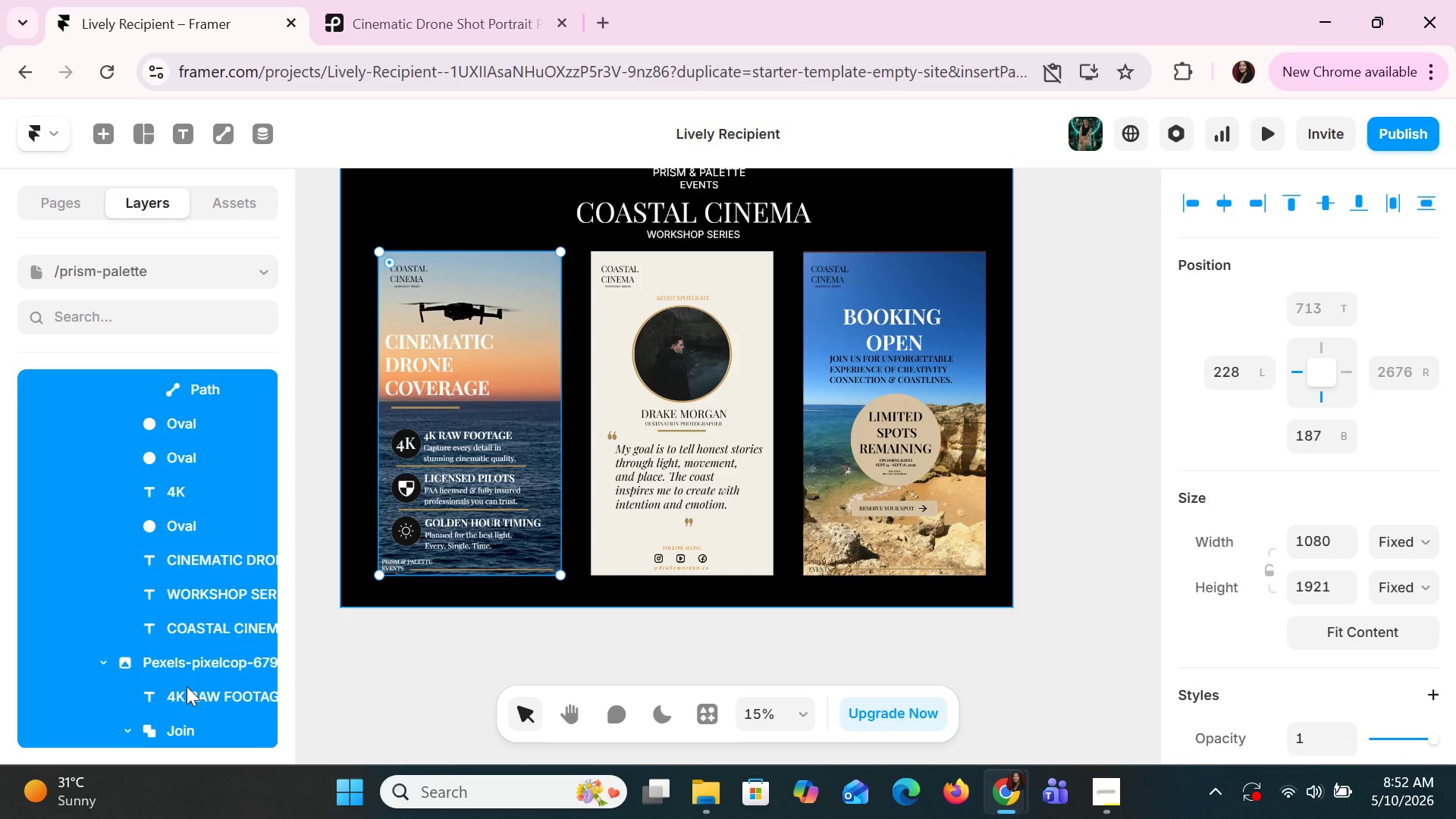 
hold_key(key=ShiftLeft, duration=1.51)
scroll: coordinate [187, 686], scroll_direction: down, amount: 2.0
 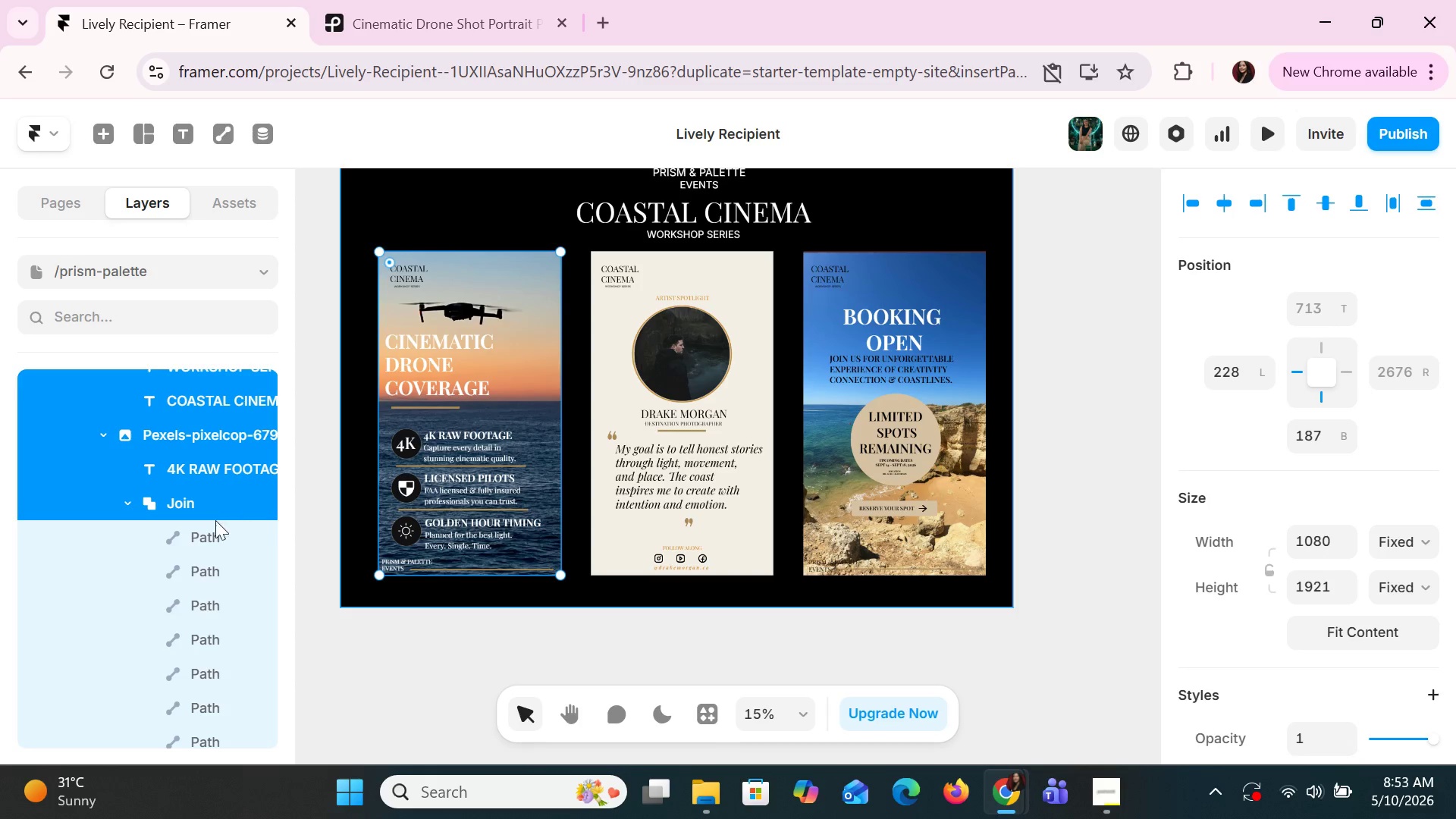 
hold_key(key=ShiftLeft, duration=1.5)
left_click([194, 558])
 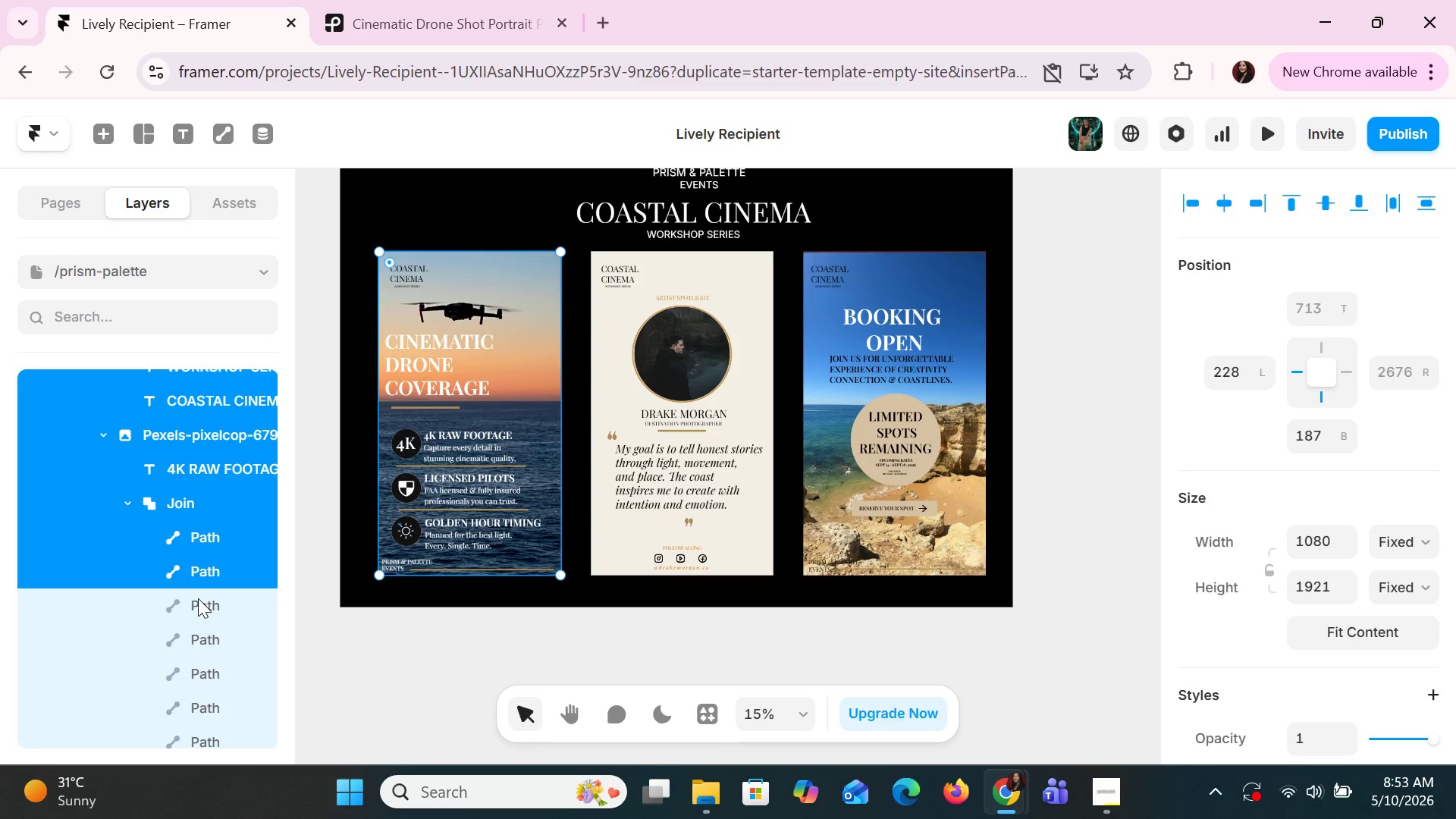 
left_click([198, 601])
 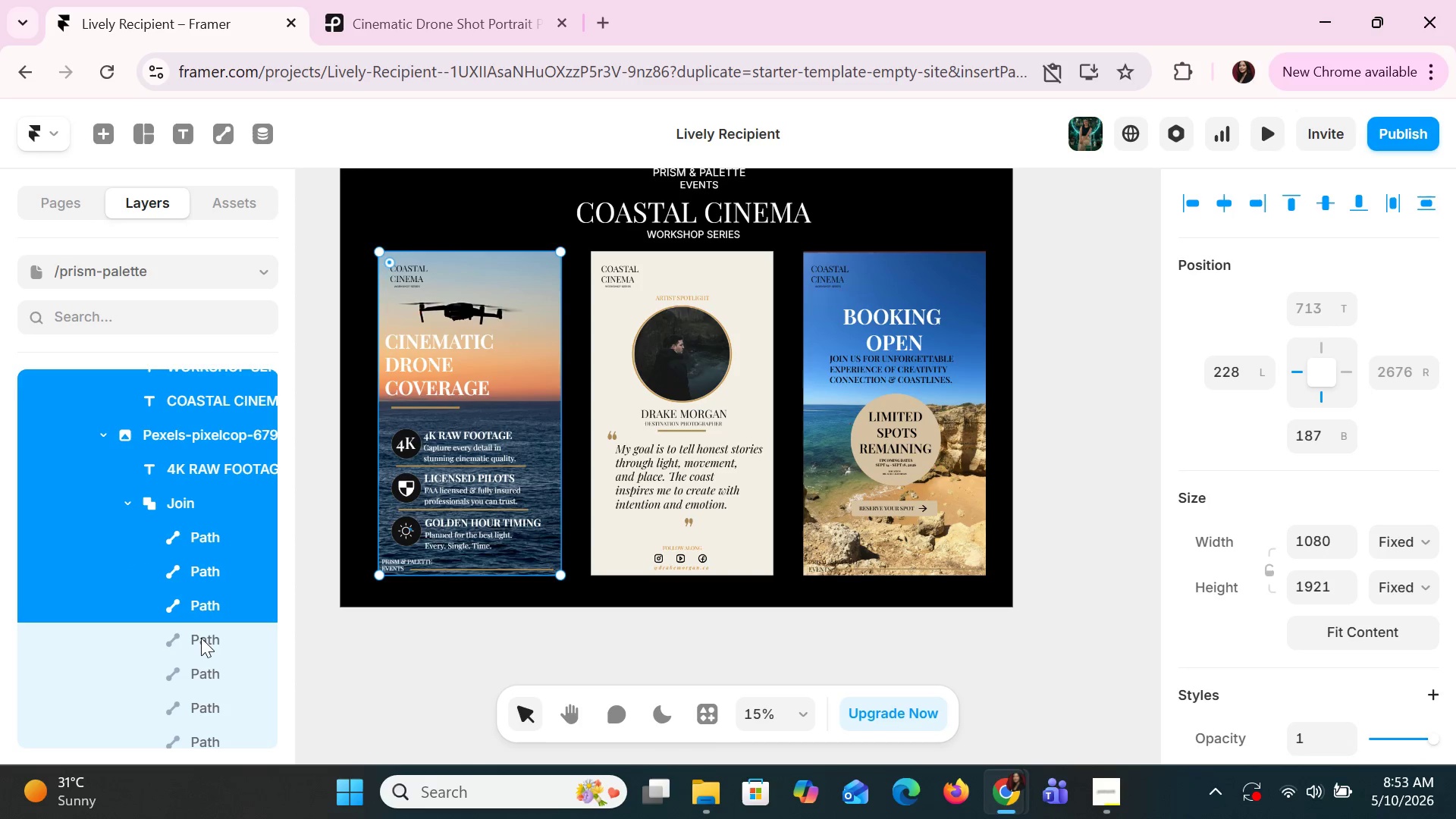 
hold_key(key=ShiftLeft, duration=1.52)
left_click([201, 641])
 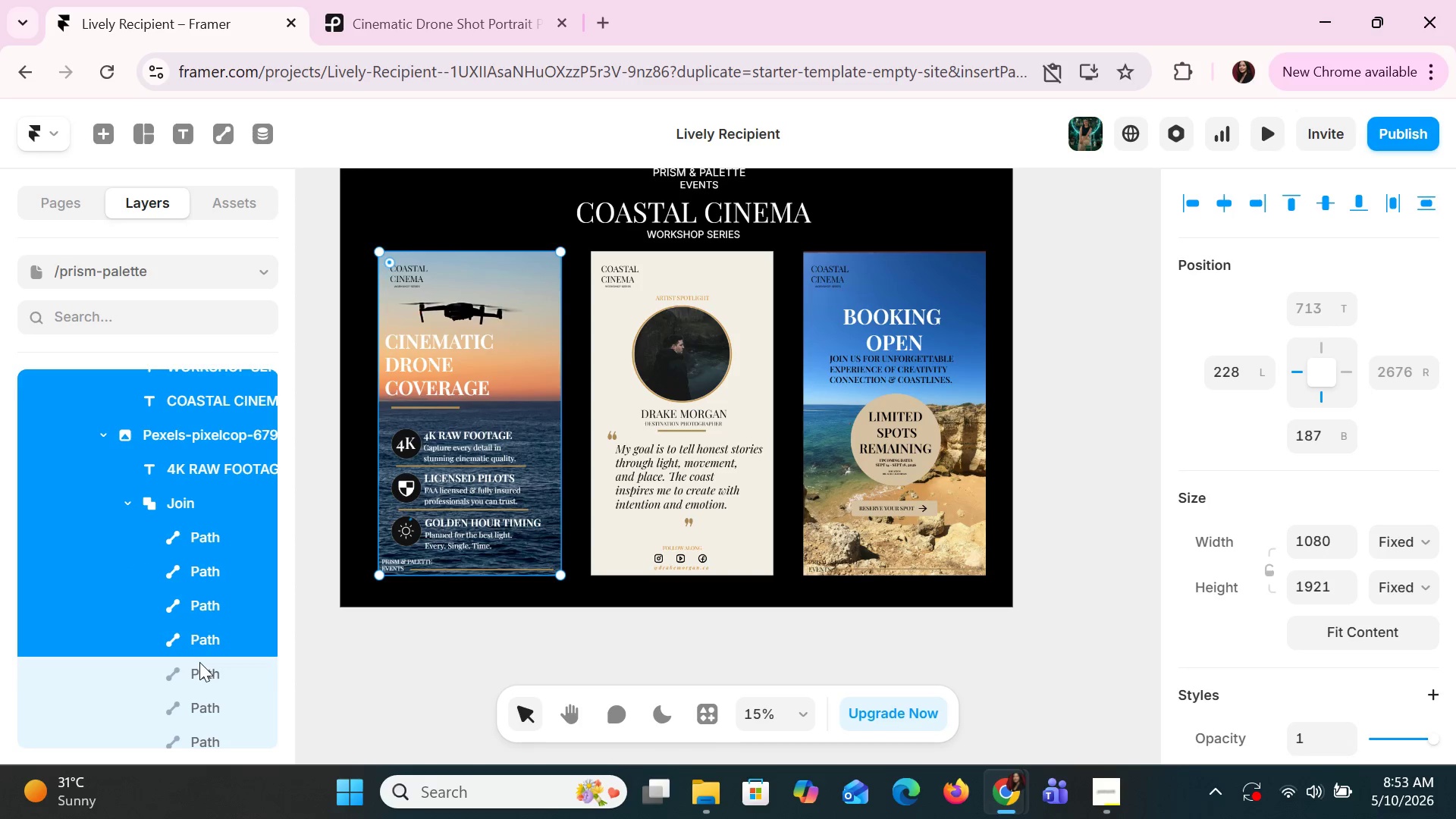 
double_click([199, 663])
 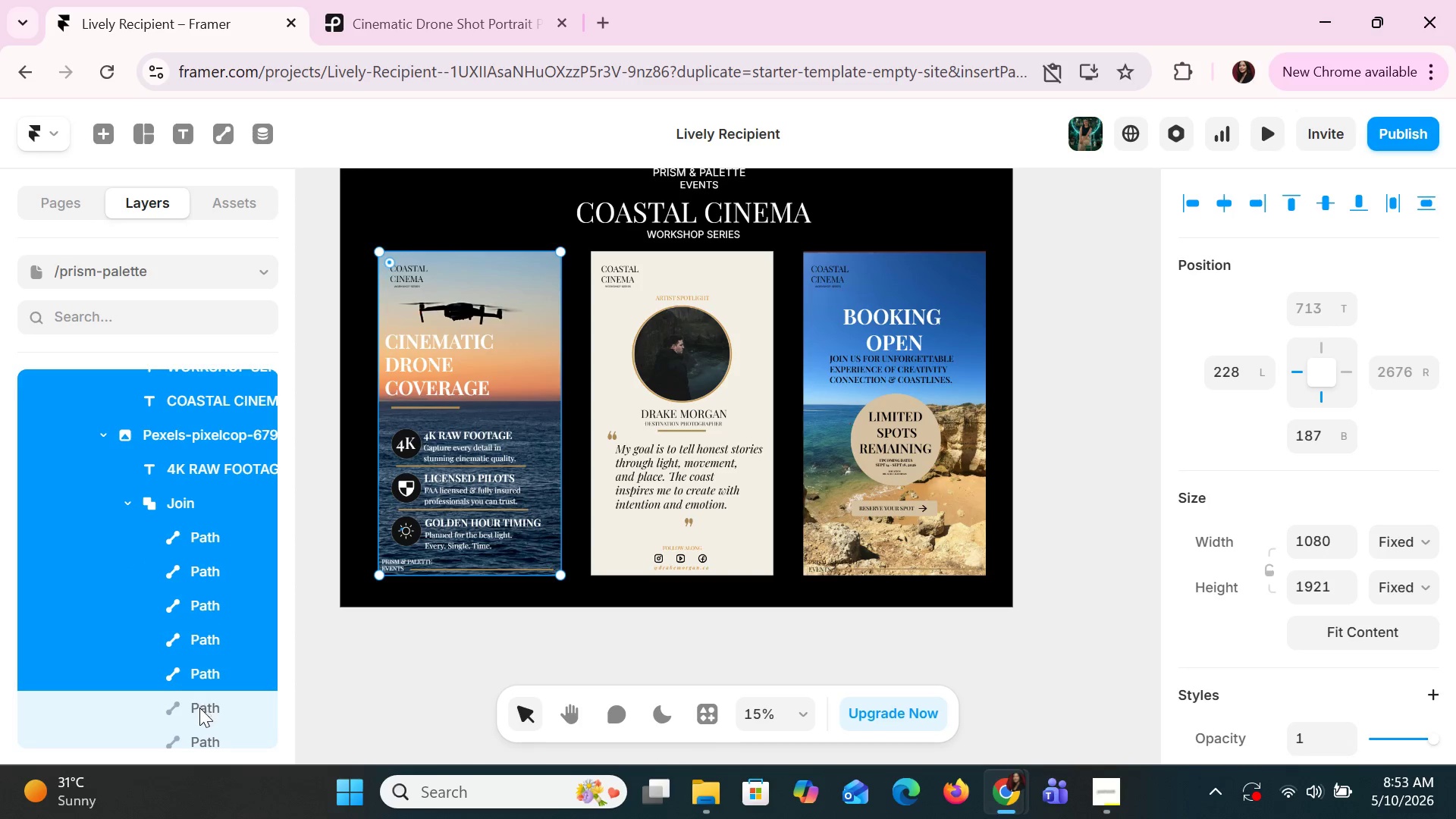 
left_click([199, 708])
 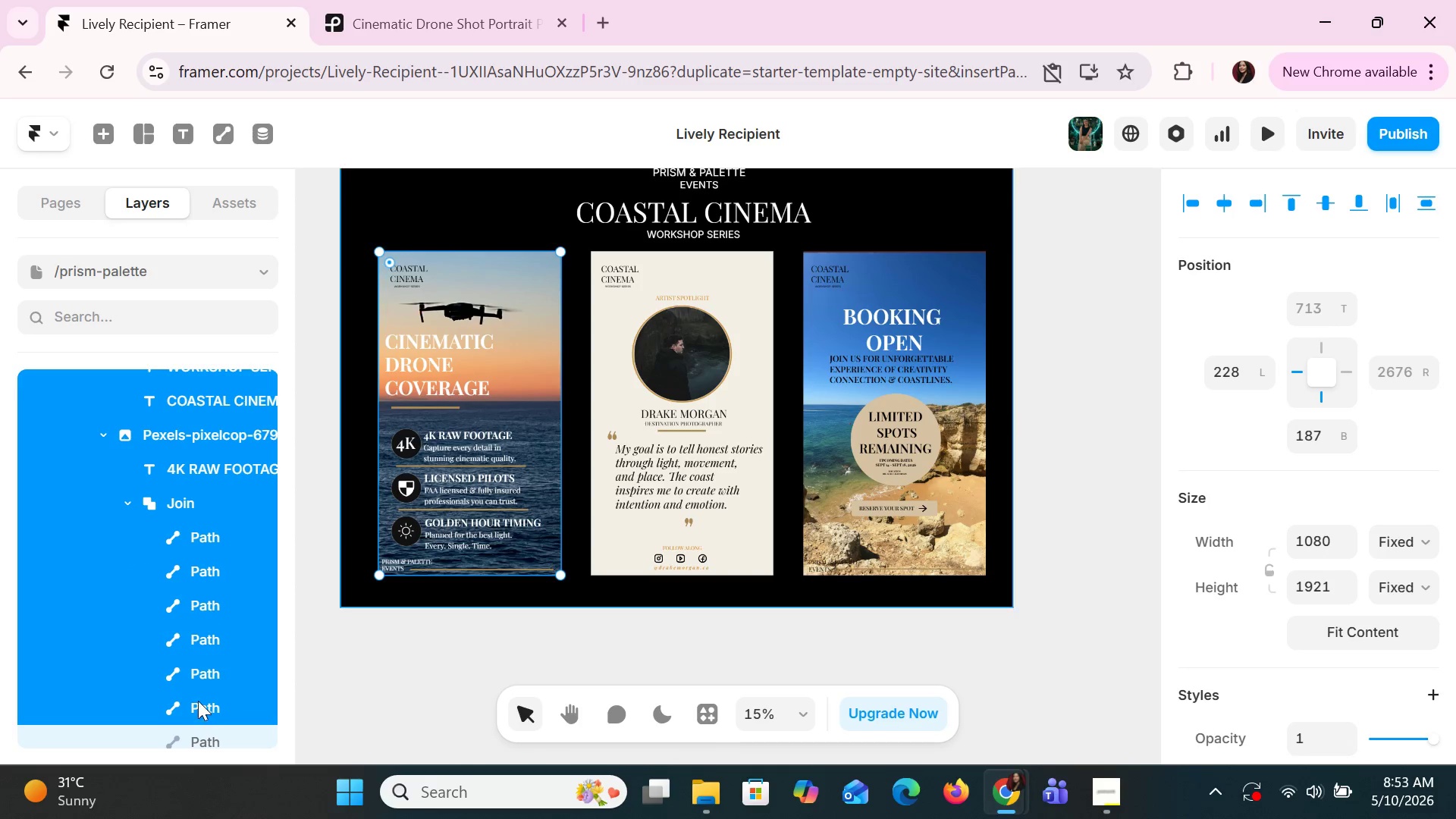 
key(Shift+ShiftLeft)
 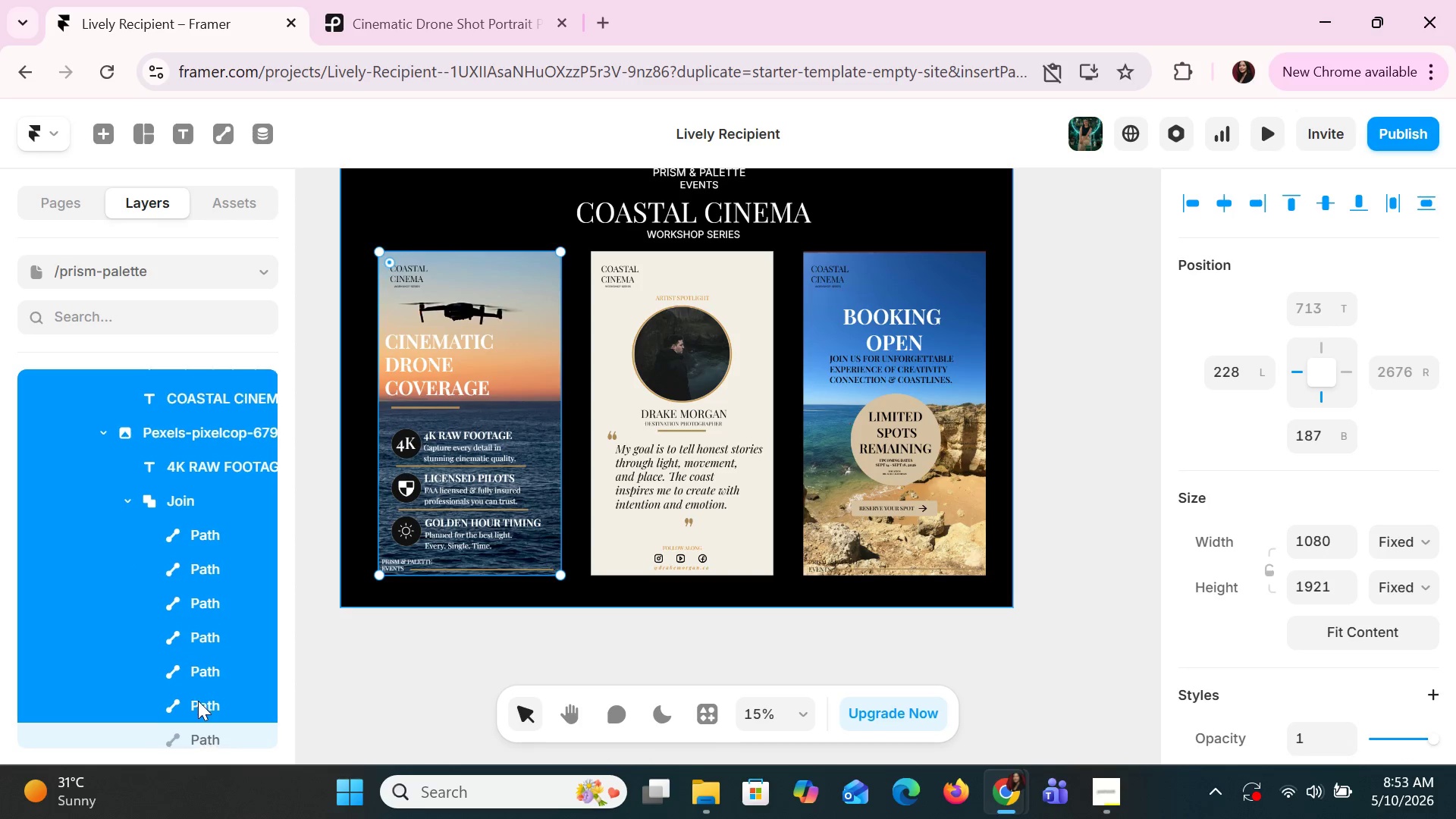 
hold_key(key=ShiftLeft, duration=1.52)
scroll: coordinate [198, 701], scroll_direction: down, amount: 2.0
 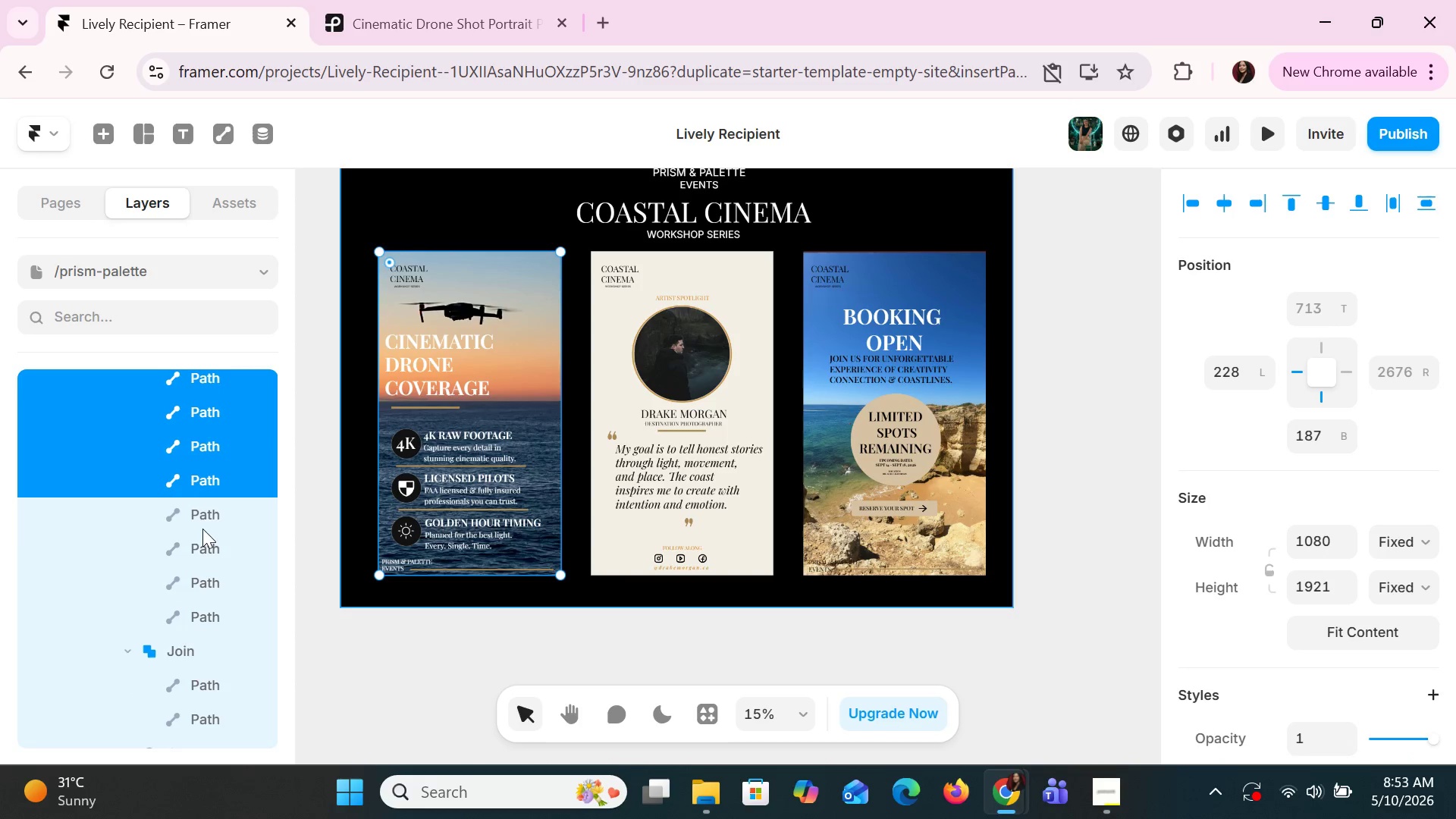 
left_click([202, 523])
 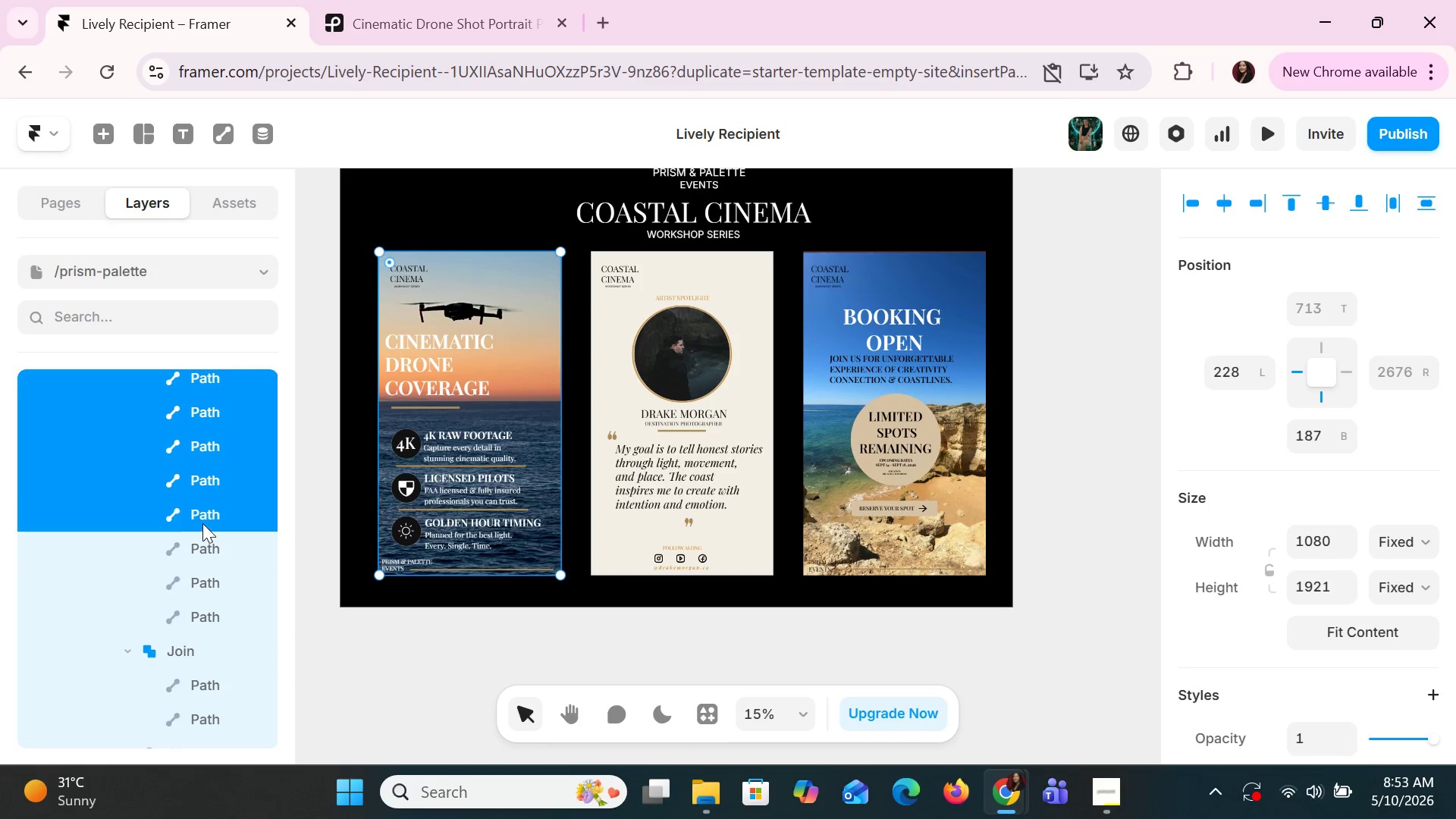 
hold_key(key=ShiftLeft, duration=1.5)
double_click([205, 581])
 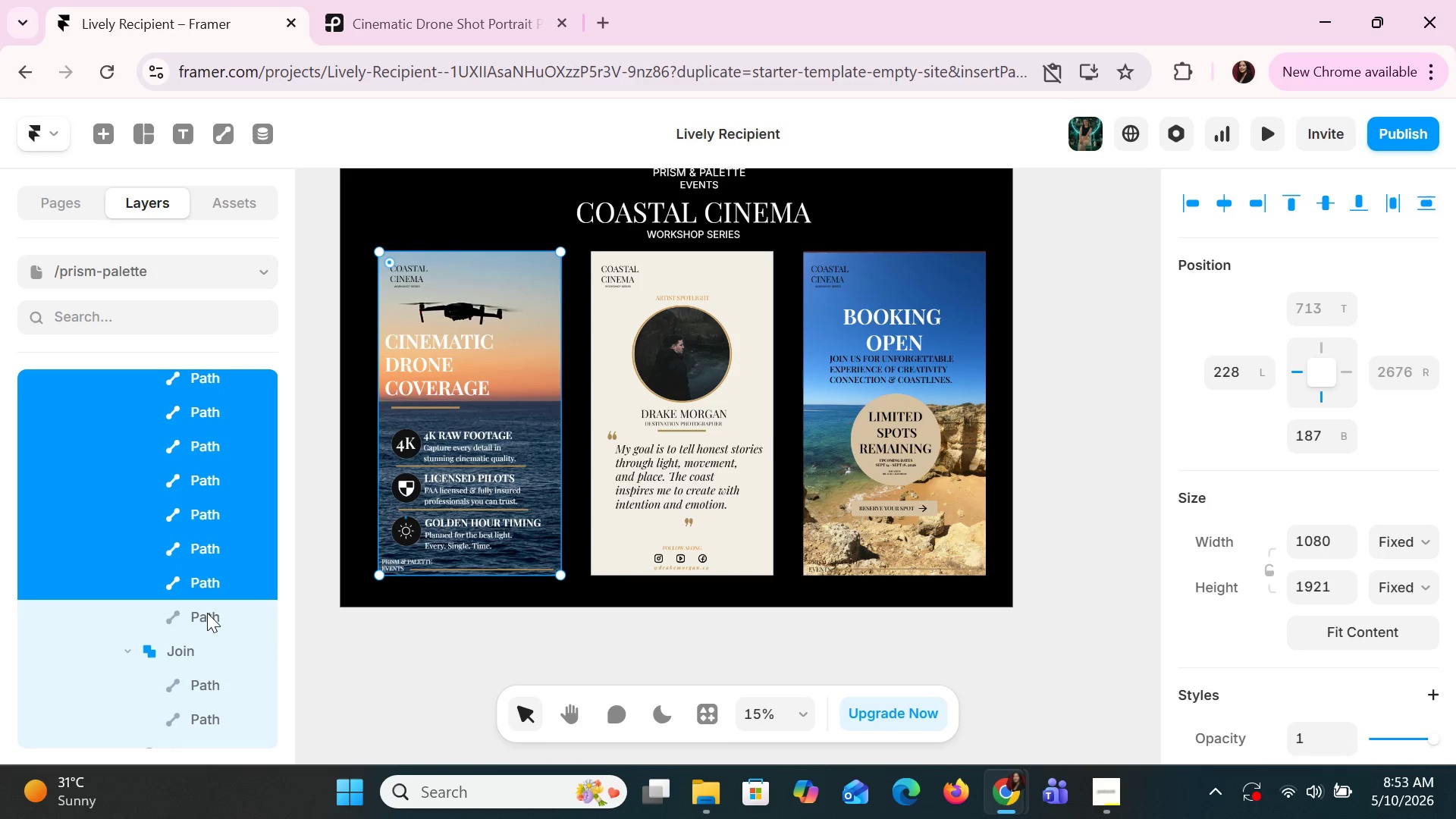 
triple_click([207, 613])
 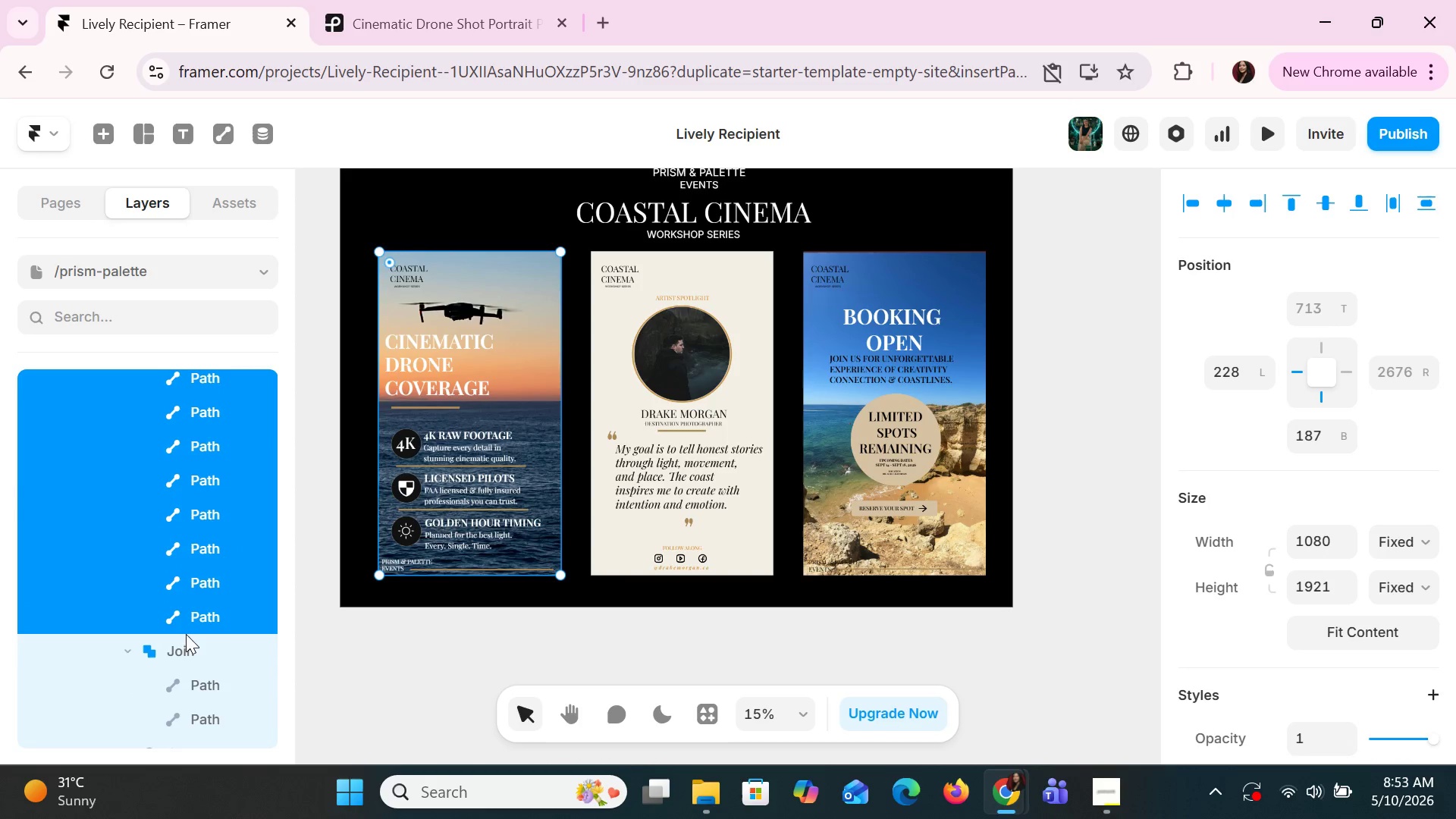 
hold_key(key=ShiftLeft, duration=0.61)
 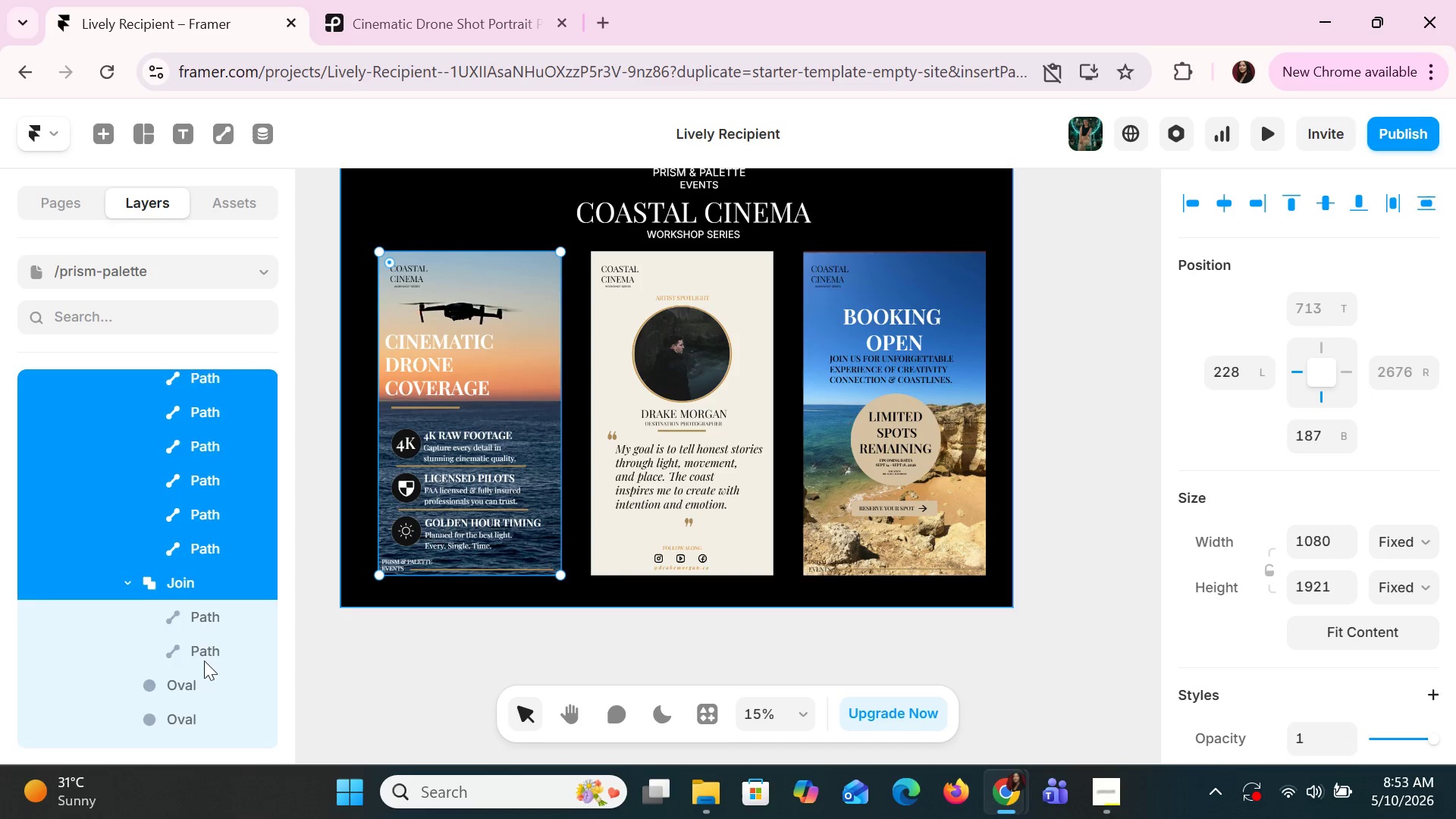 
hold_key(key=ShiftLeft, duration=1.5)
 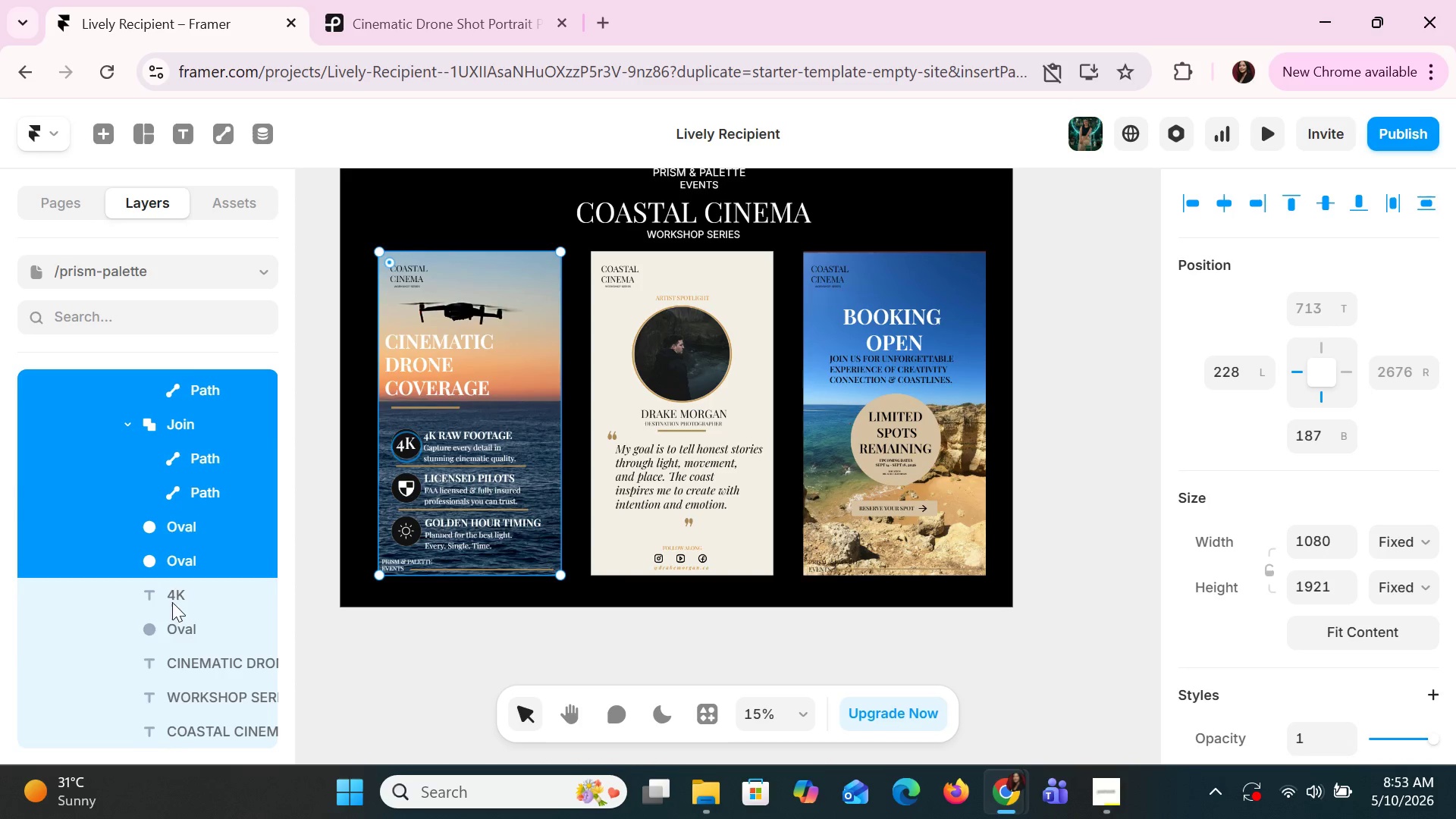 
scroll: coordinate [204, 661], scroll_direction: down, amount: 1.0
 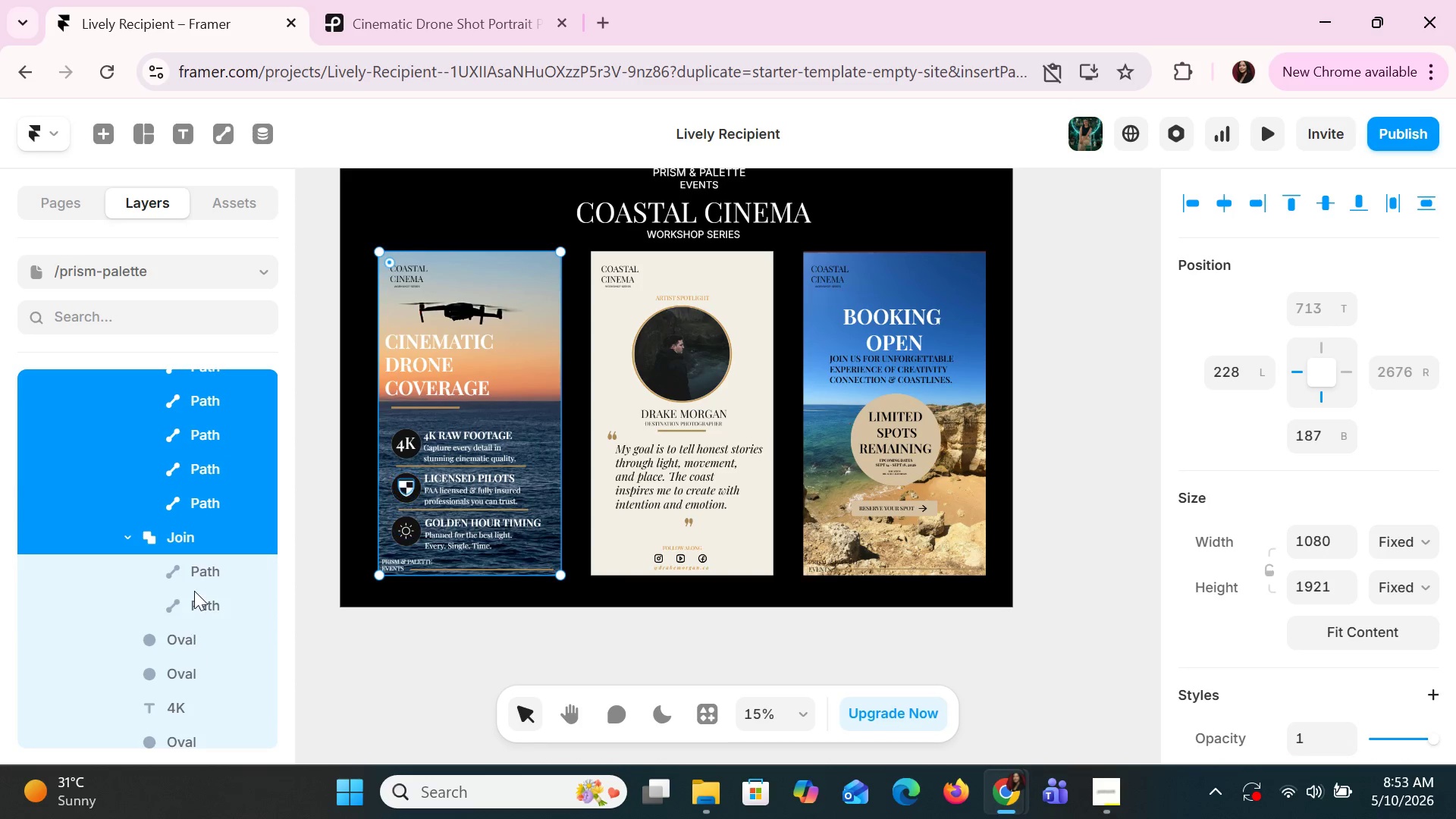 
left_click([199, 573])
 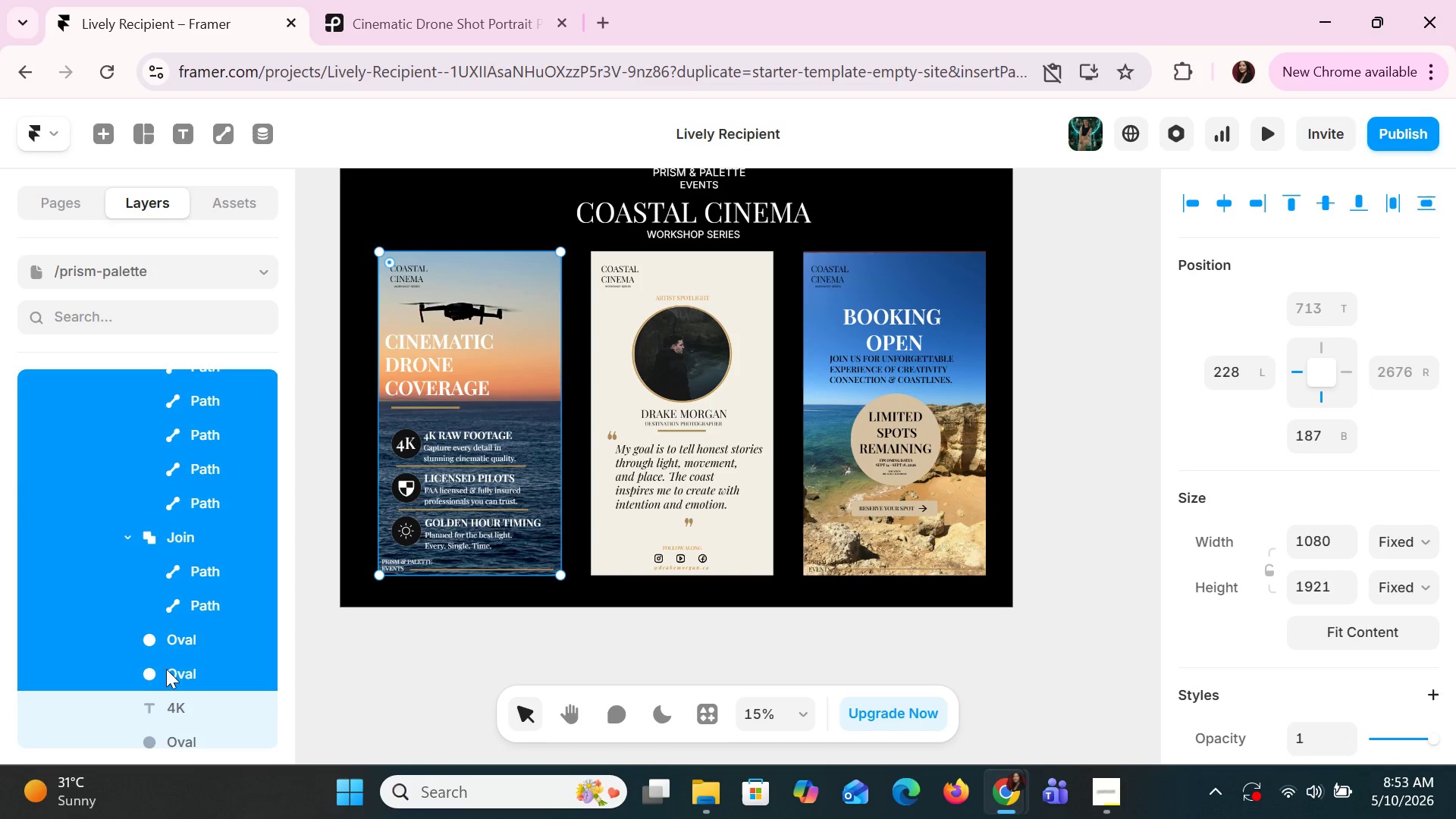 
key(Shift+ShiftLeft)
 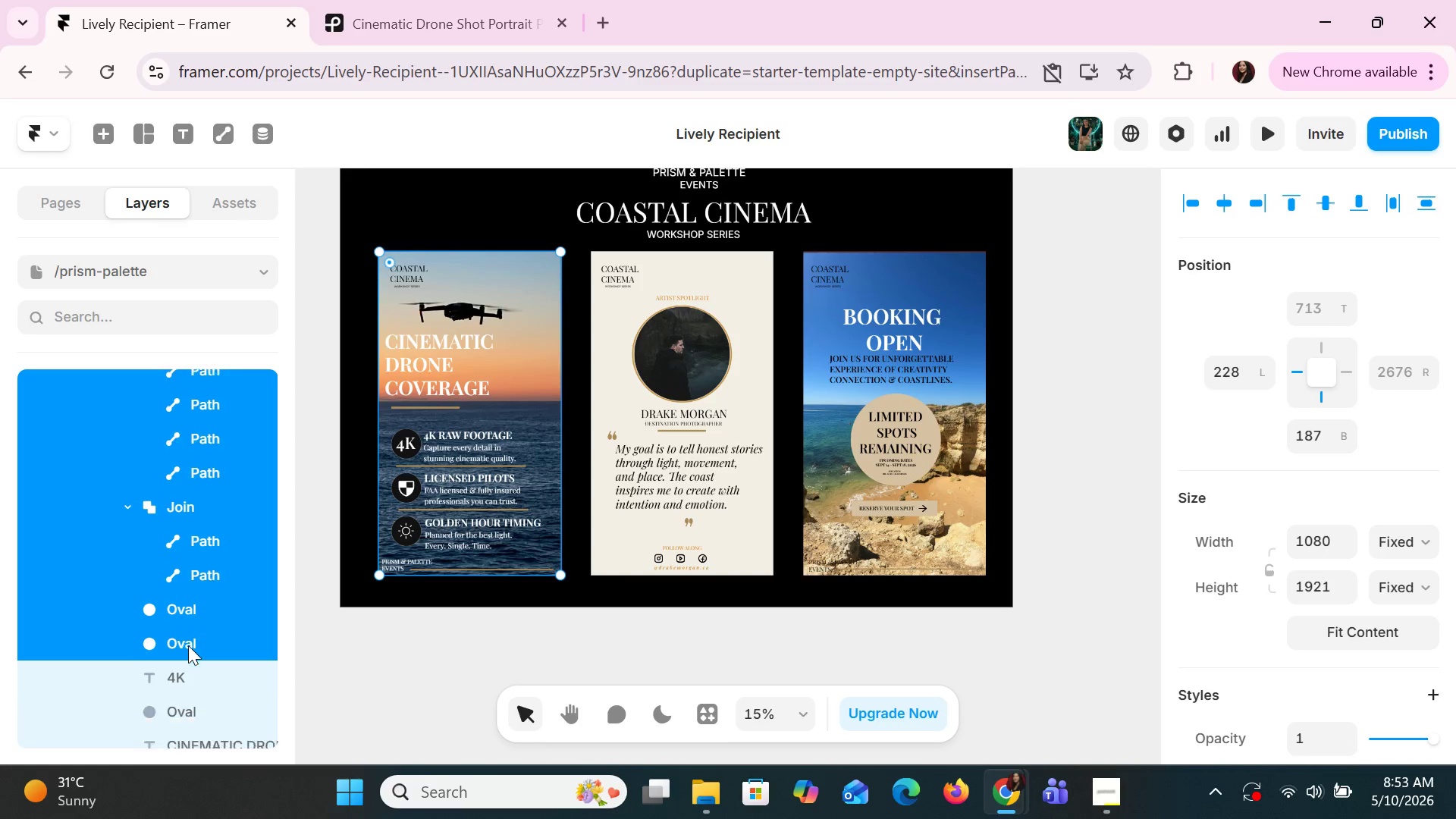 
hold_key(key=ShiftLeft, duration=1.52)
 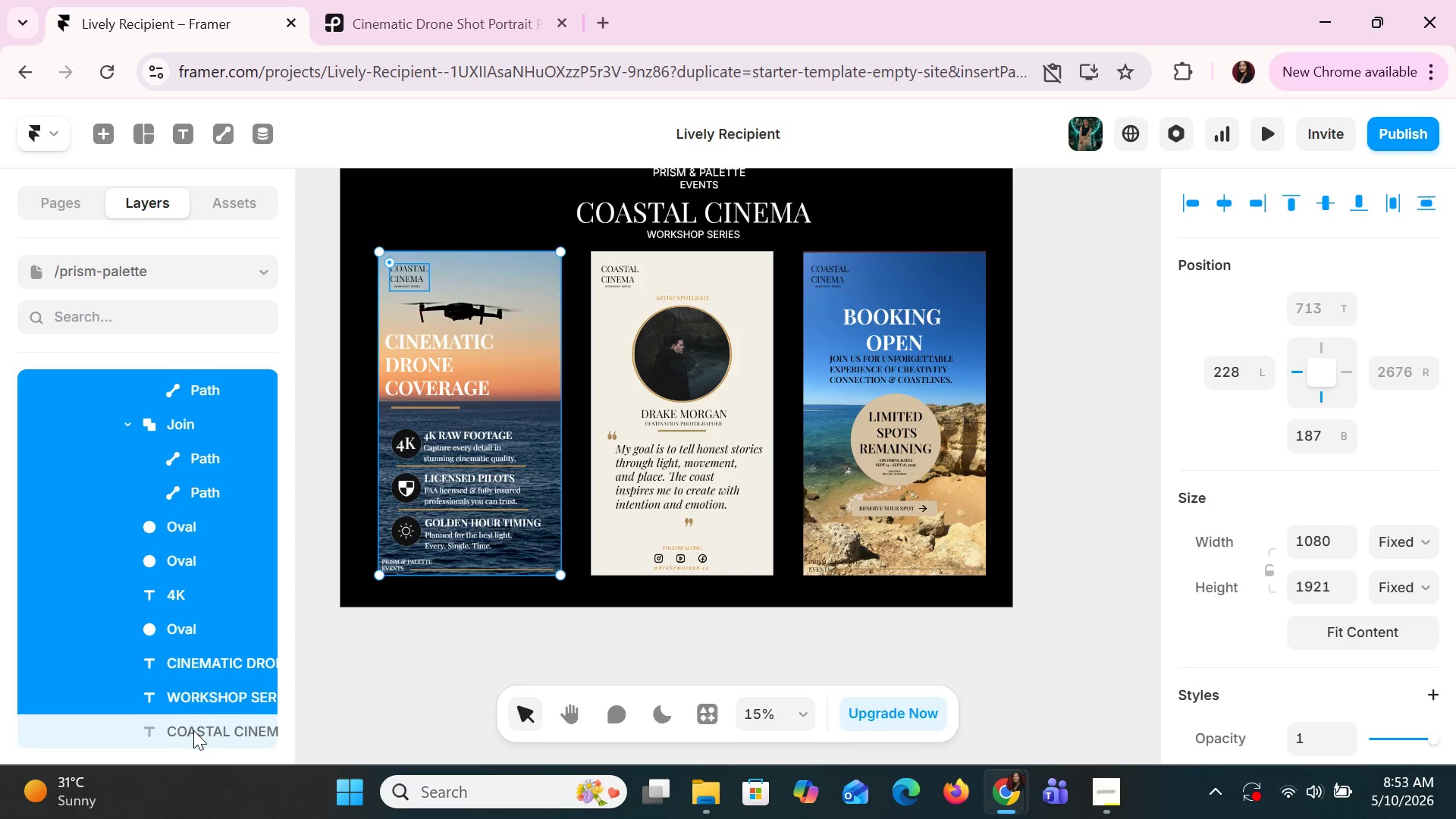 
scroll: coordinate [188, 645], scroll_direction: down, amount: 2.0
 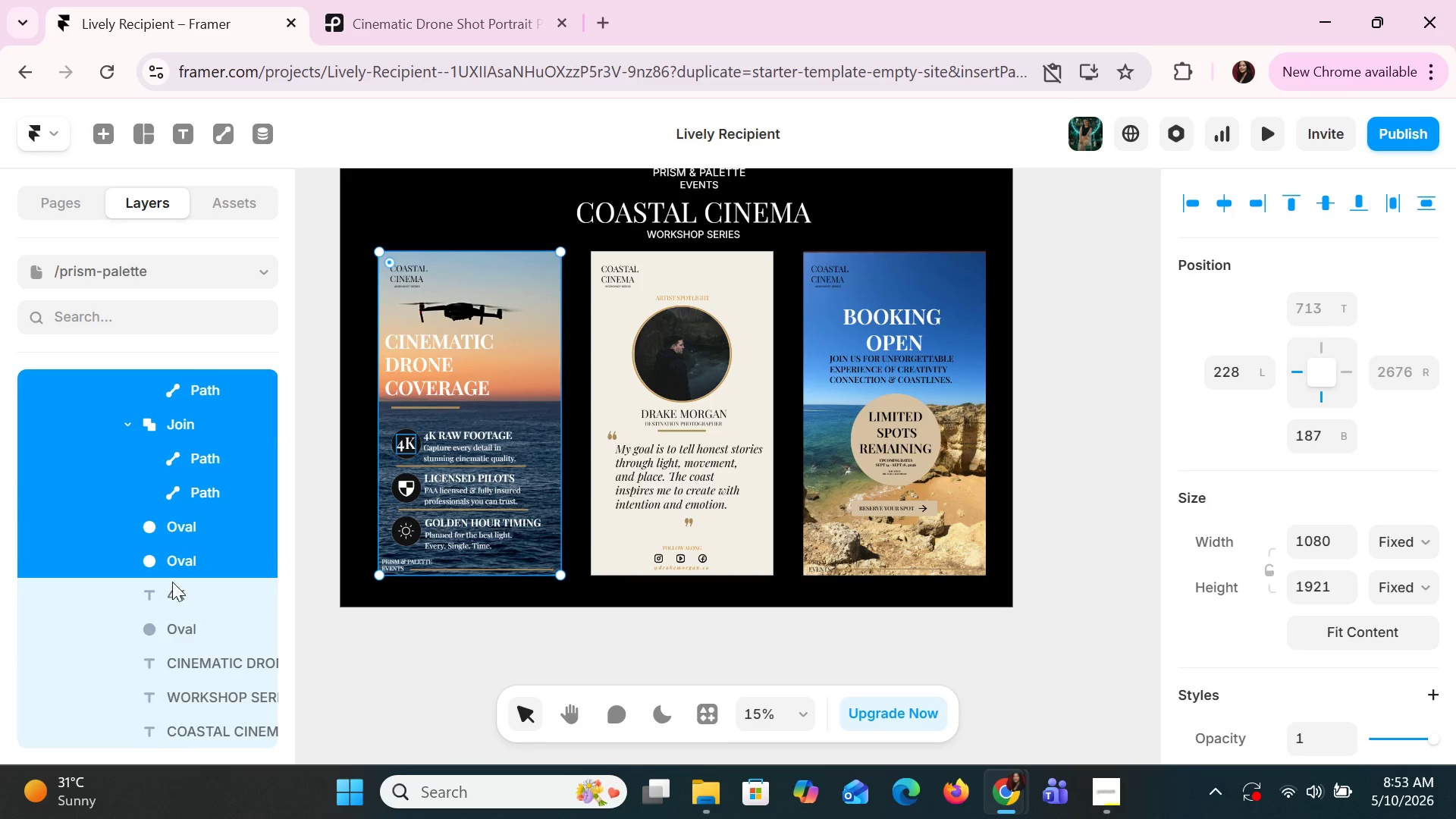 
hold_key(key=ShiftLeft, duration=1.01)
triple_click([201, 692])
 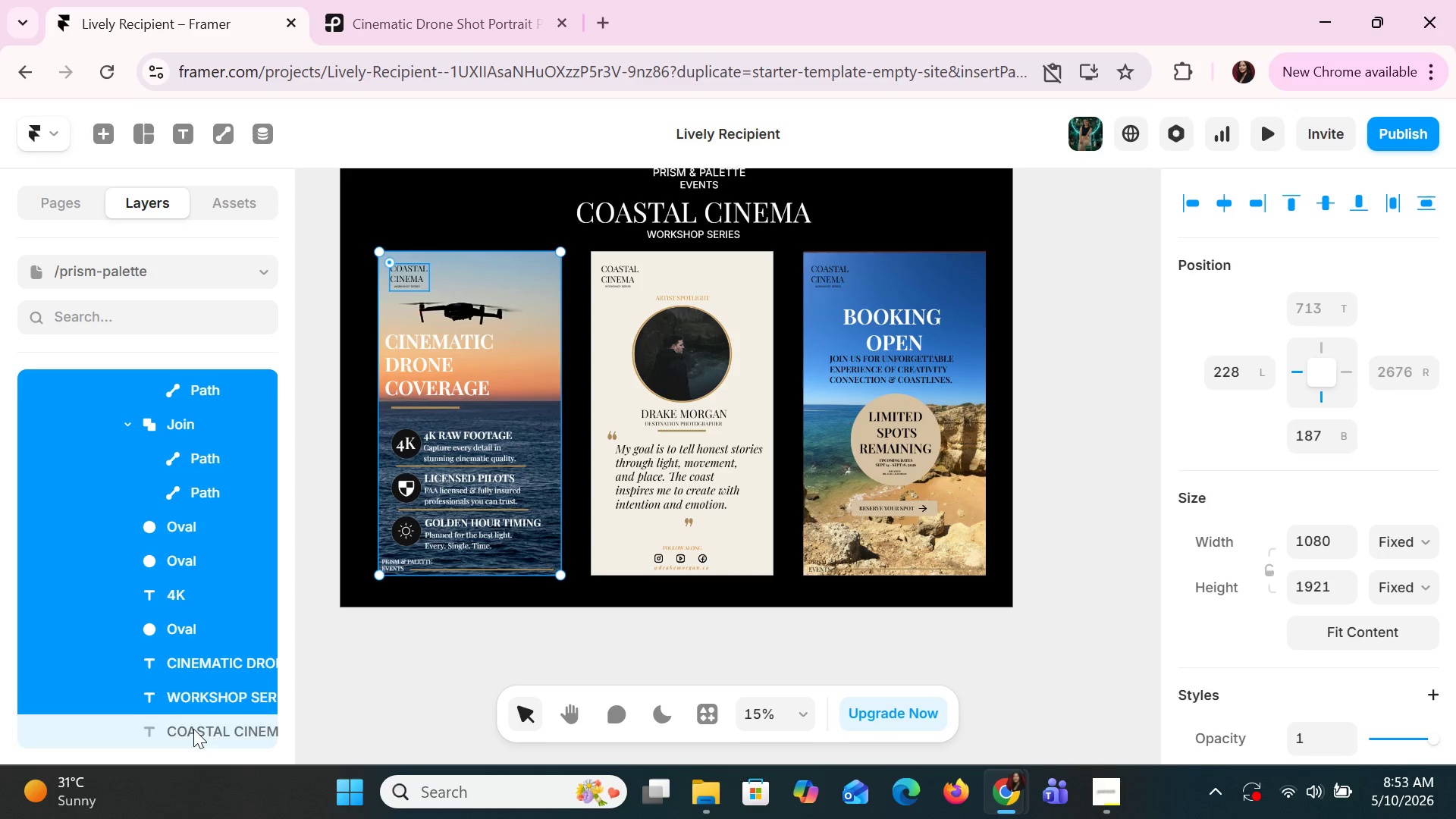 
left_click([193, 730])
 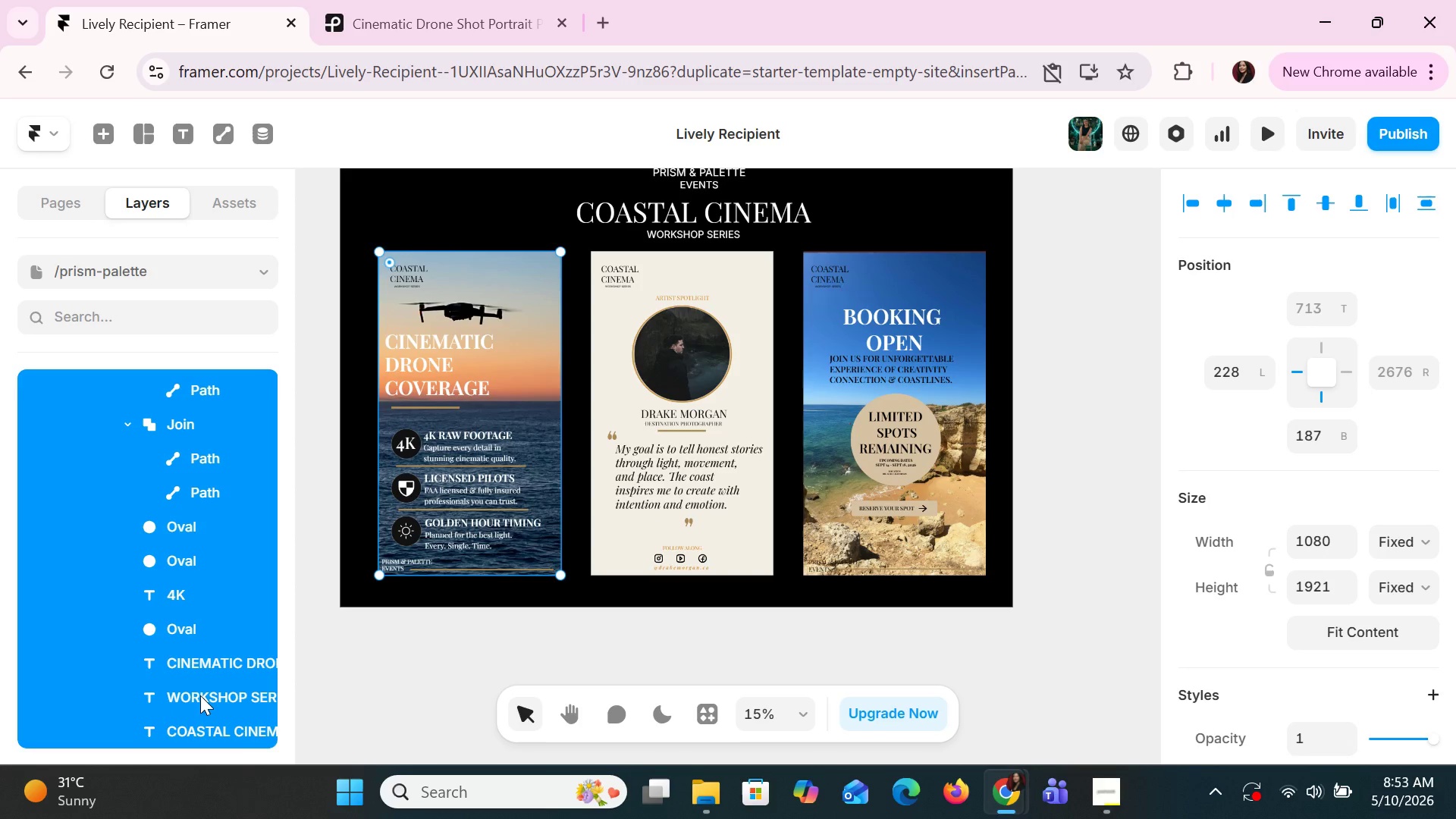 
scroll: coordinate [1254, 453], scroll_direction: down, amount: 7.0
 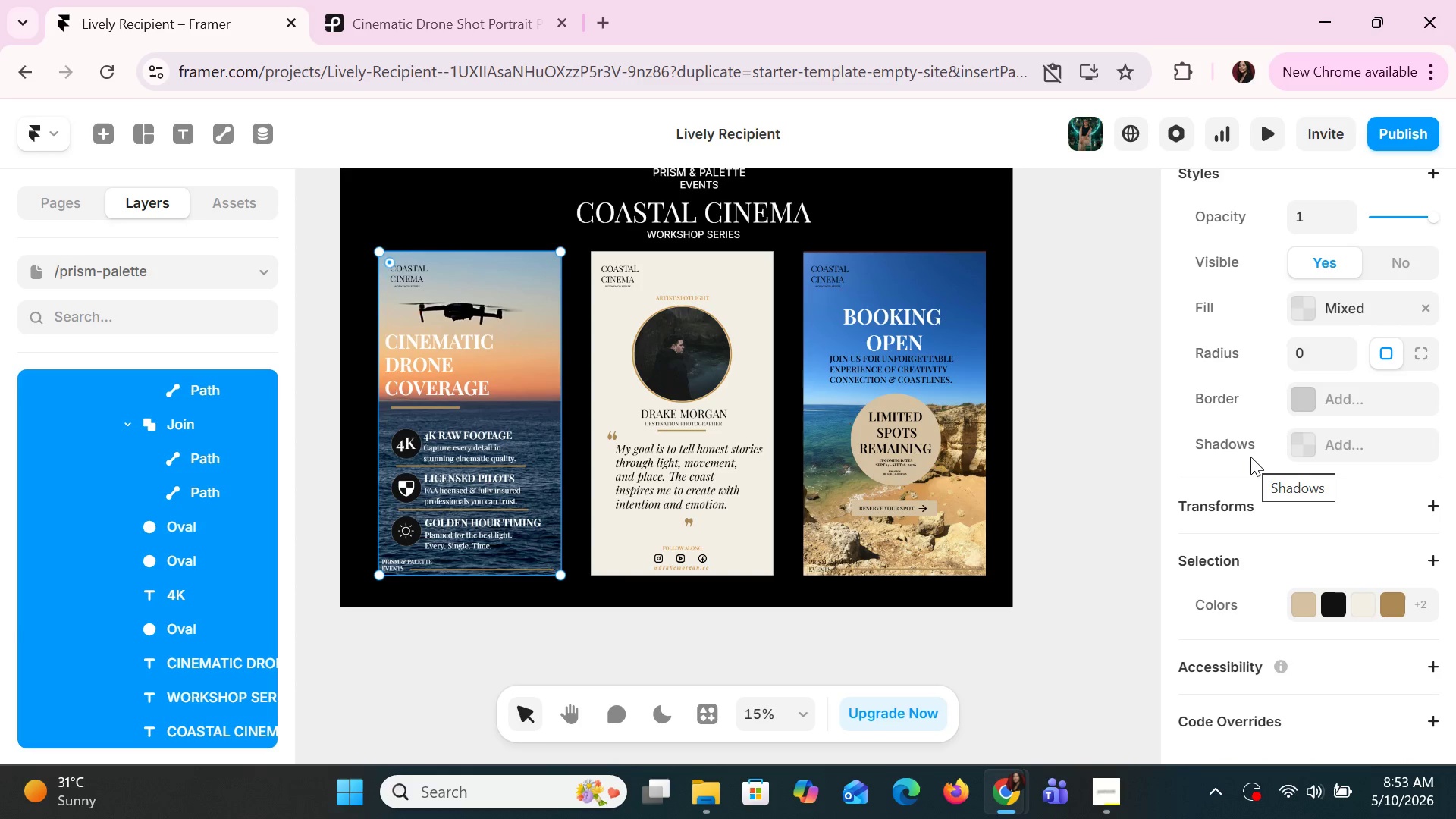 
scroll: coordinate [161, 499], scroll_direction: up, amount: 11.0
 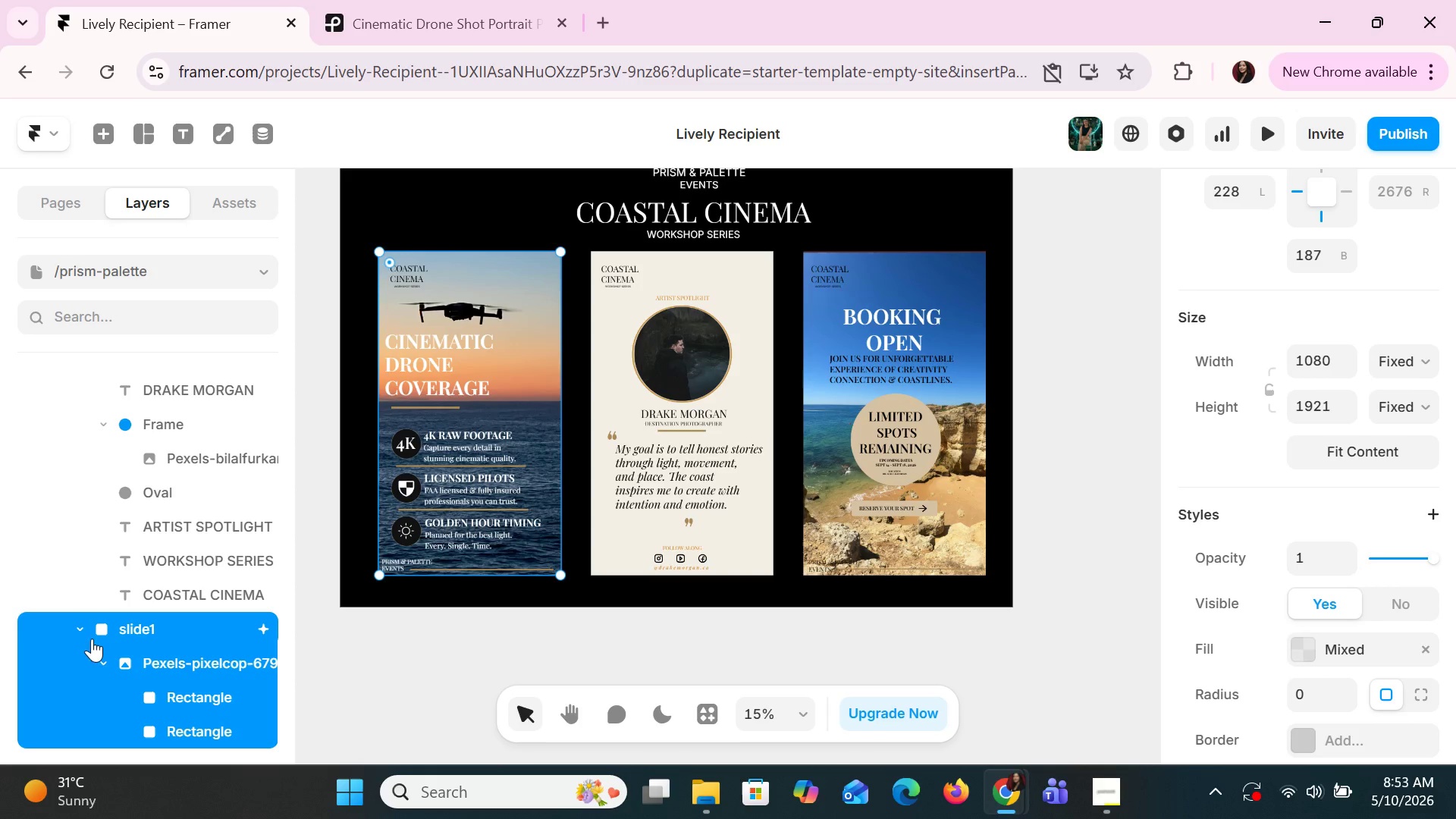 
left_click([108, 642])
 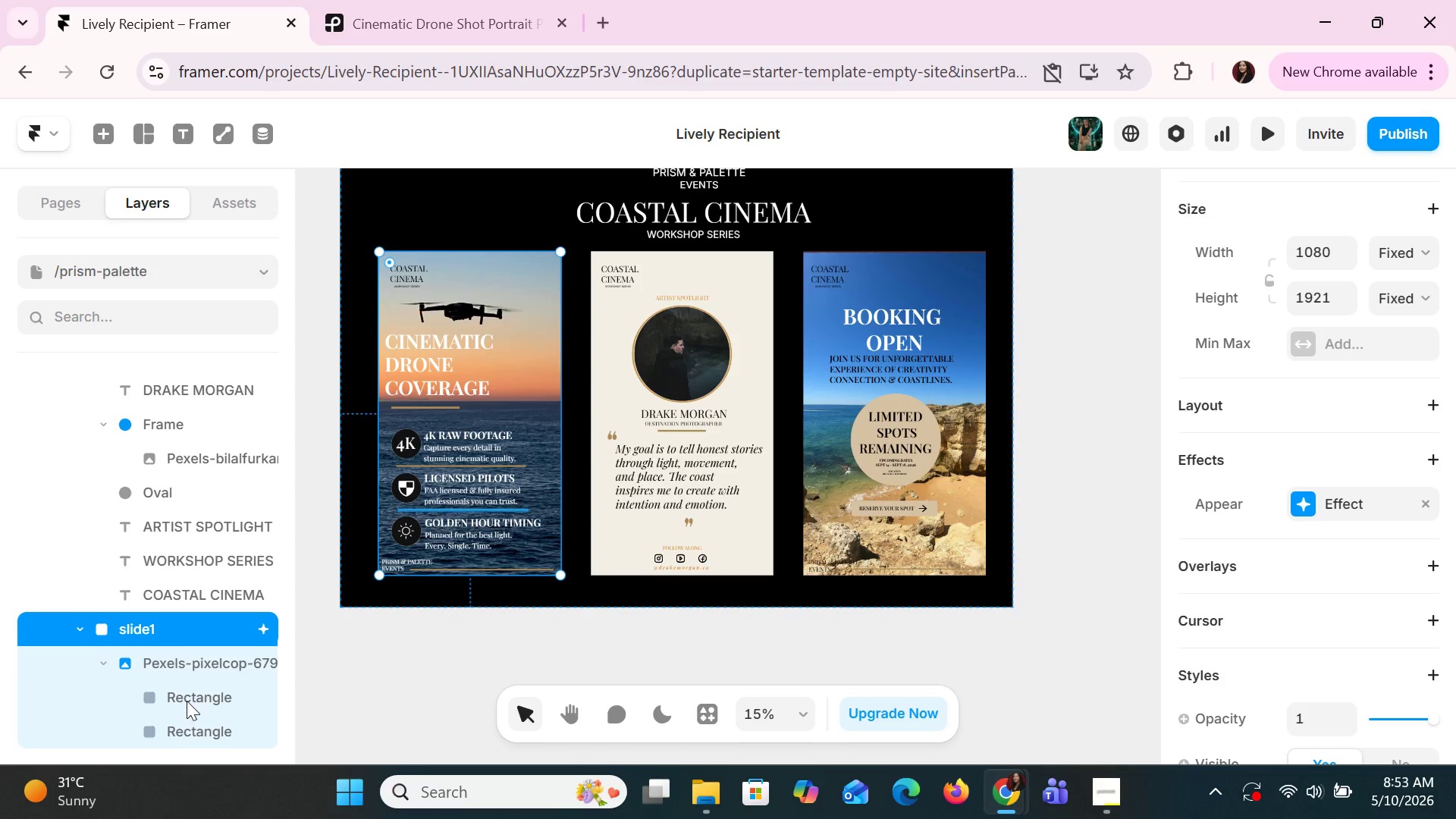 
left_click([182, 663])
 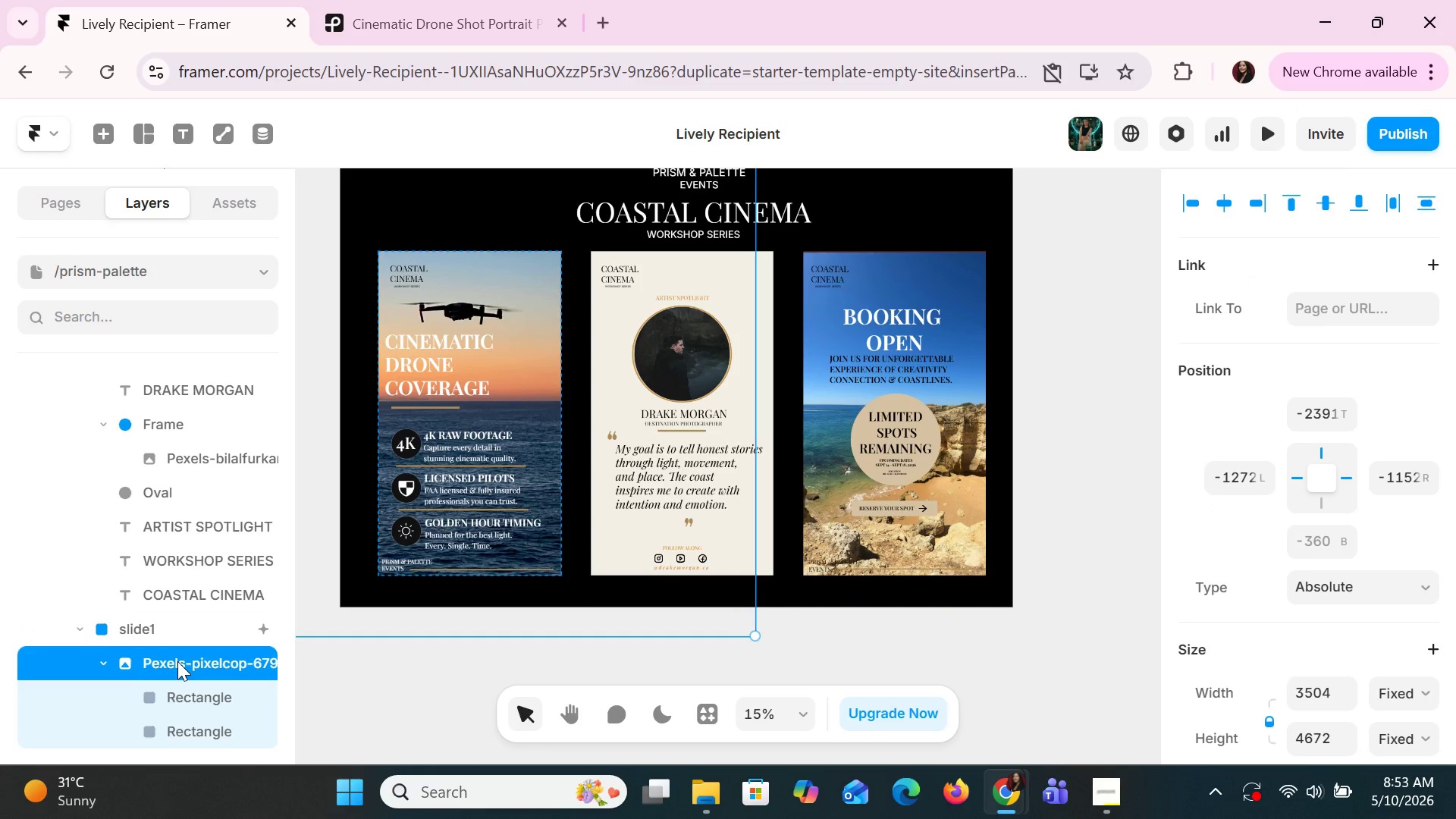 
scroll: coordinate [177, 661], scroll_direction: down, amount: 4.0
 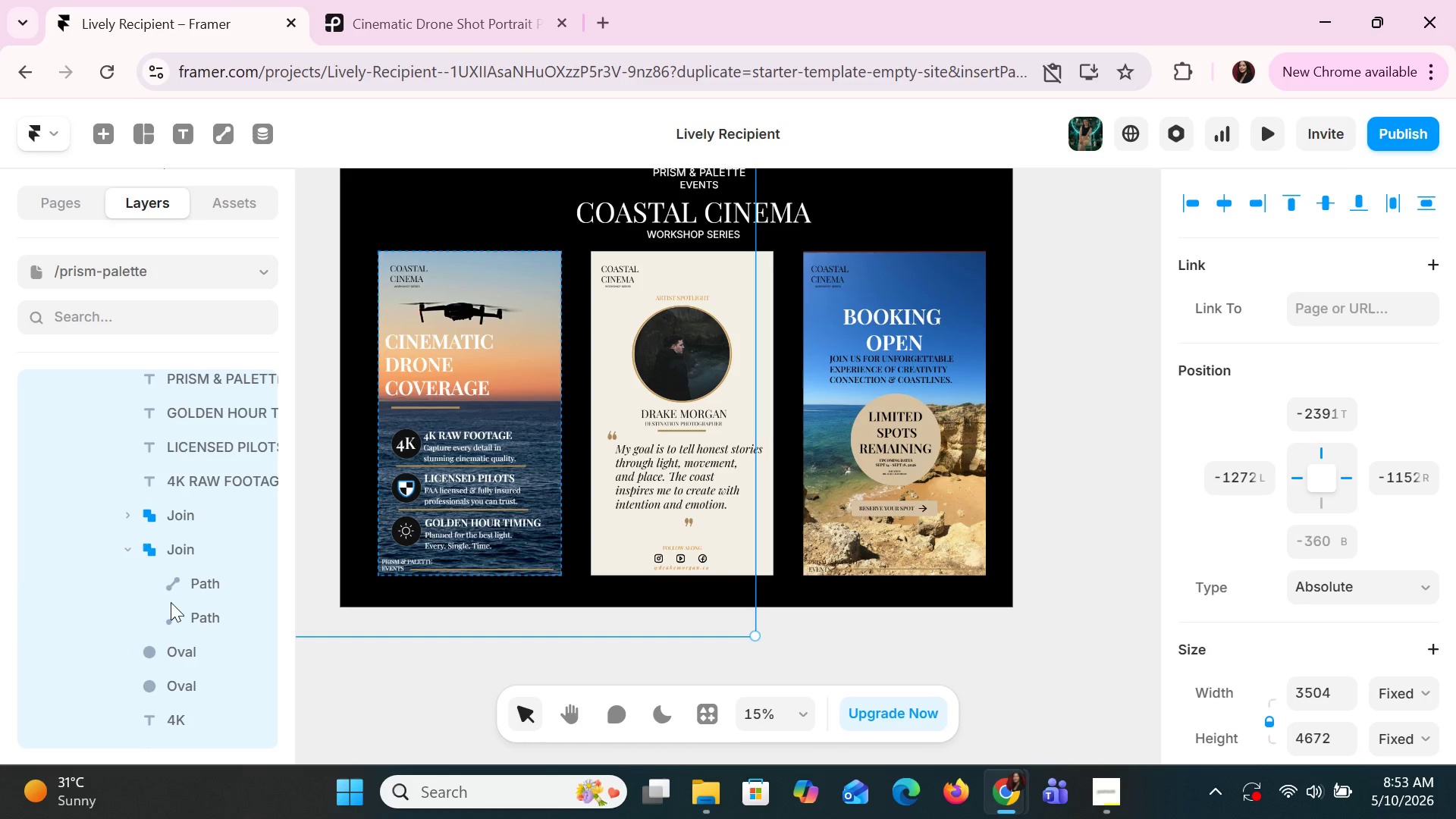 
scroll: coordinate [172, 601], scroll_direction: up, amount: 2.0
 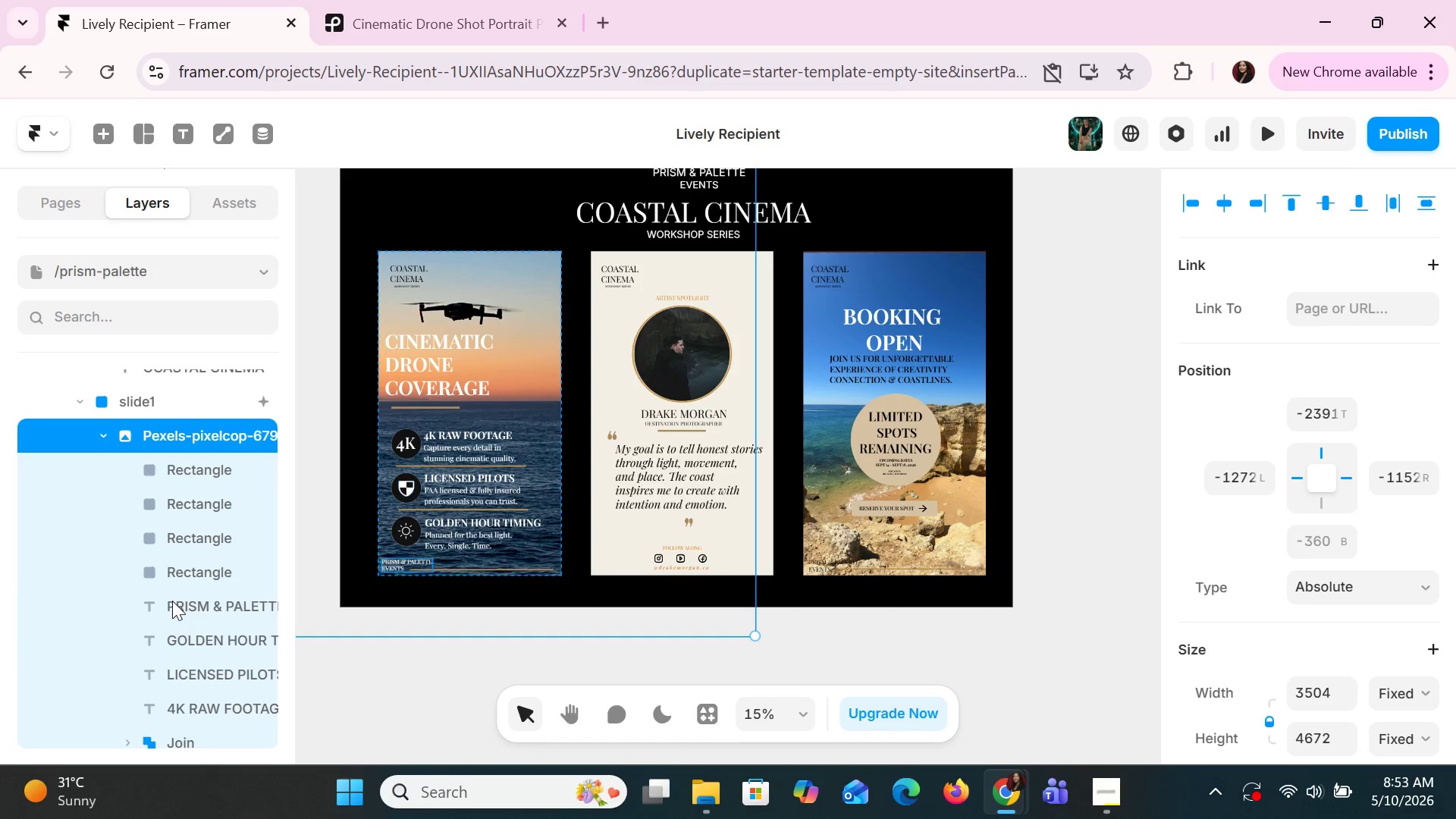 
scroll: coordinate [172, 601], scroll_direction: down, amount: 5.0
 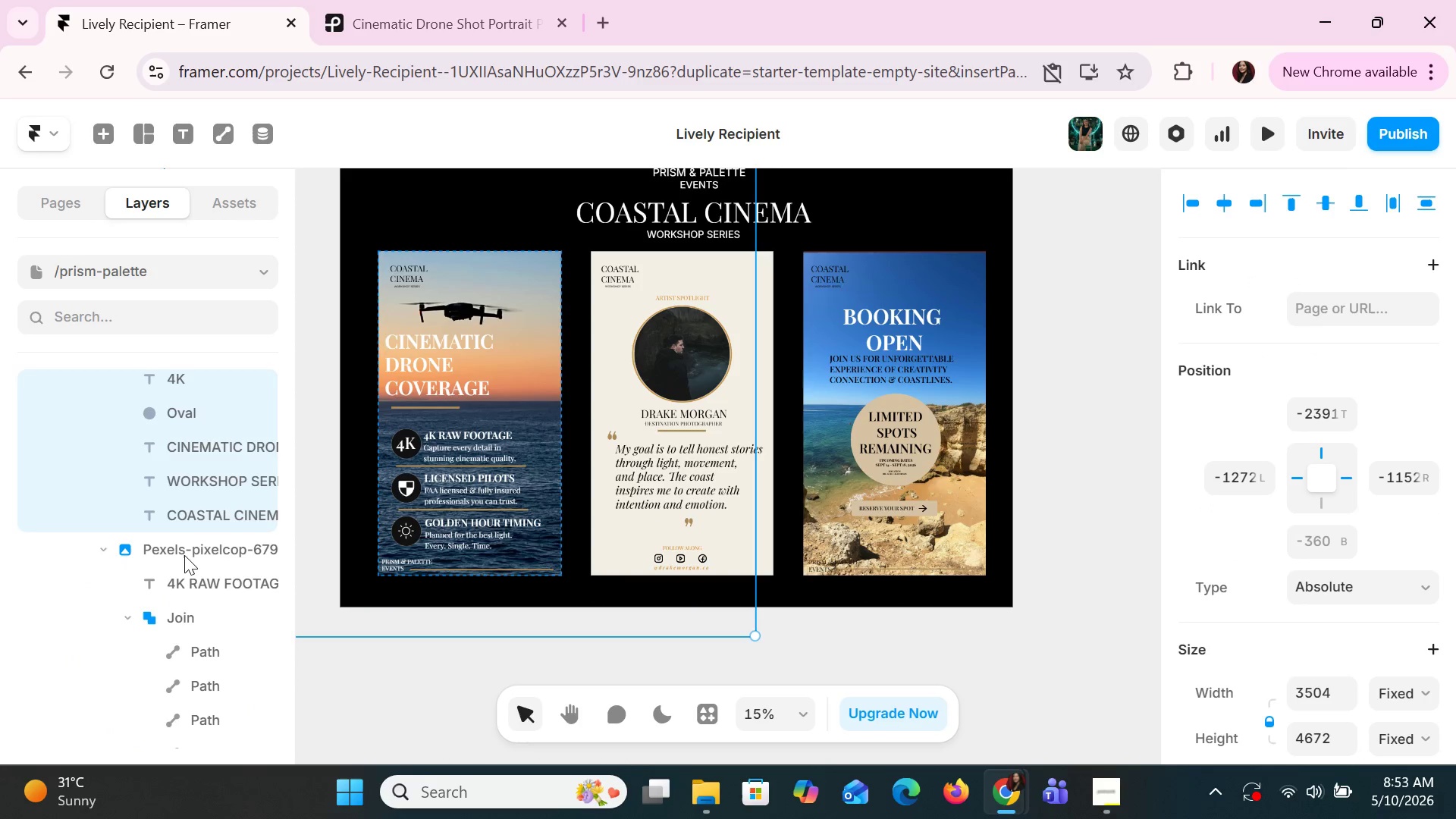 
left_click([184, 554])
 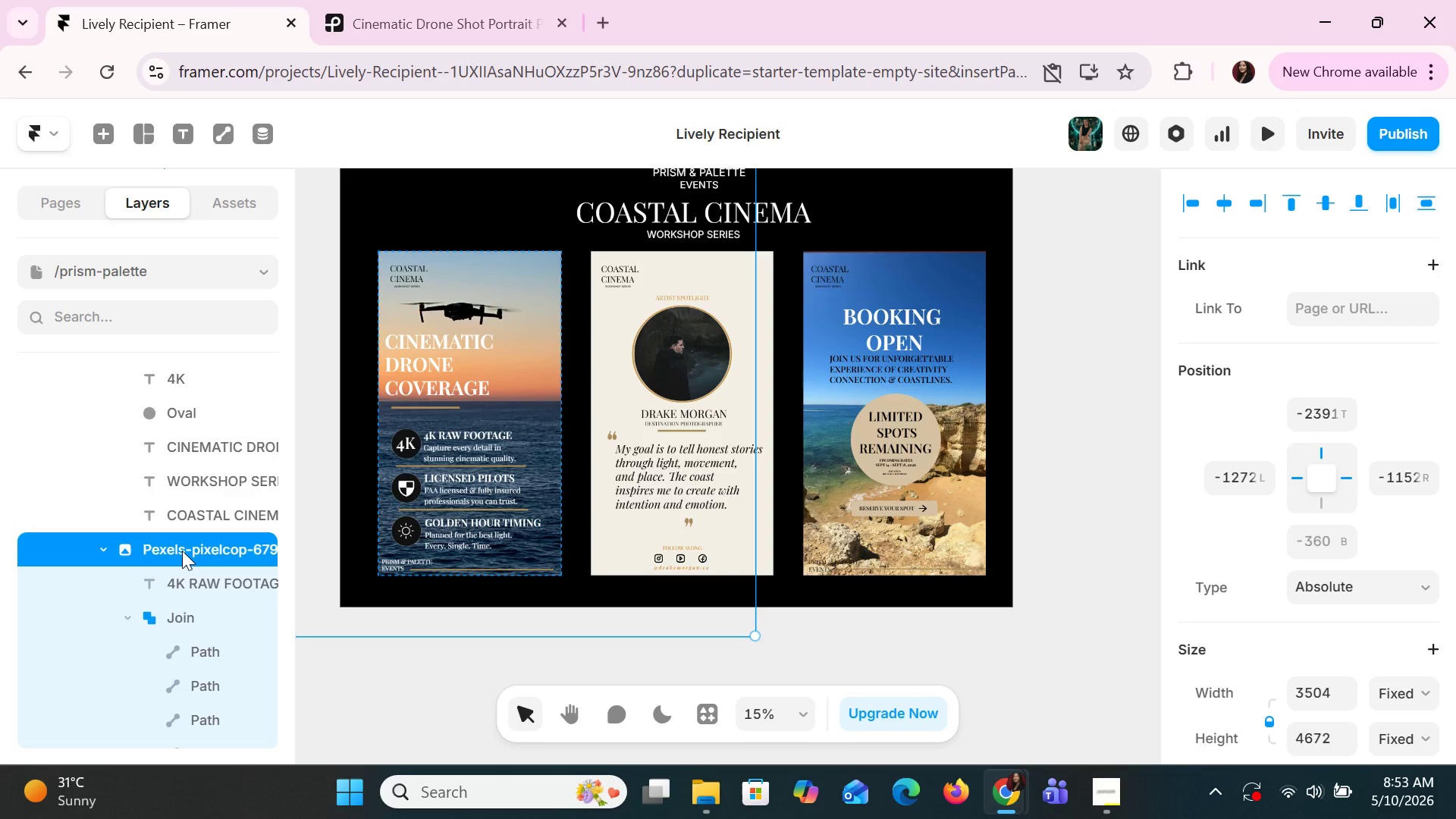 
key(Delete)
 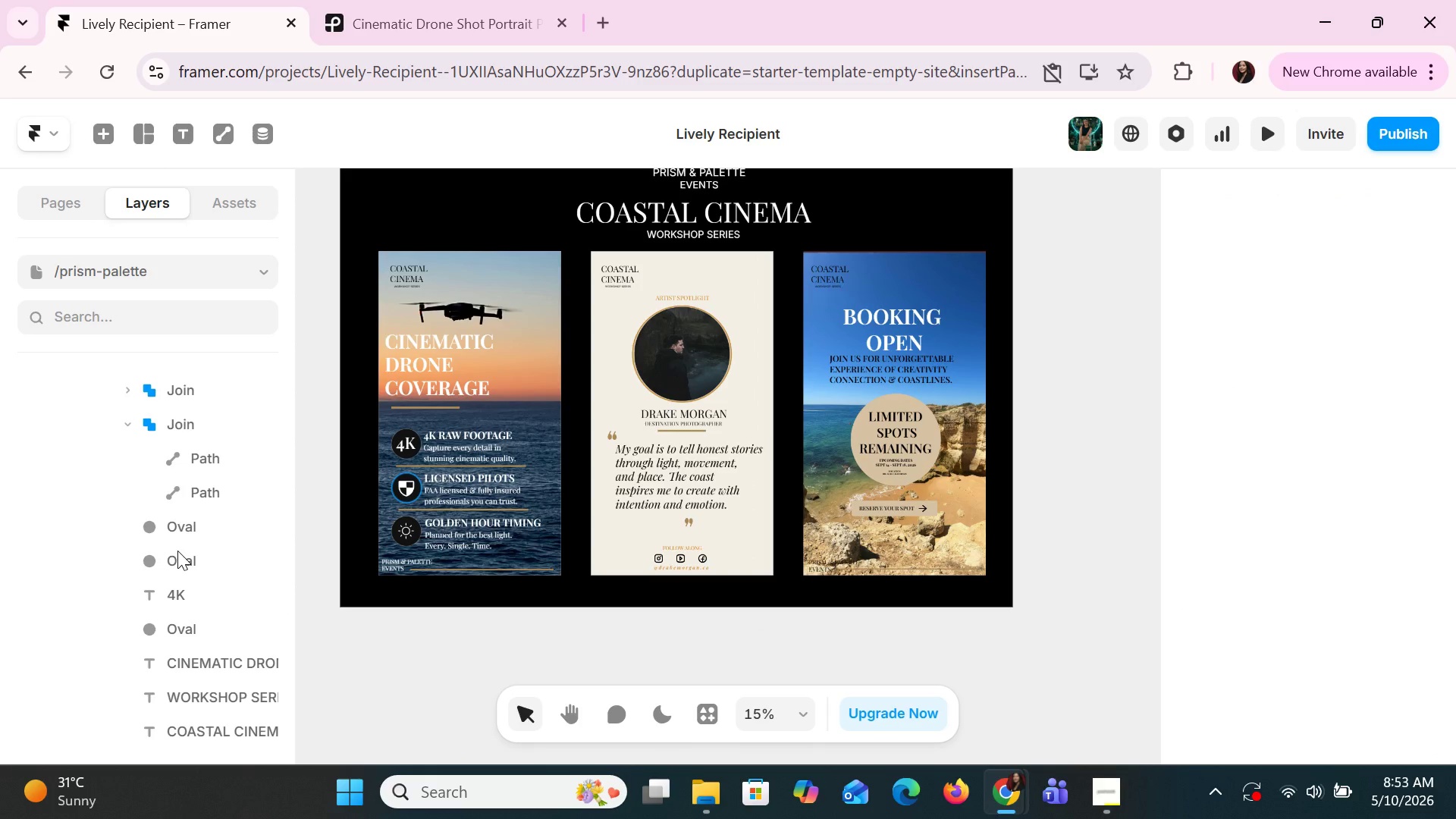 
scroll: coordinate [228, 617], scroll_direction: down, amount: 5.0
 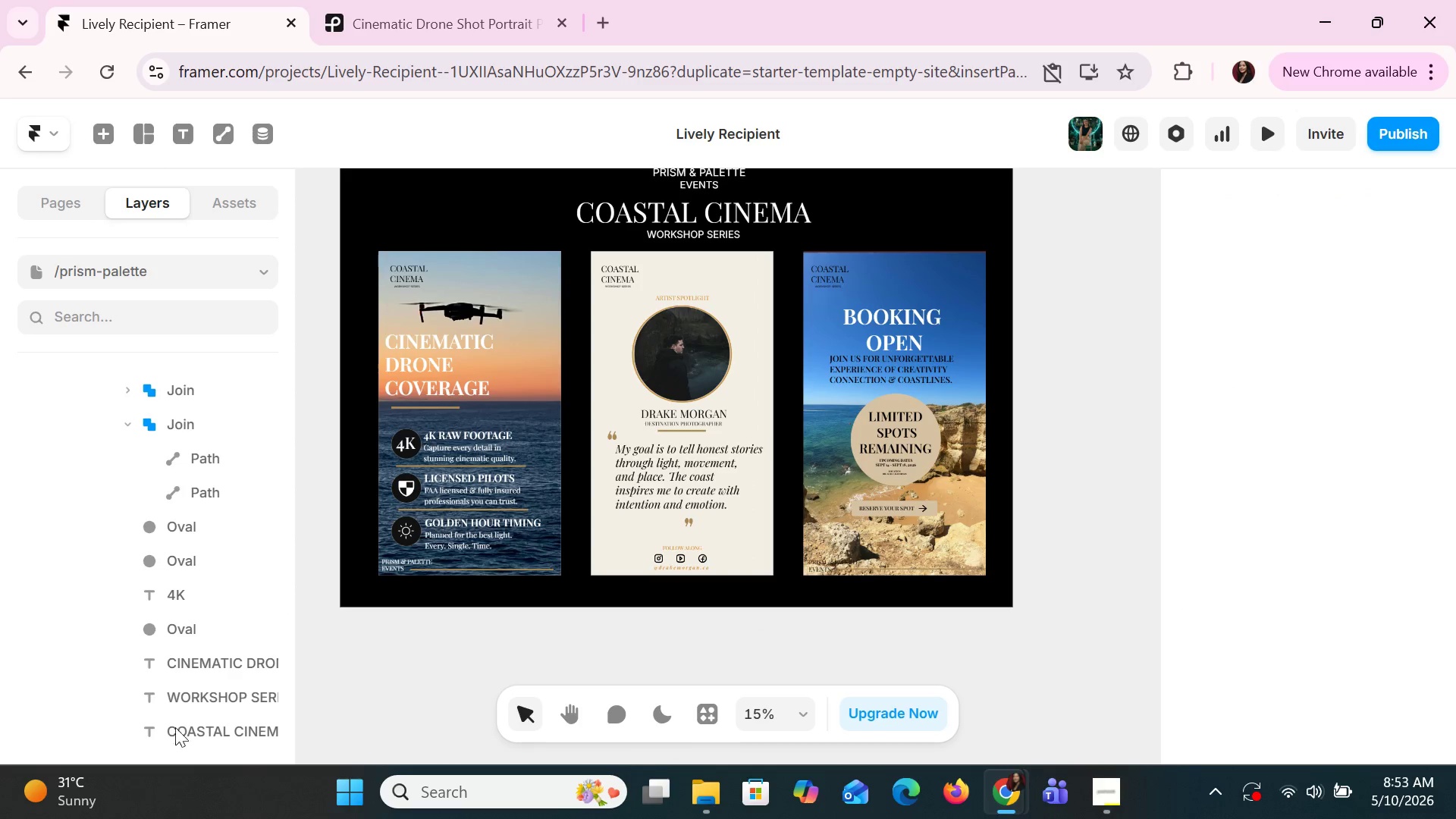 
scroll: coordinate [170, 679], scroll_direction: up, amount: 12.0
 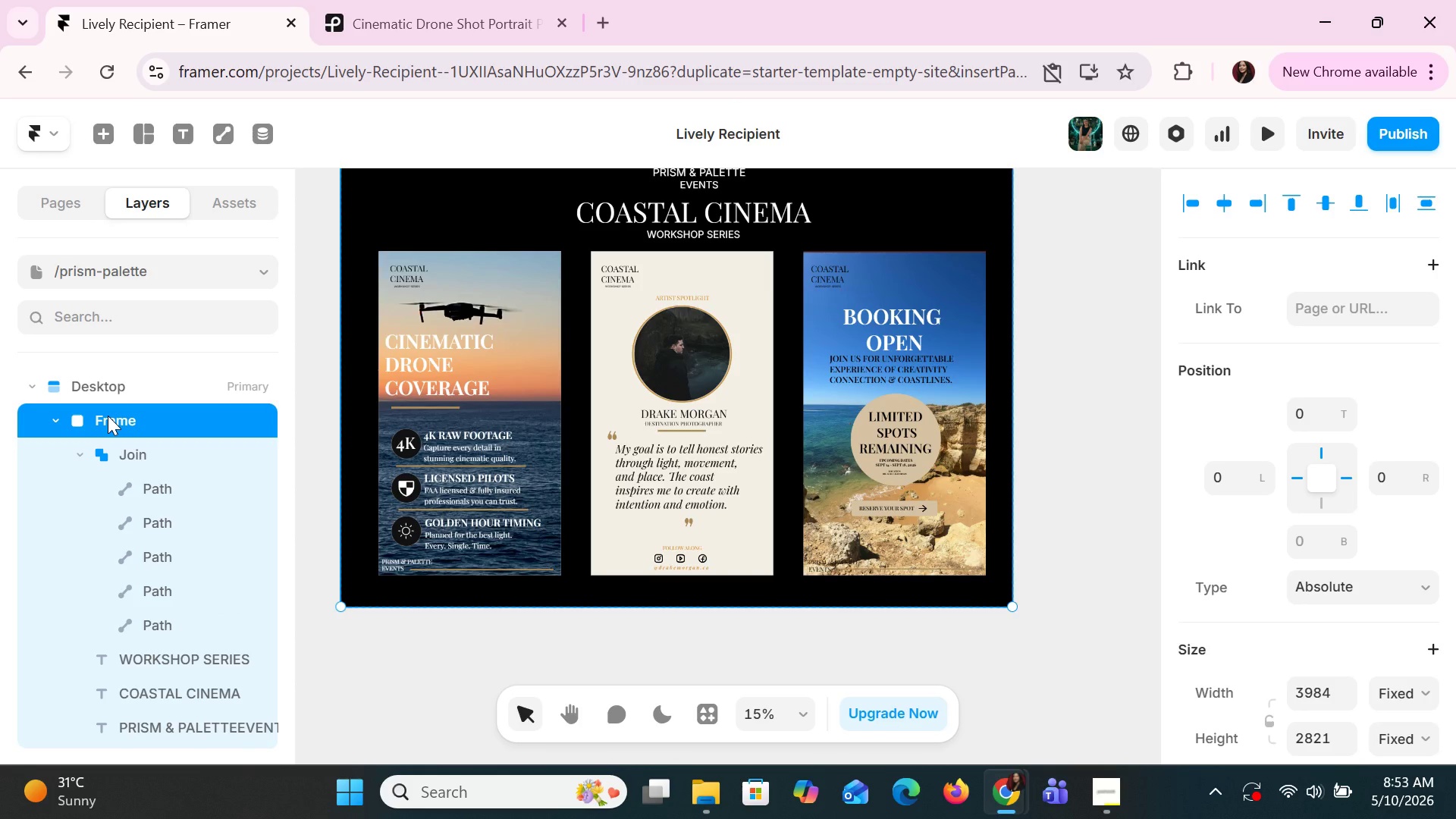 
scroll: coordinate [118, 468], scroll_direction: down, amount: 7.0
 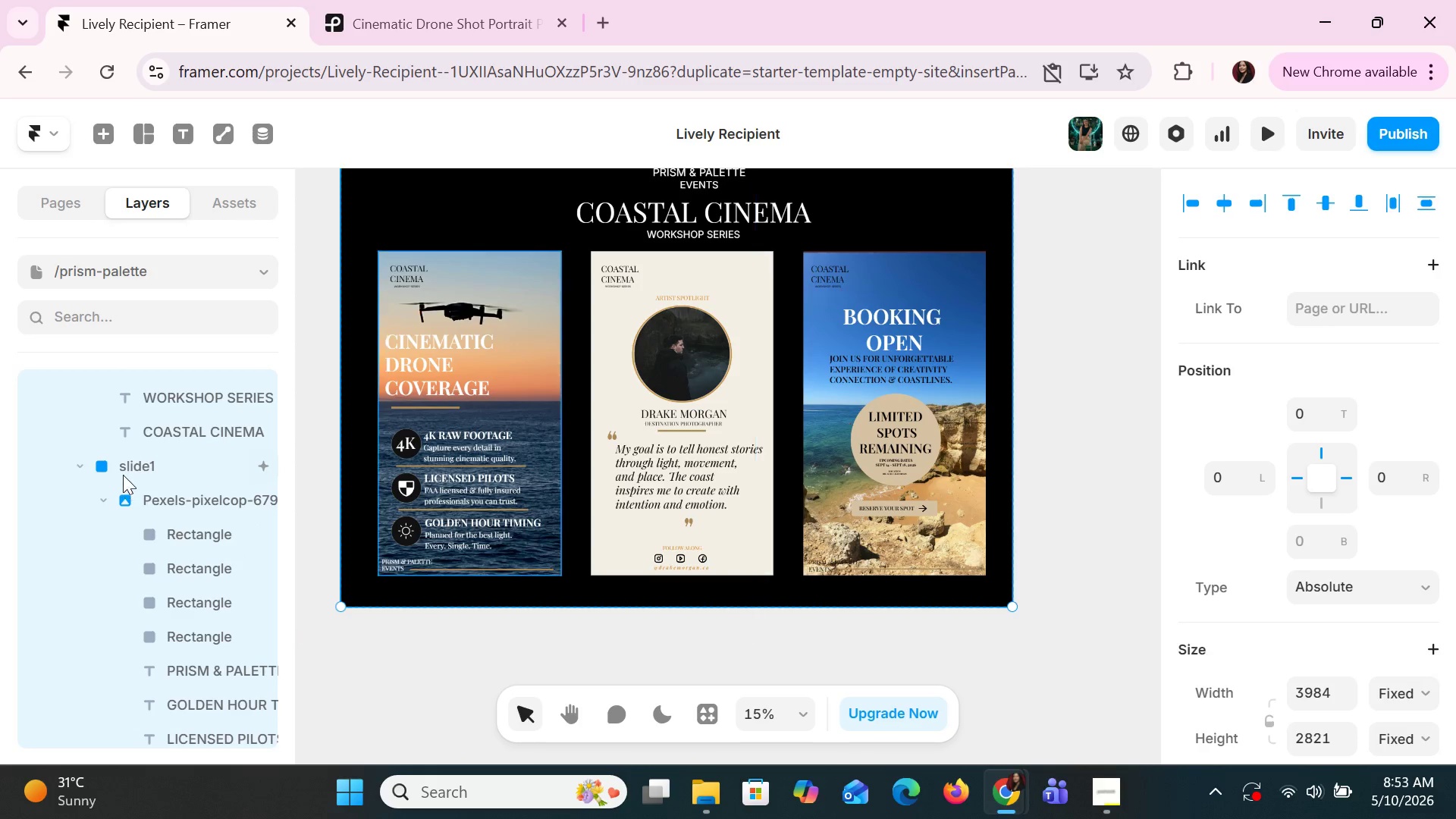 
left_click([123, 475])
 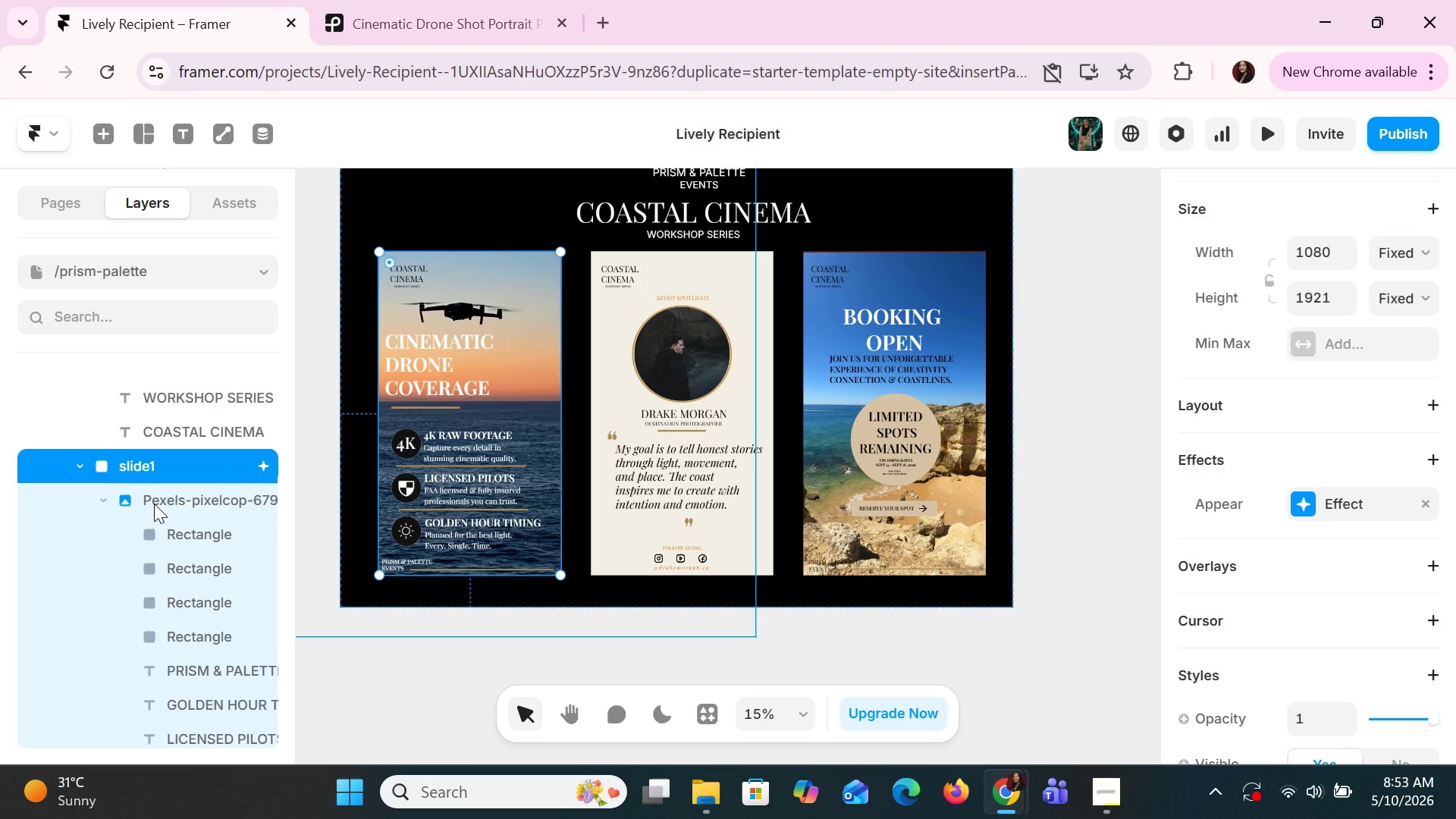 
left_click([155, 504])
 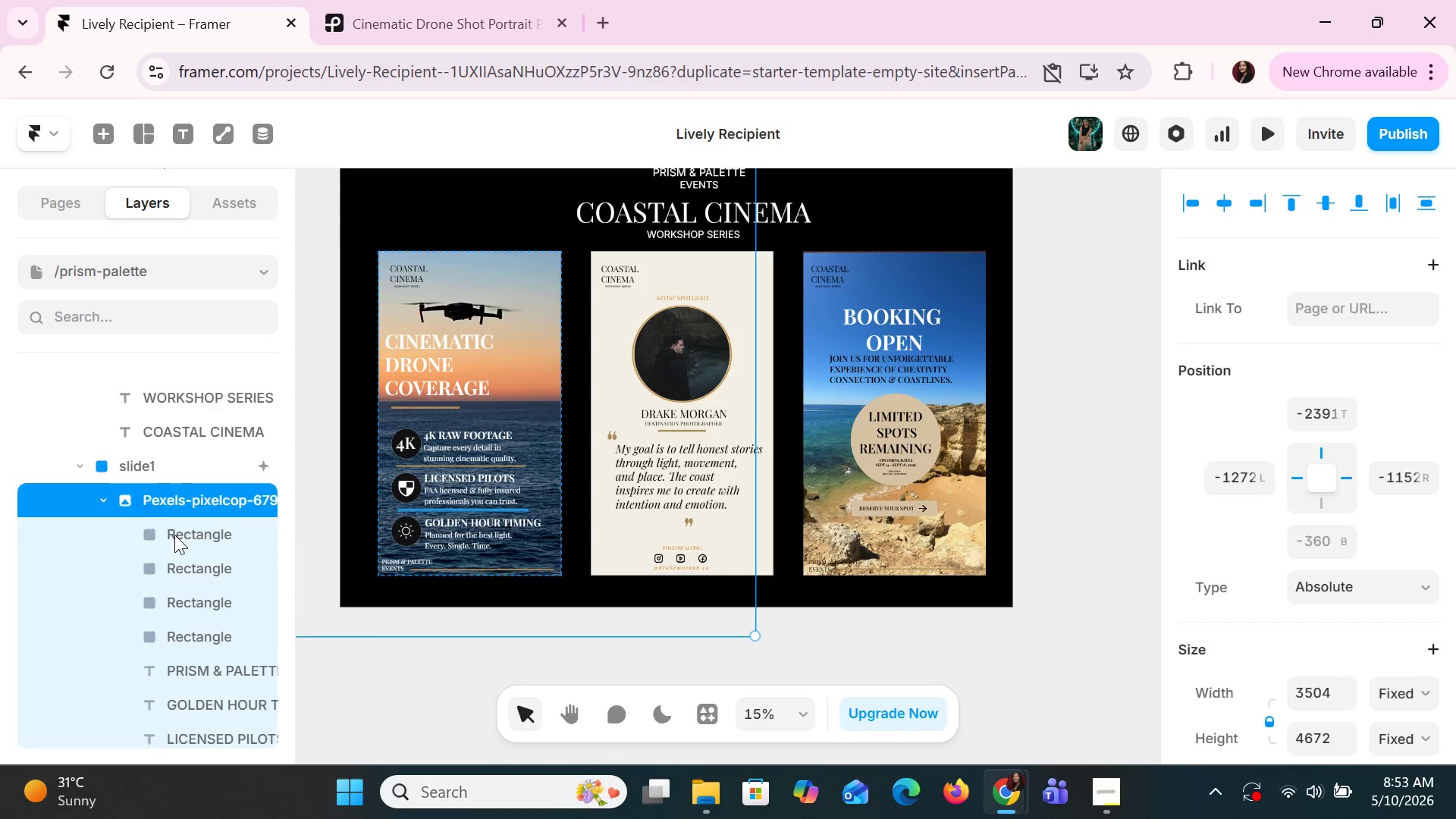 
left_click([174, 535])
 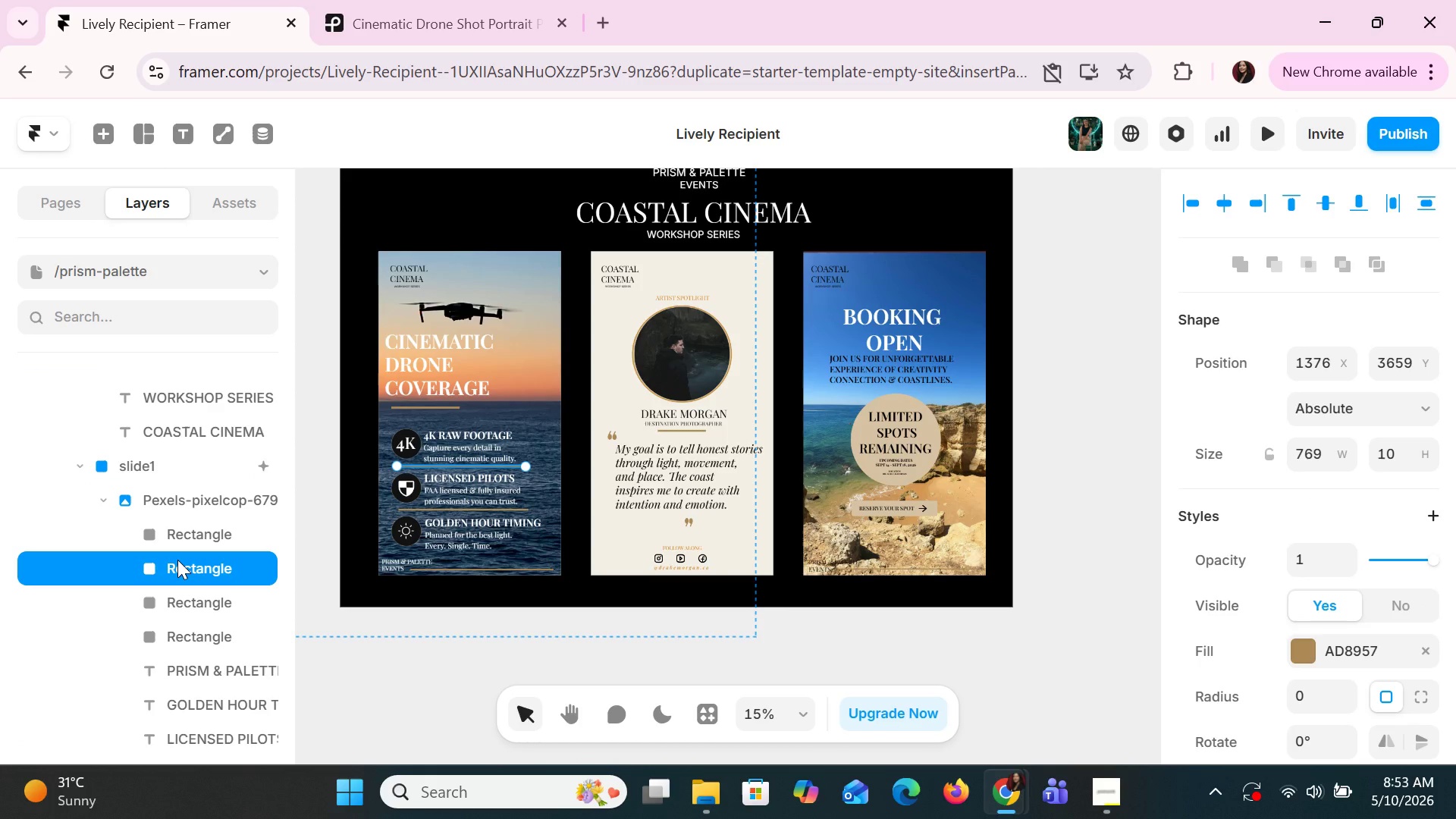 
key(ArrowDown)
 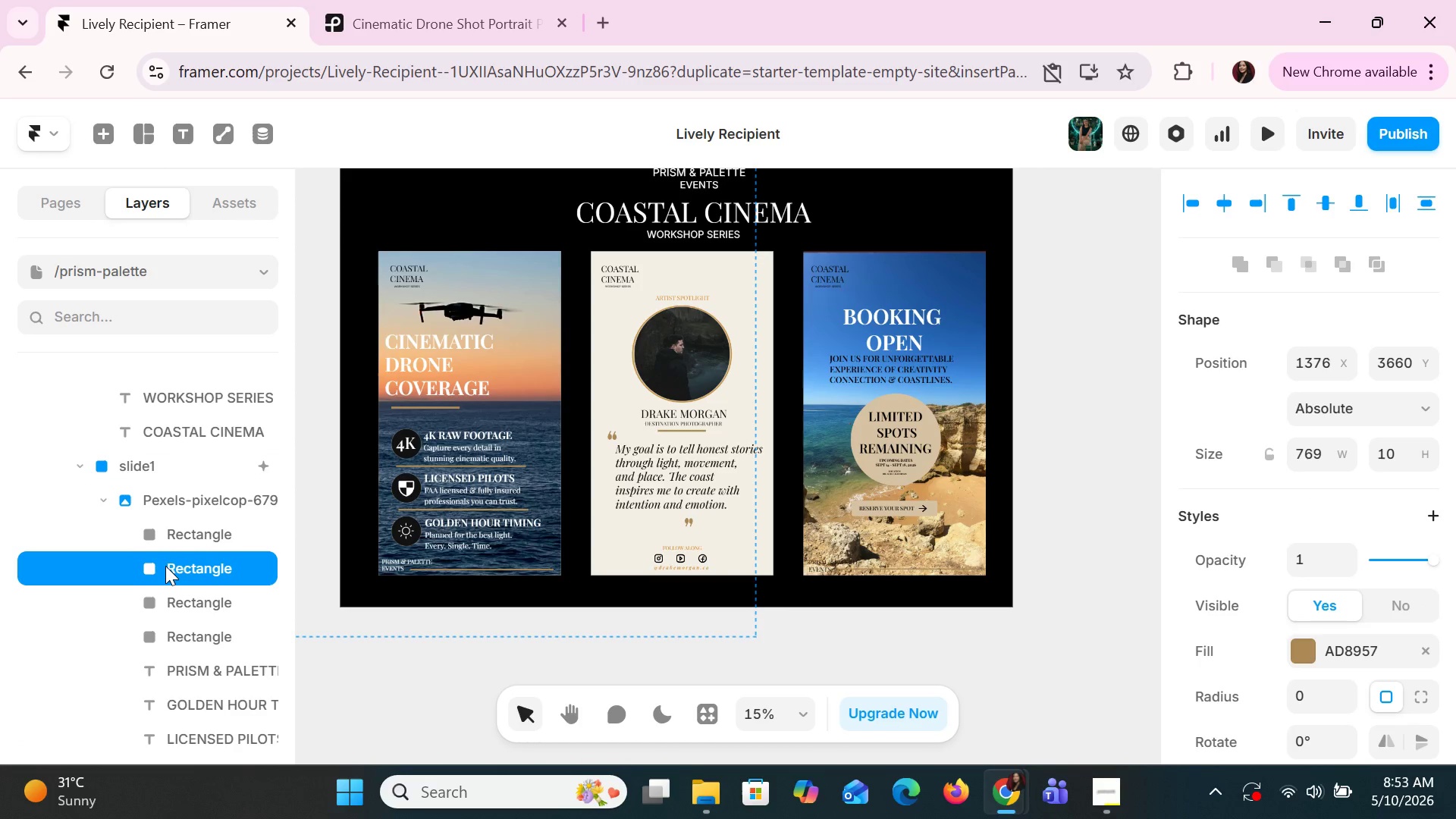 
scroll: coordinate [165, 566], scroll_direction: down, amount: 2.0
 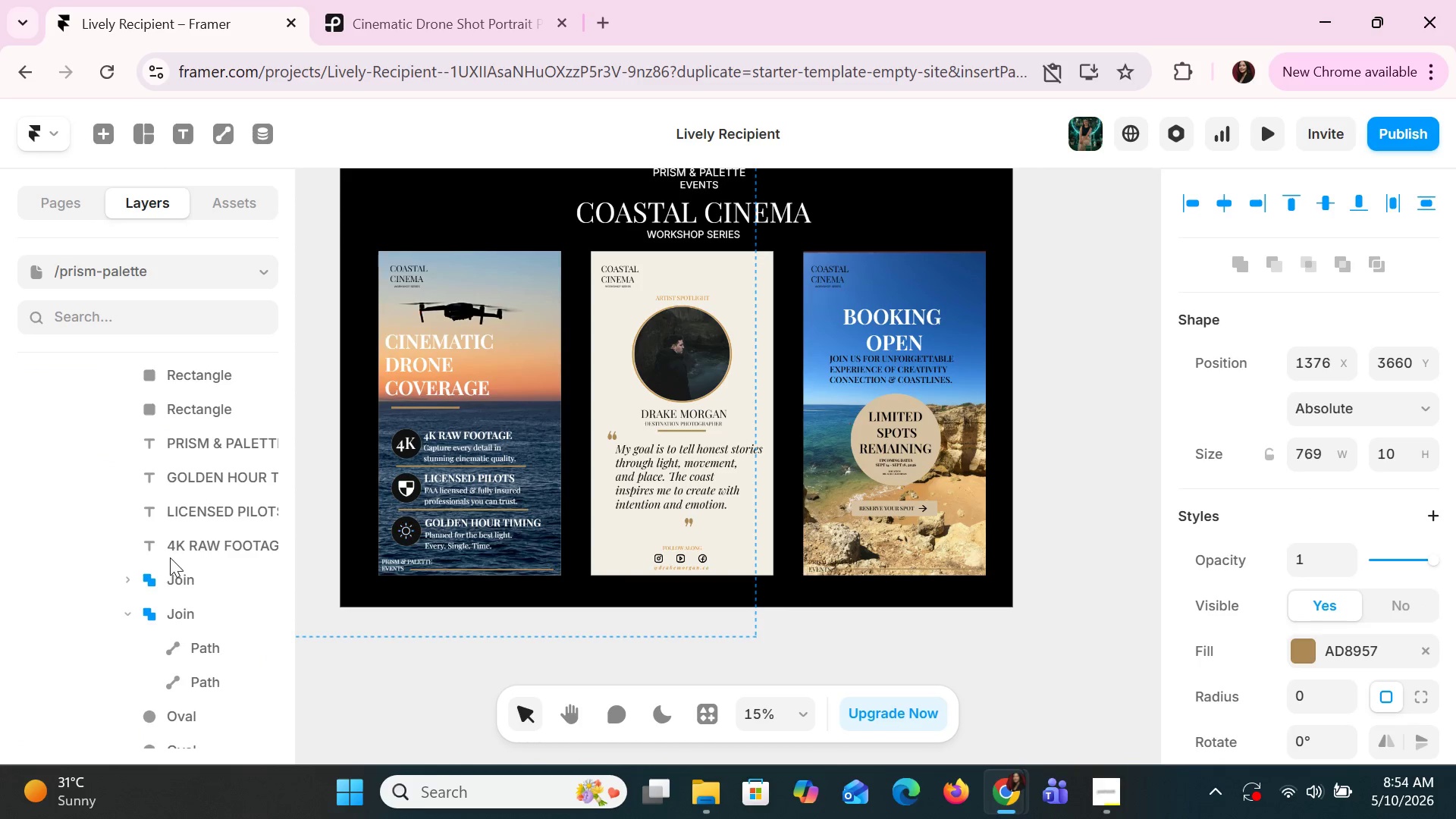 
left_click([170, 557])
 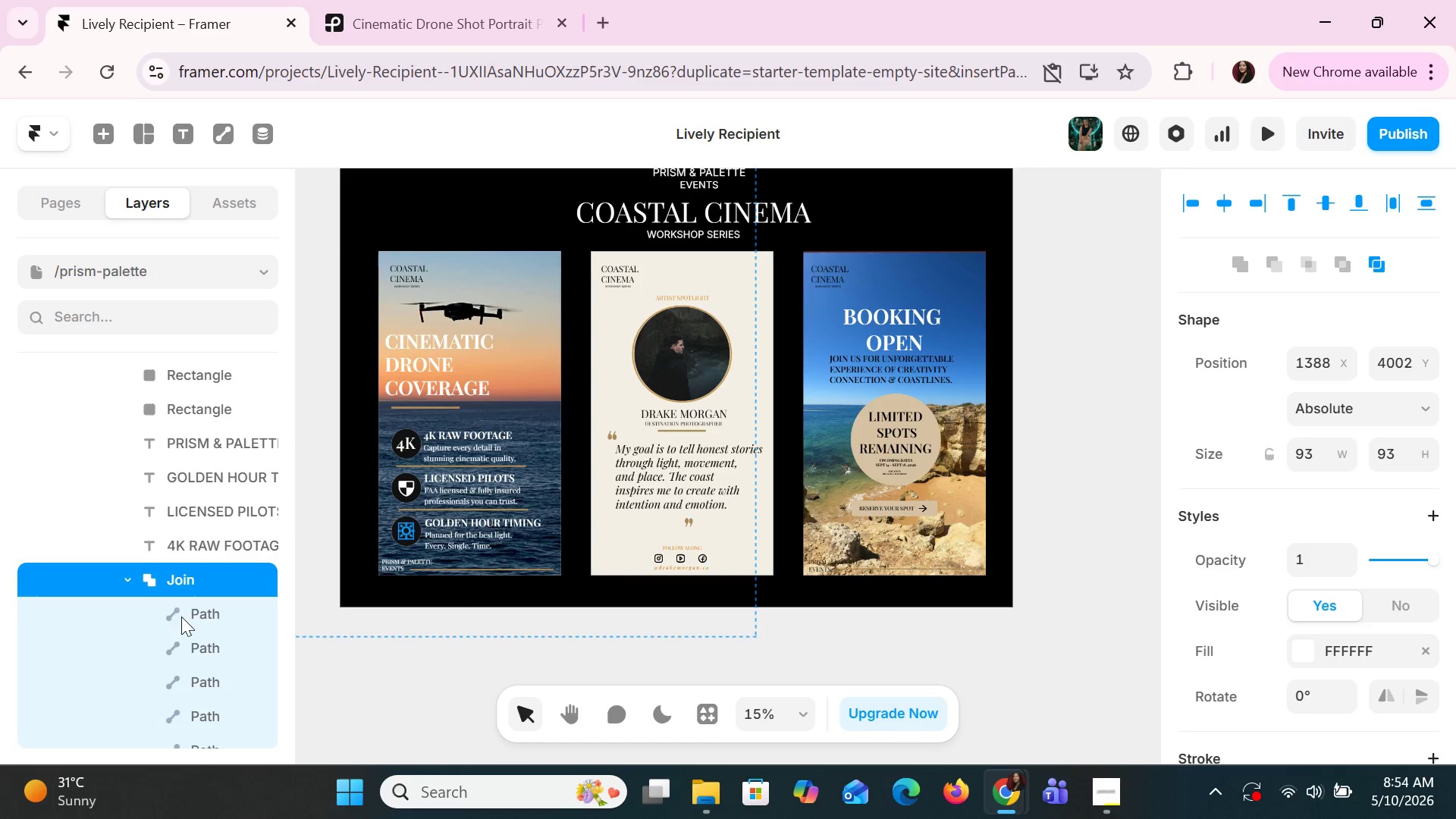 
left_click([181, 617])
 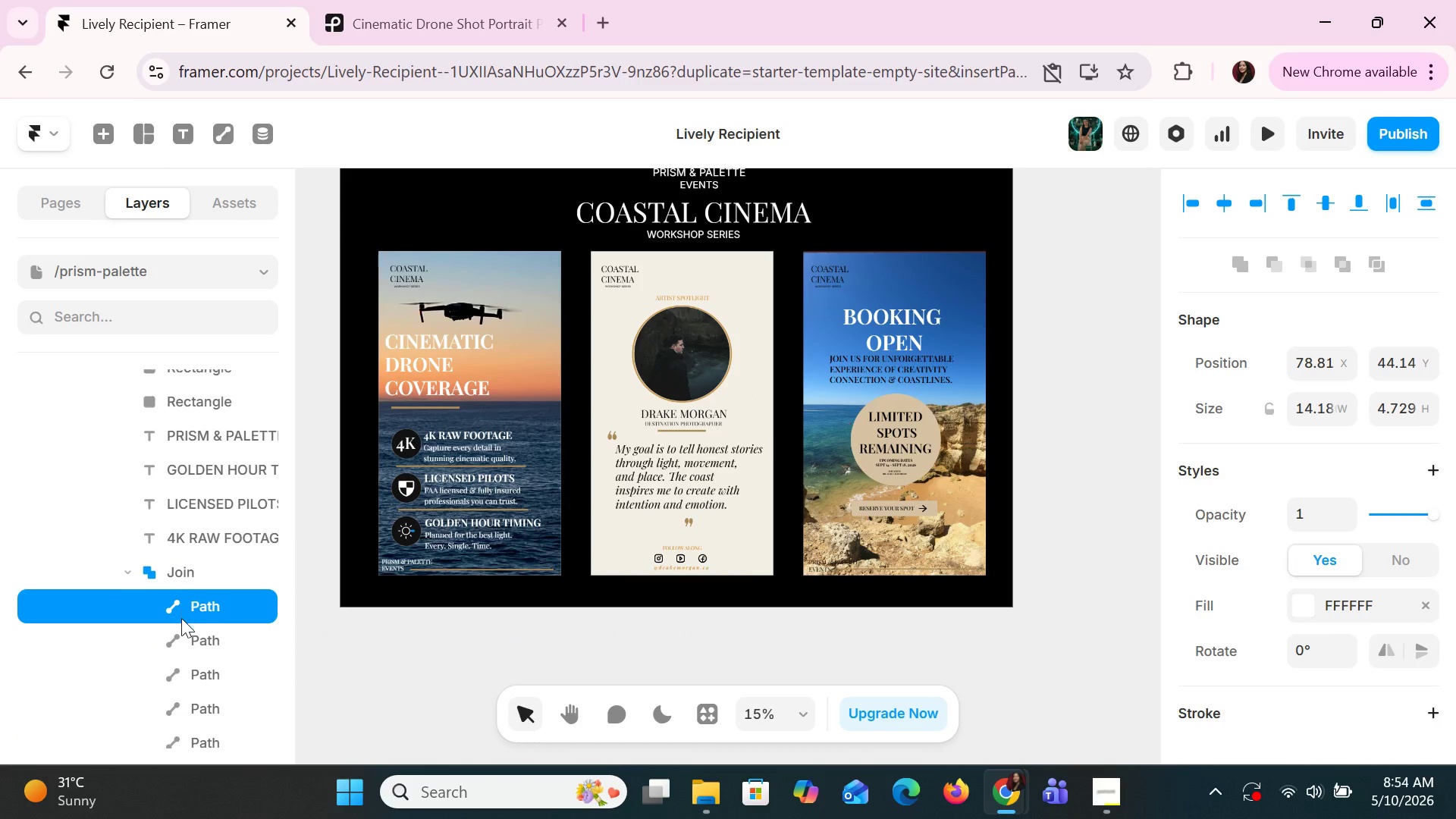 
scroll: coordinate [181, 618], scroll_direction: down, amount: 4.0
 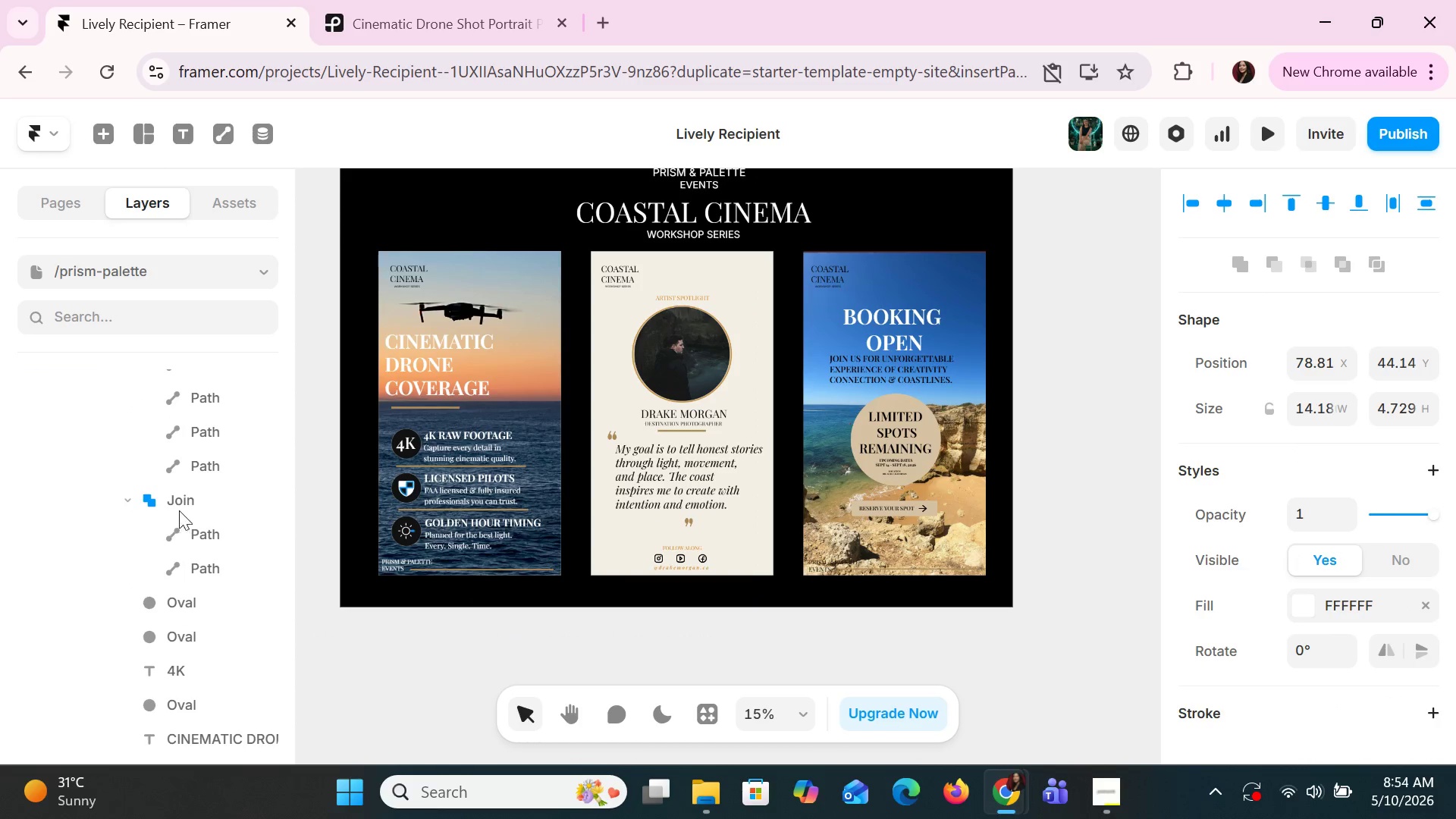 
left_click([179, 501])
 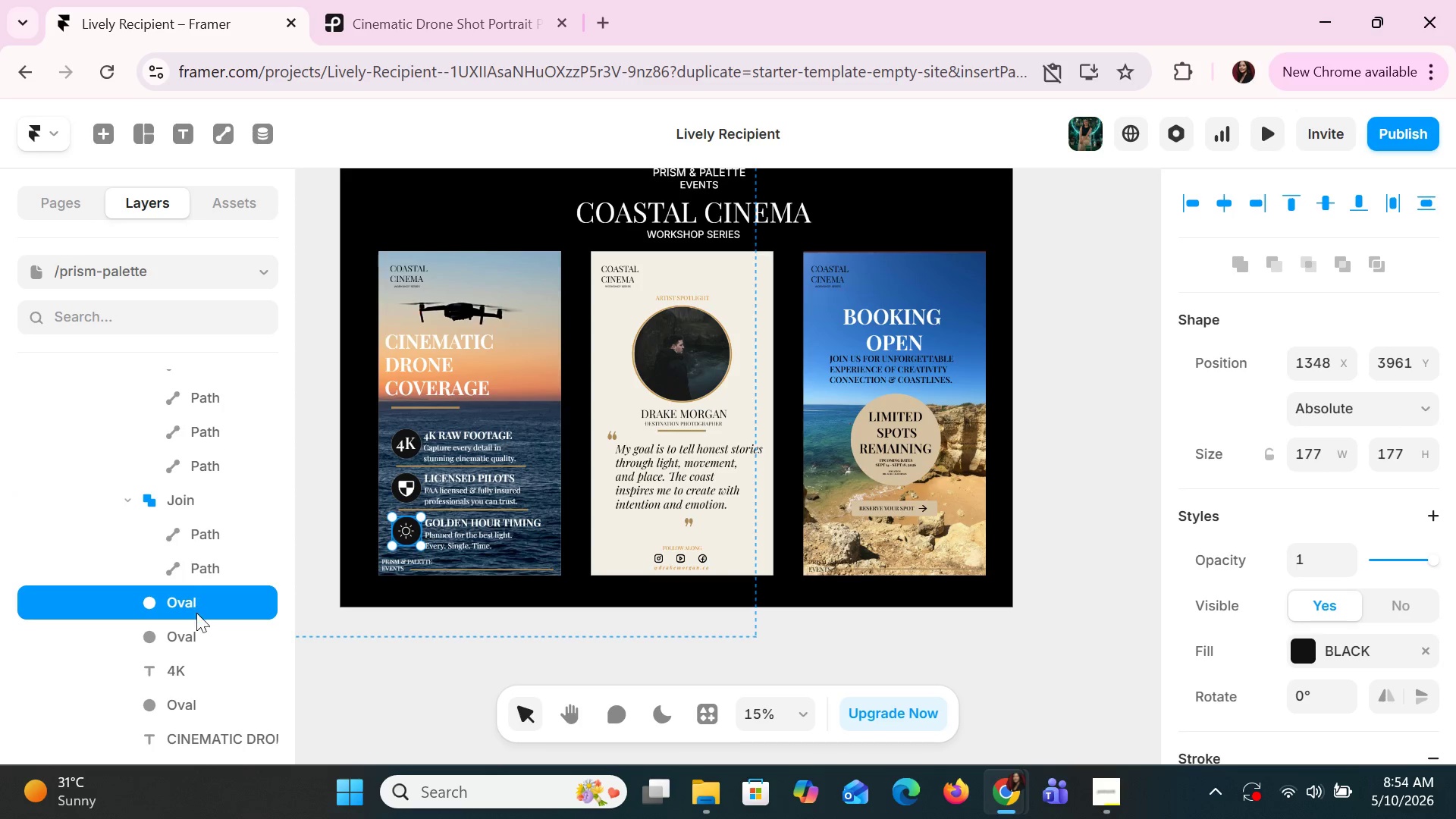 
left_click([201, 629])
 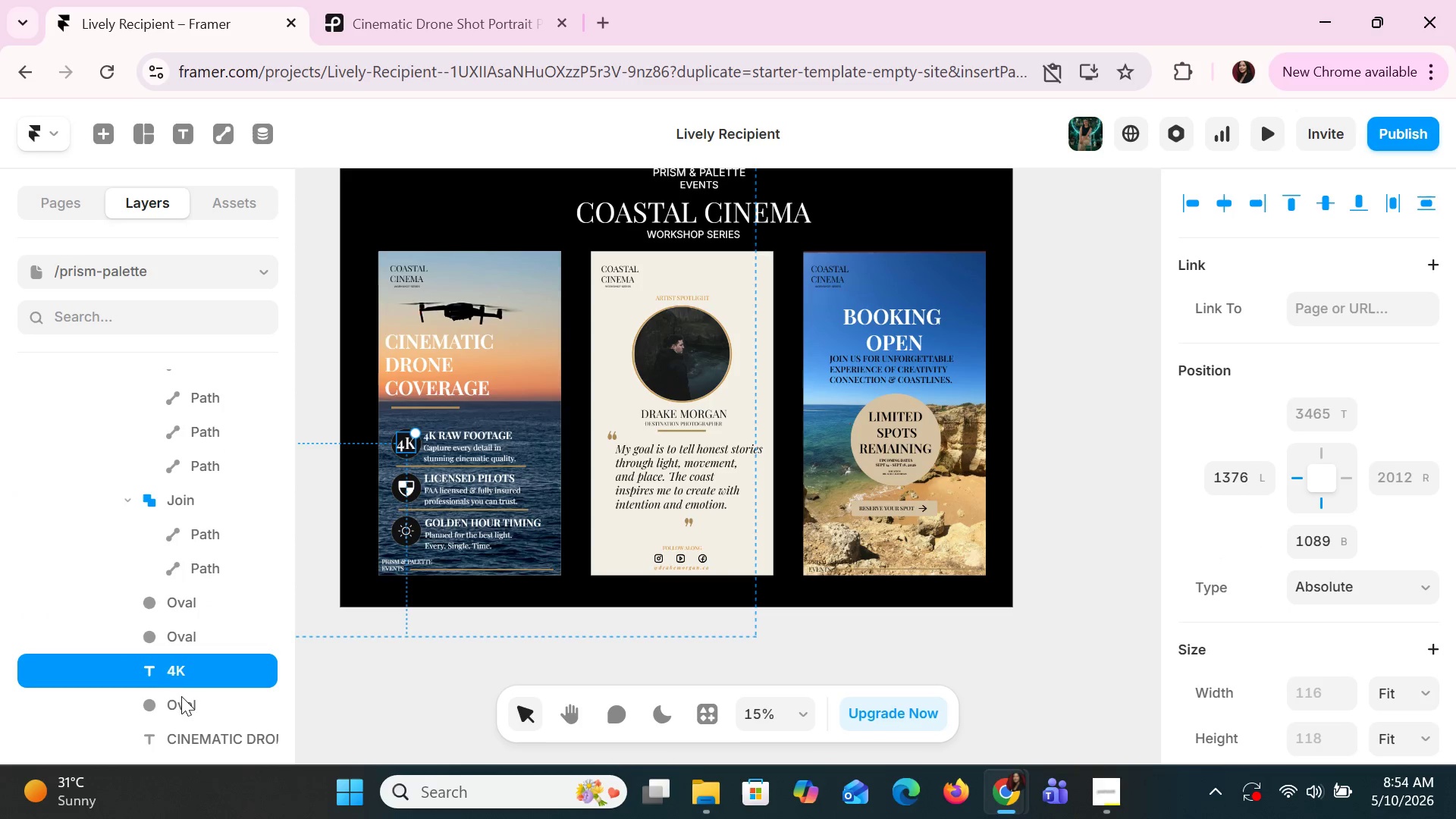 
double_click([181, 711])
 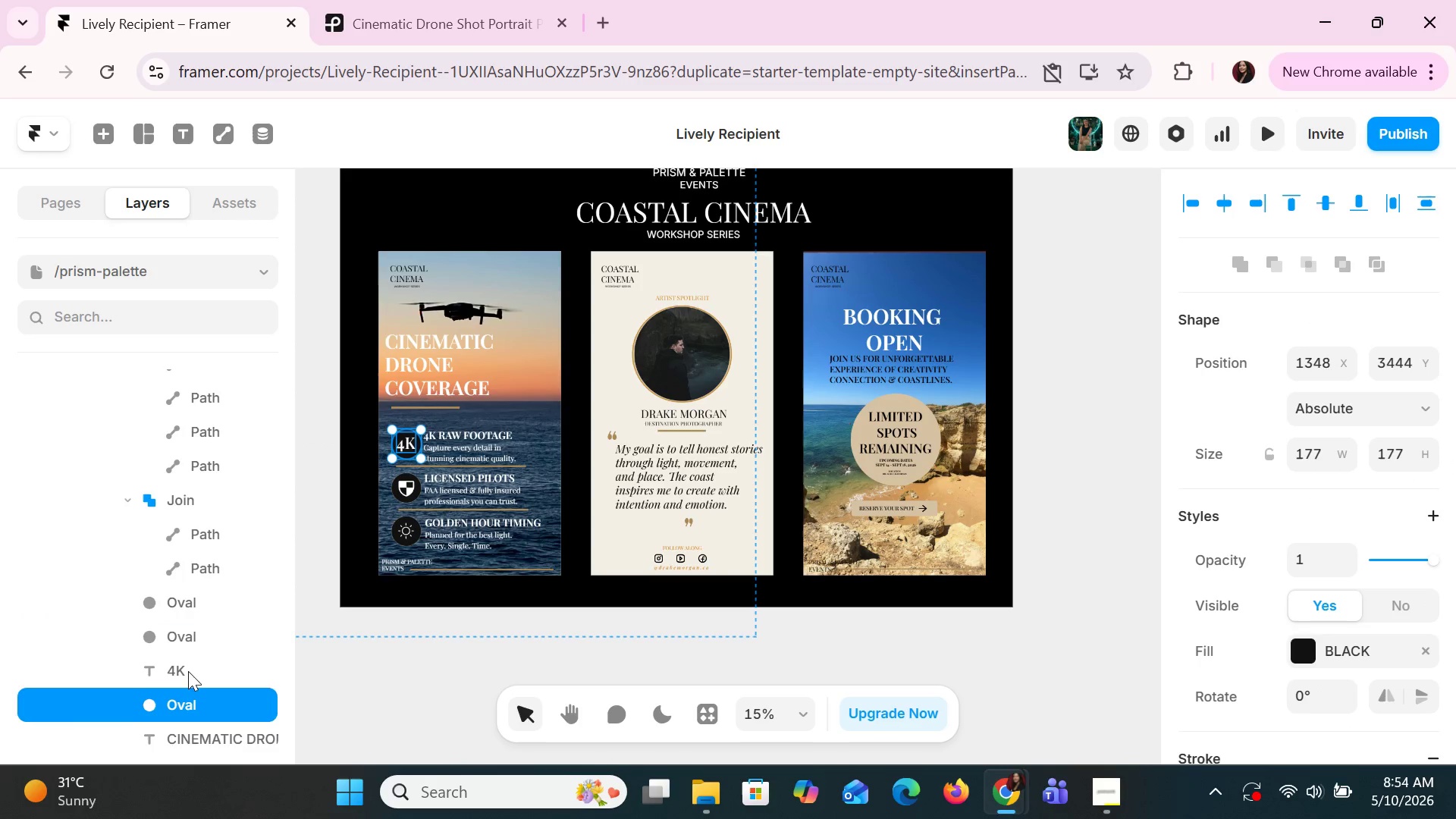 
left_click([193, 666])
 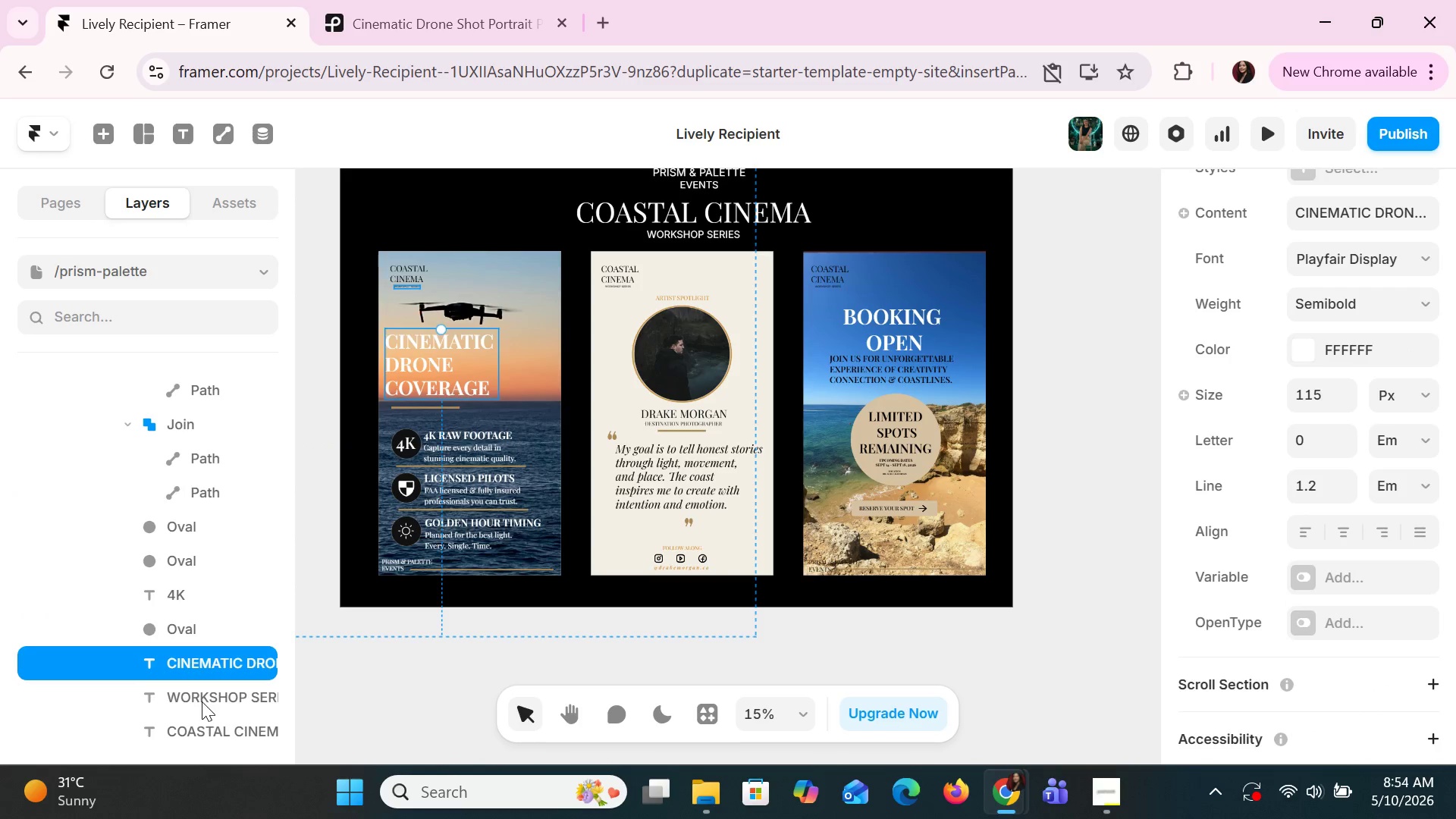 
scroll: coordinate [188, 671], scroll_direction: down, amount: 2.0
 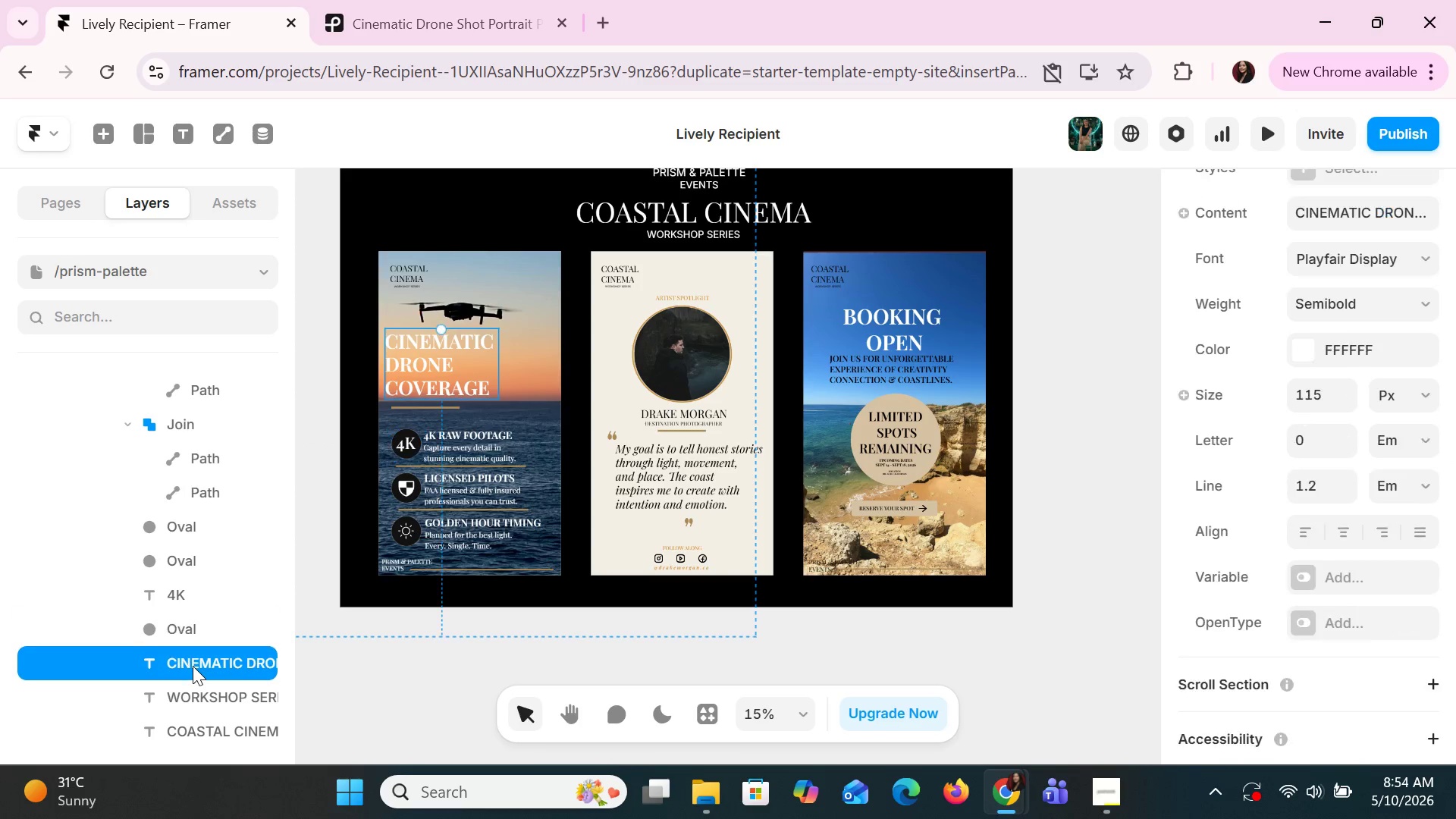 
left_click_drag(start_coordinate=[202, 701], to_coordinate=[196, 730])
 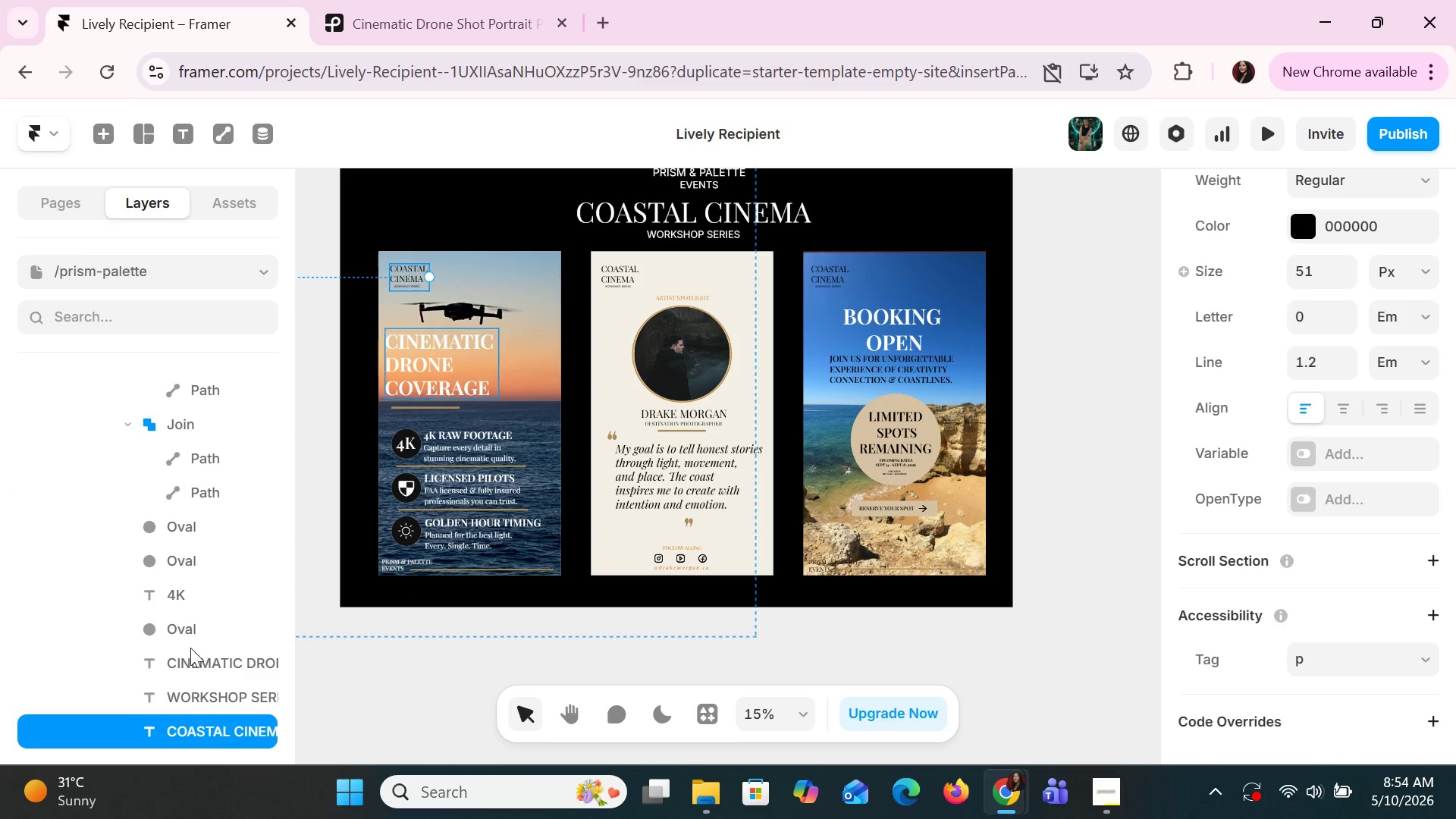 
left_click([196, 730])
 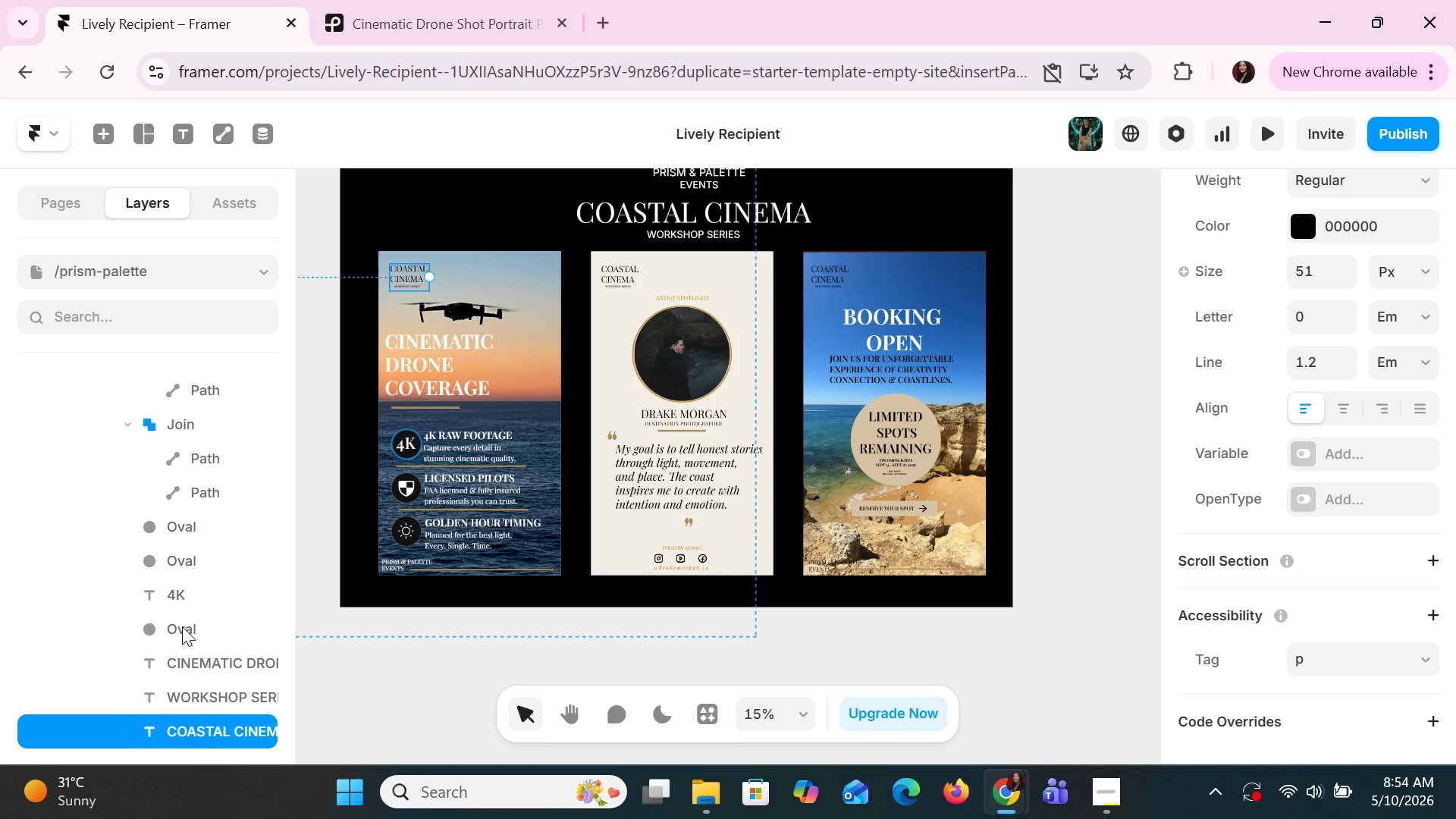 
scroll: coordinate [221, 489], scroll_direction: up, amount: 15.0
 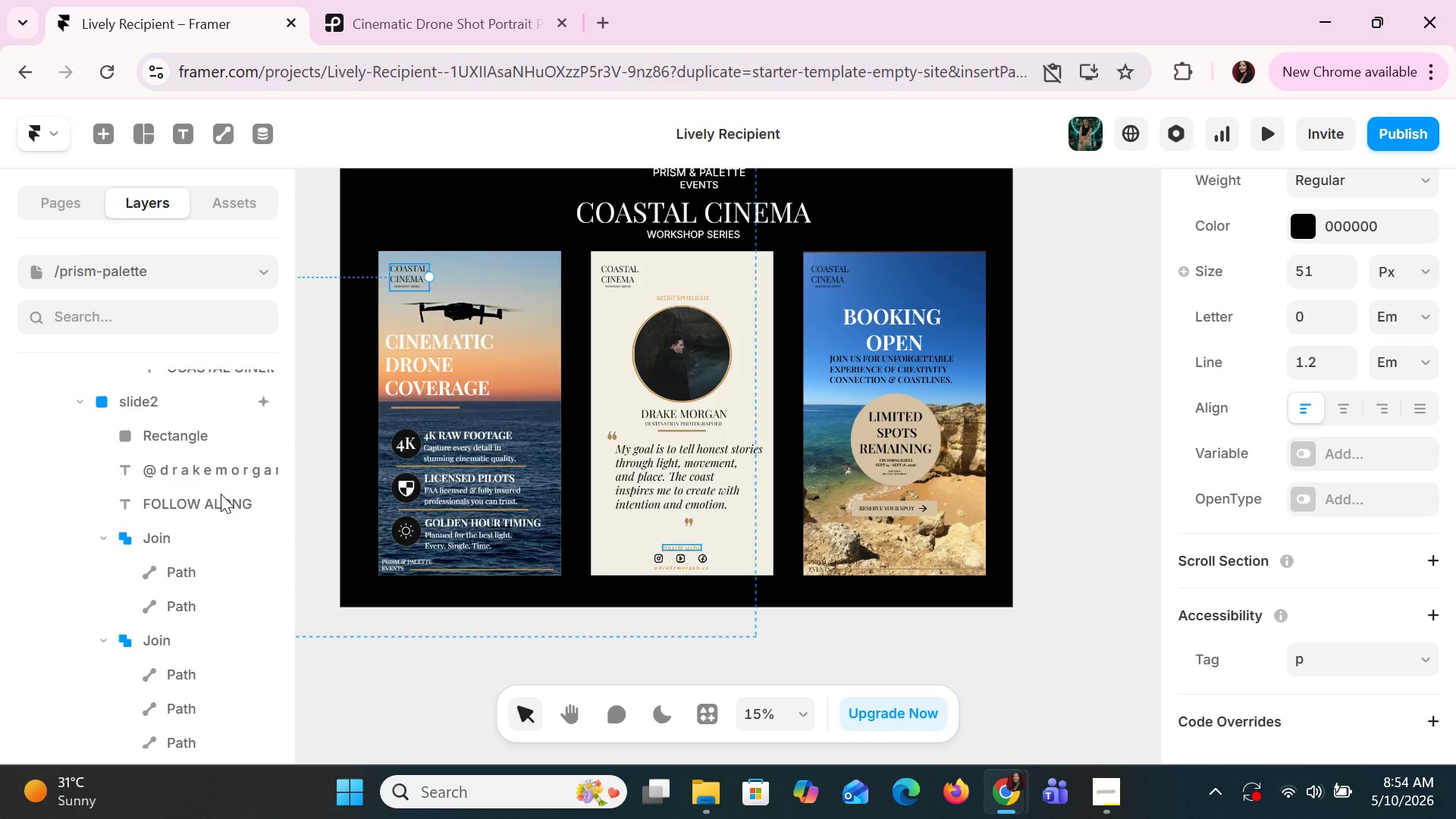 
scroll: coordinate [221, 494], scroll_direction: up, amount: 2.0
 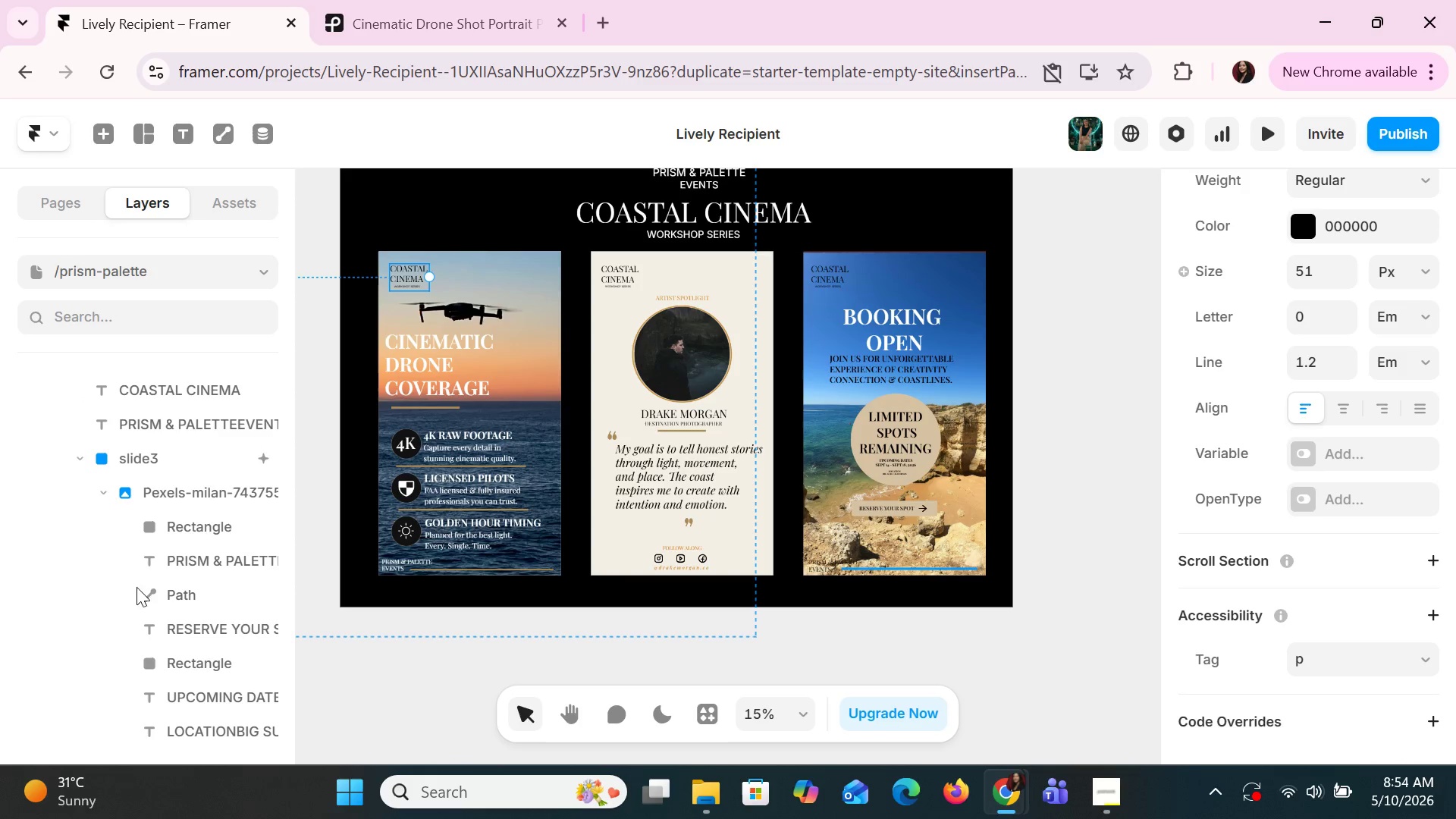 
left_click([407, 700])
 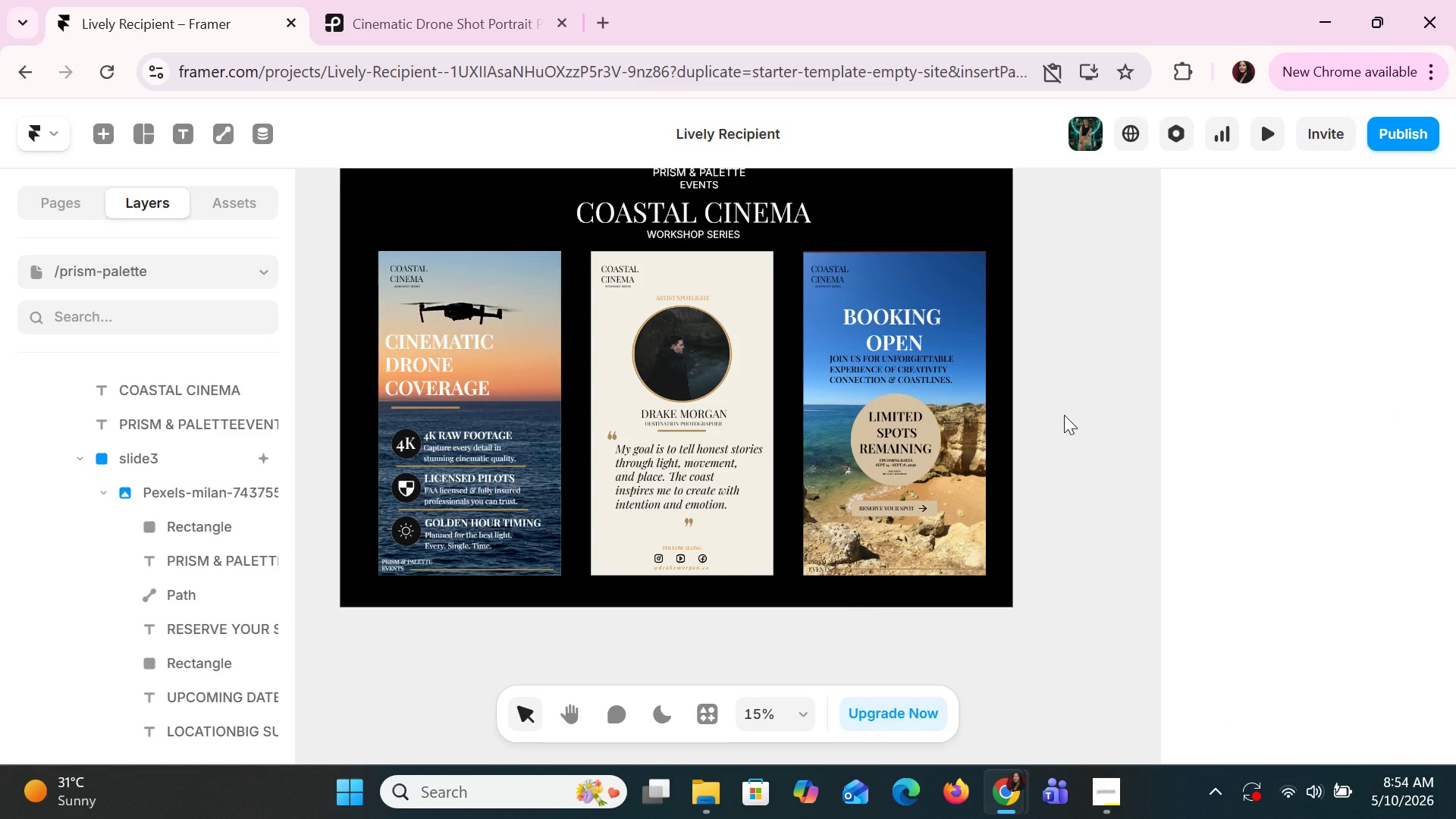 
left_click([1064, 415])
 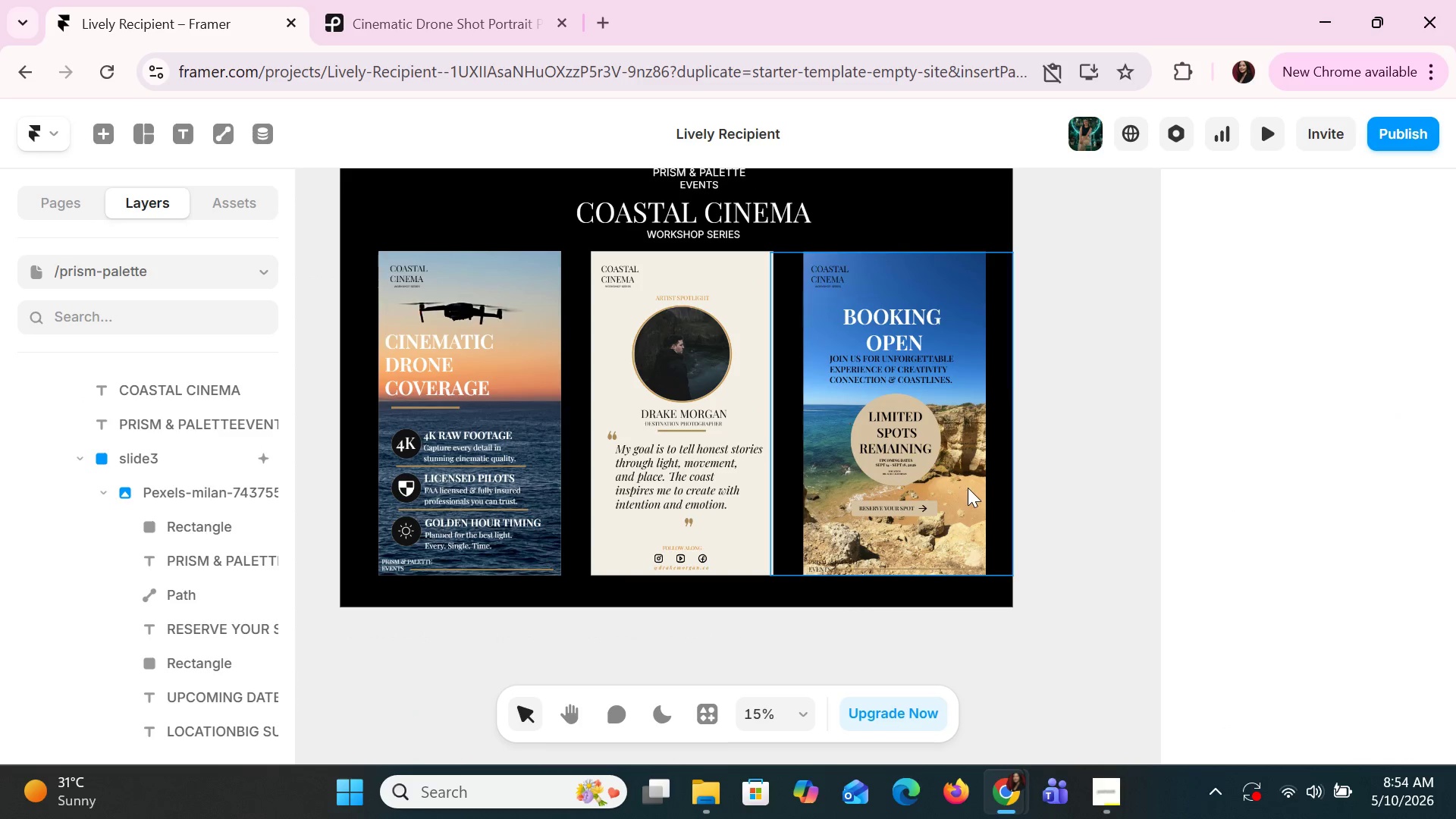 
hold_key(key=ControlLeft, duration=1.5)
scroll: coordinate [989, 482], scroll_direction: up, amount: 1.0
 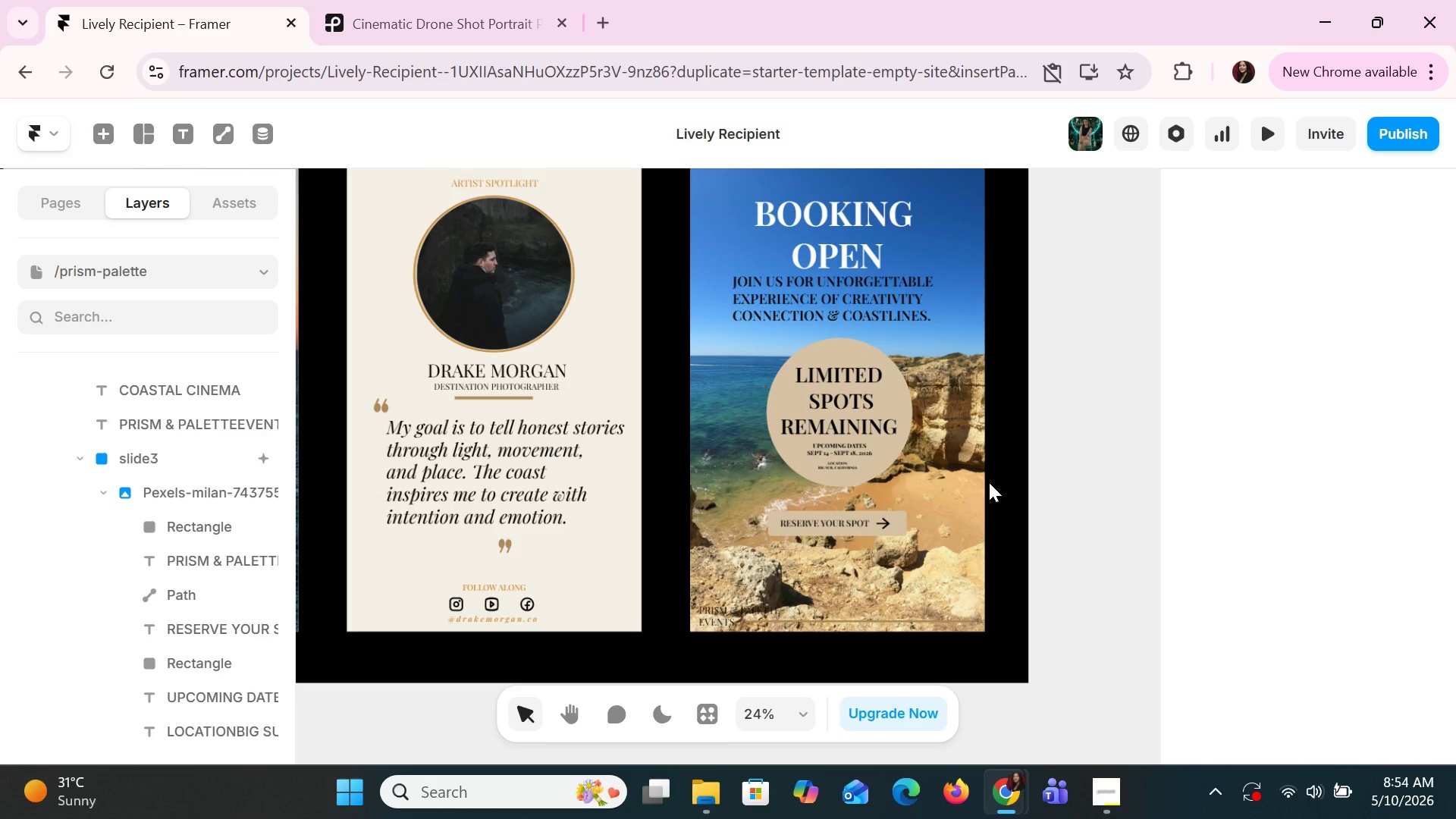 
hold_key(key=ControlLeft, duration=0.34)
 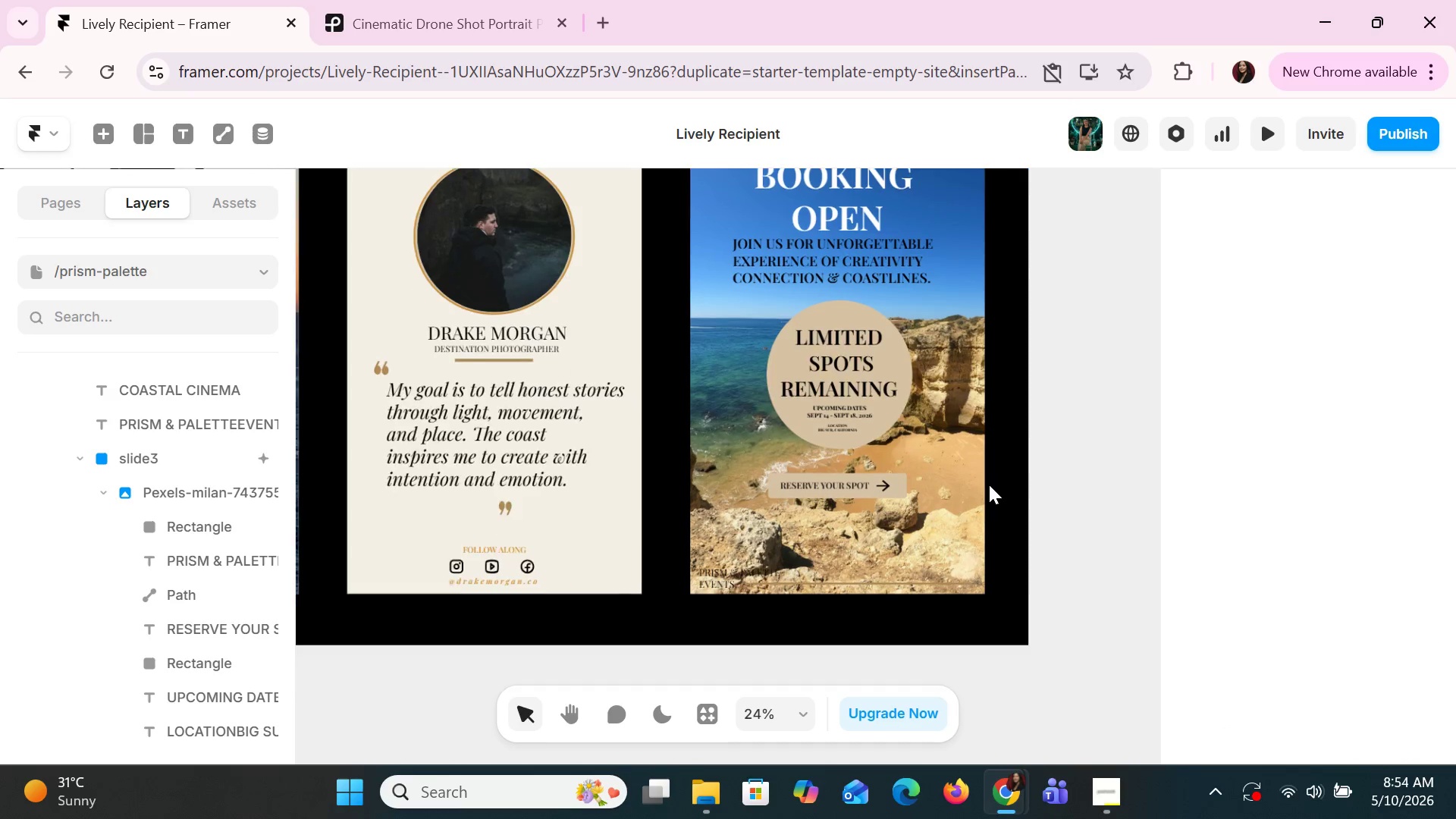 
hold_key(key=ControlLeft, duration=1.62)
scroll: coordinate [989, 485], scroll_direction: down, amount: 1.0
 